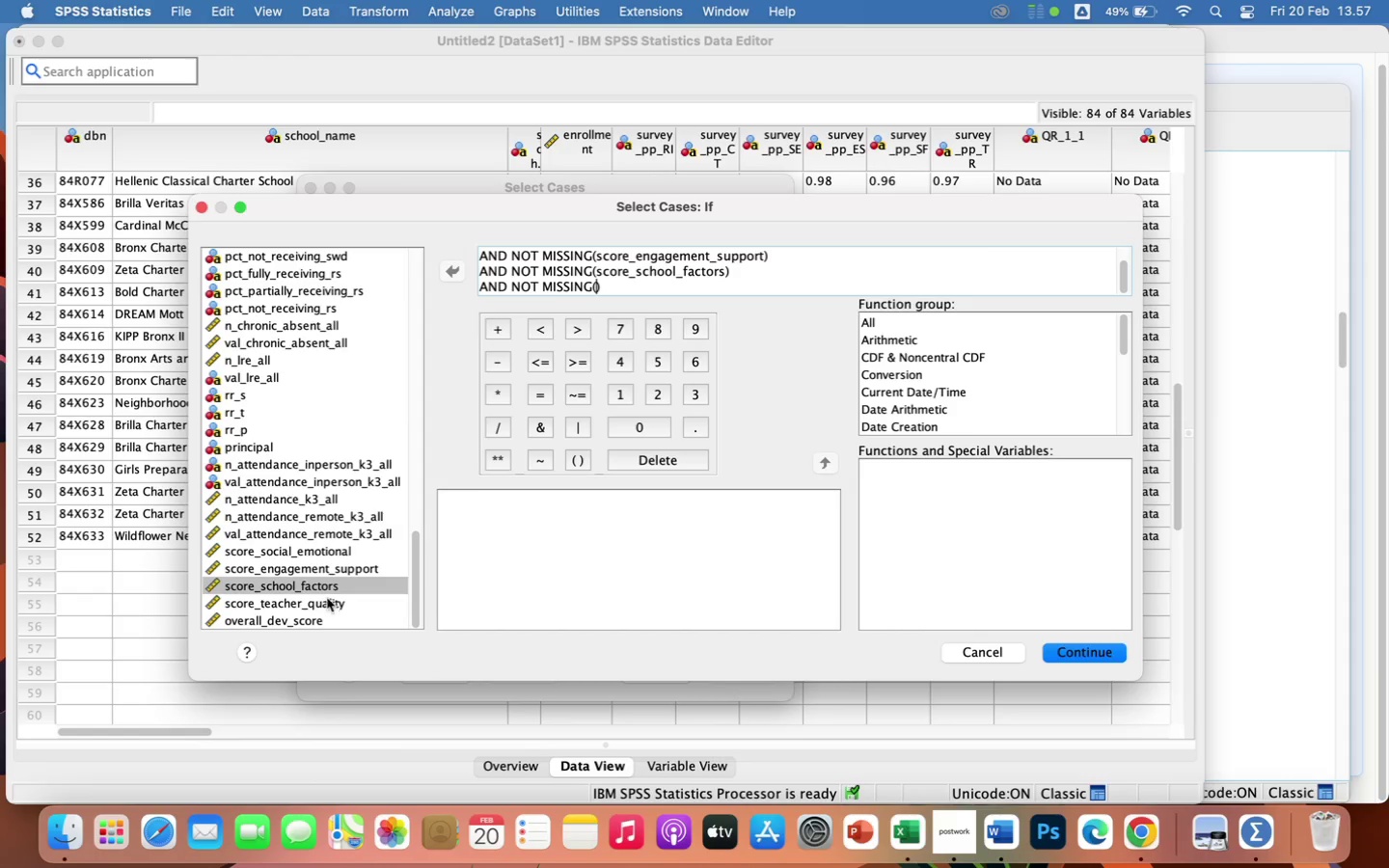 
left_click([319, 604])
 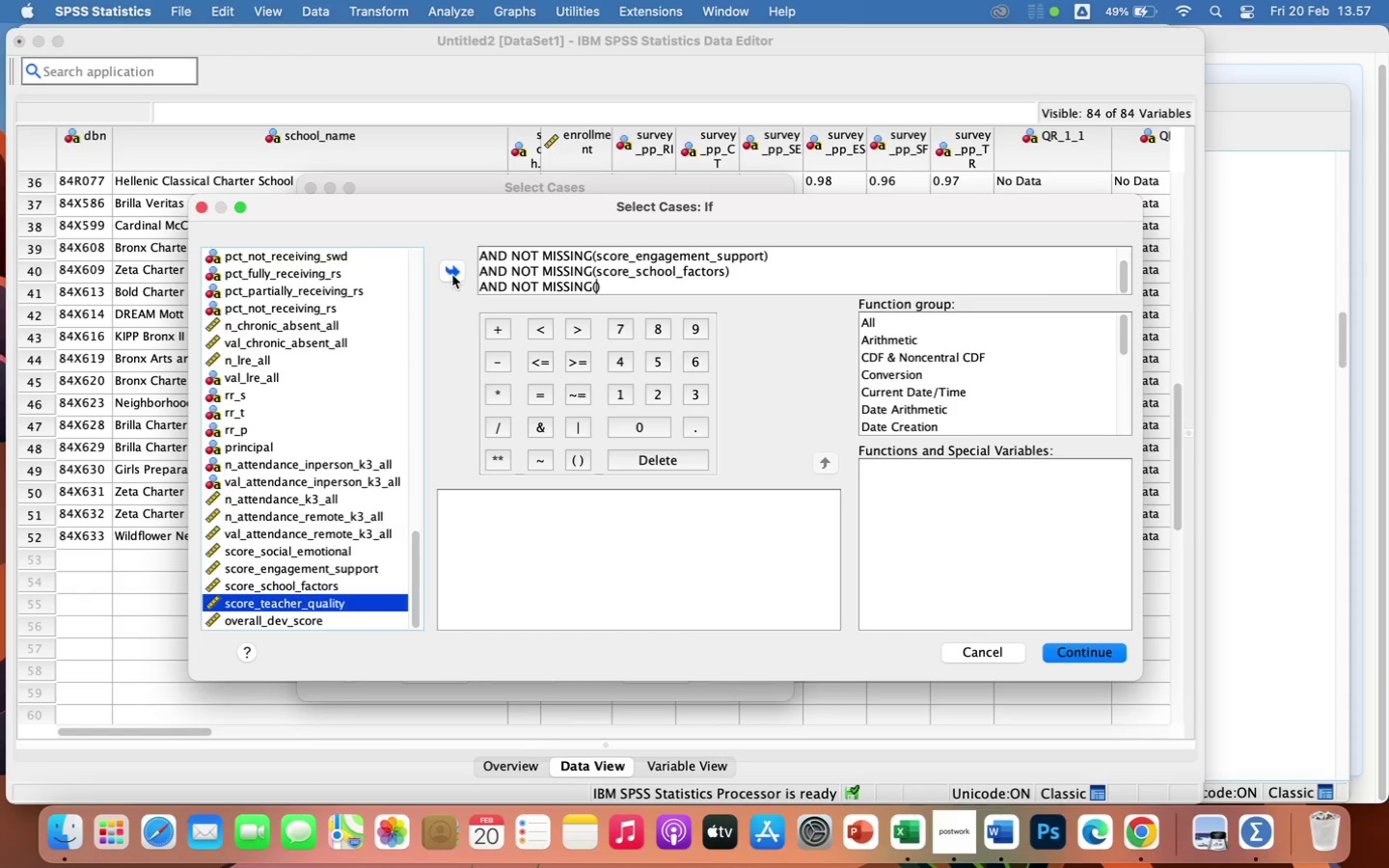 
left_click([452, 269])
 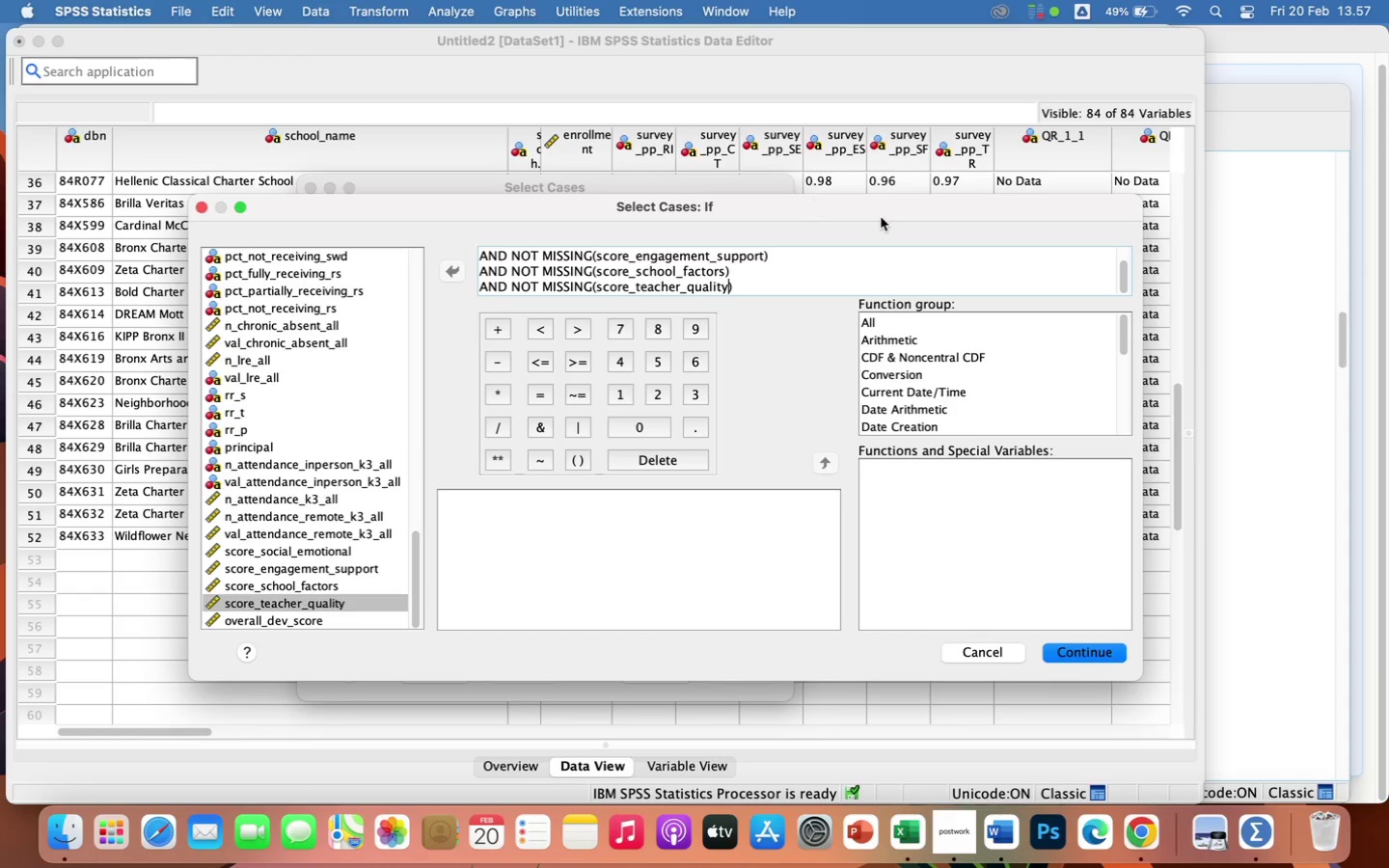 
wait(6.08)
 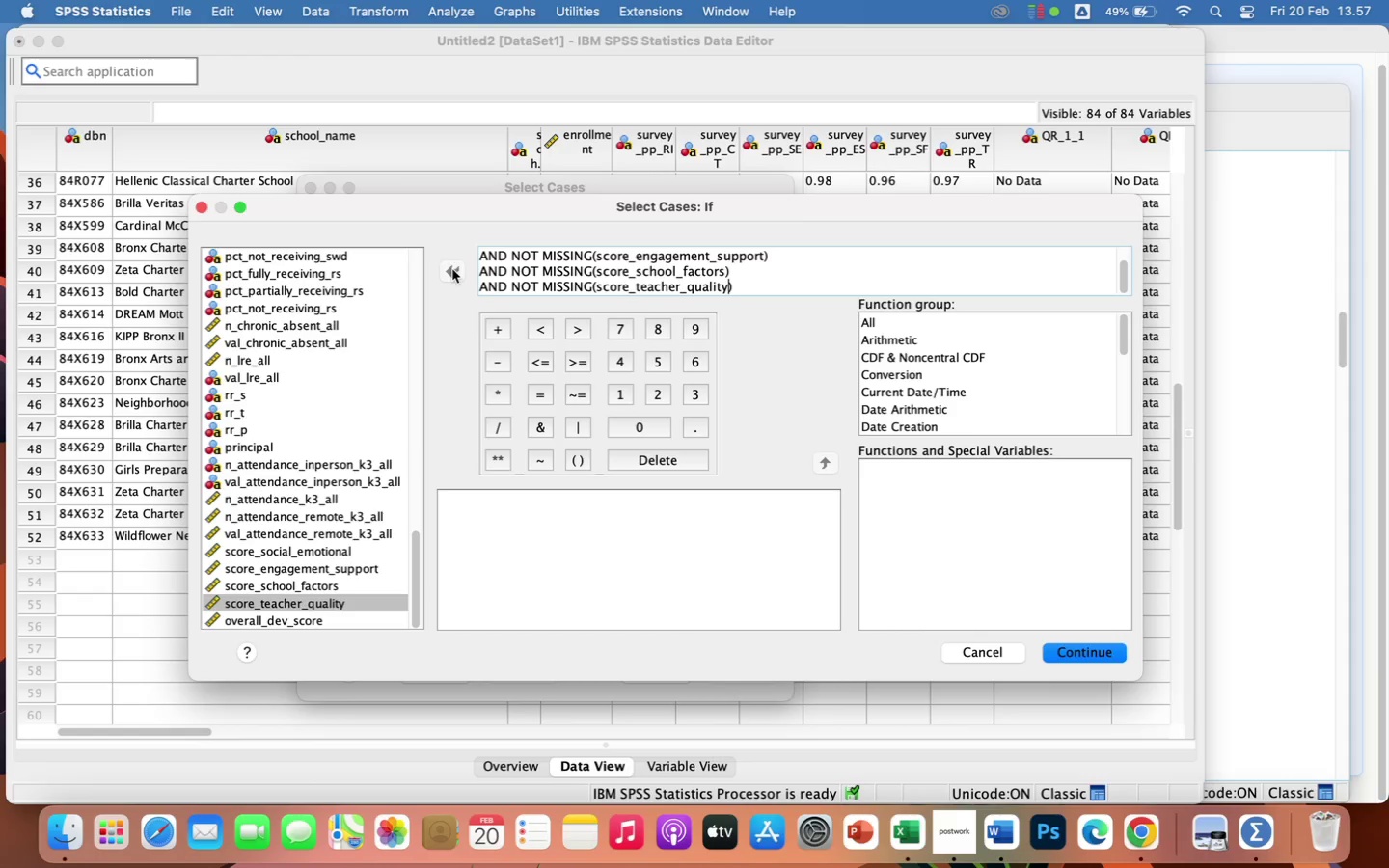 
left_click([1081, 649])
 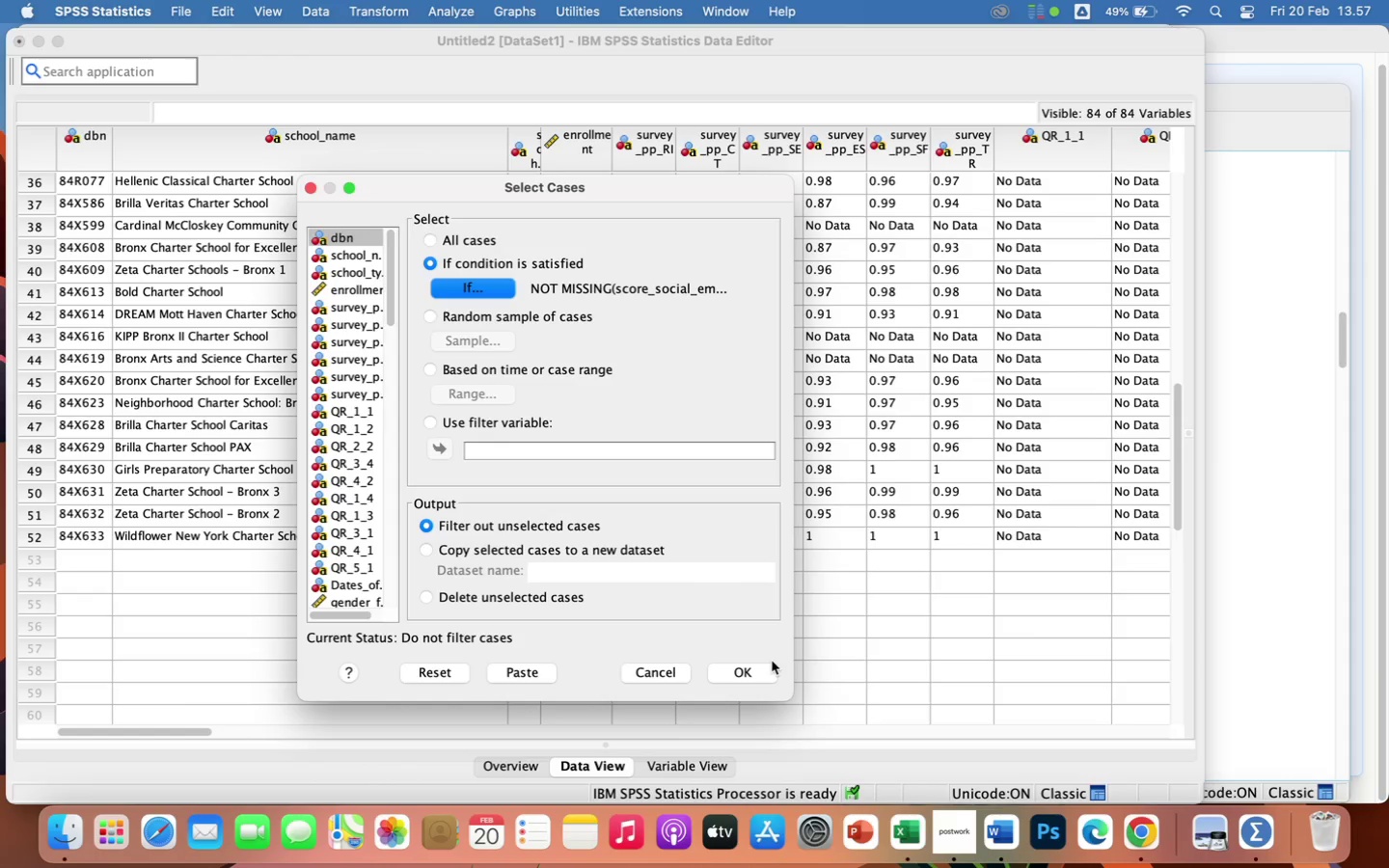 
wait(10.76)
 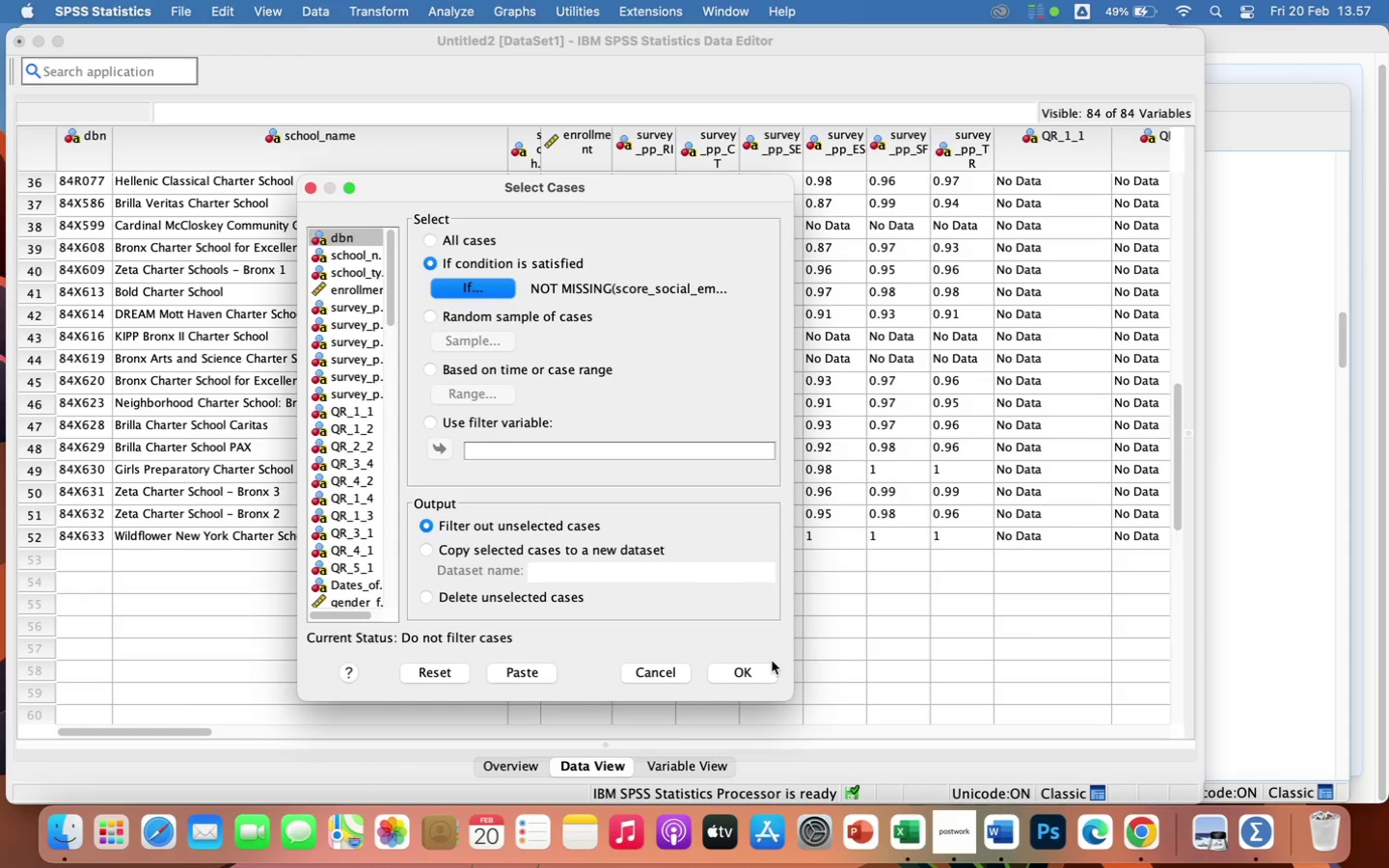 
left_click([754, 672])
 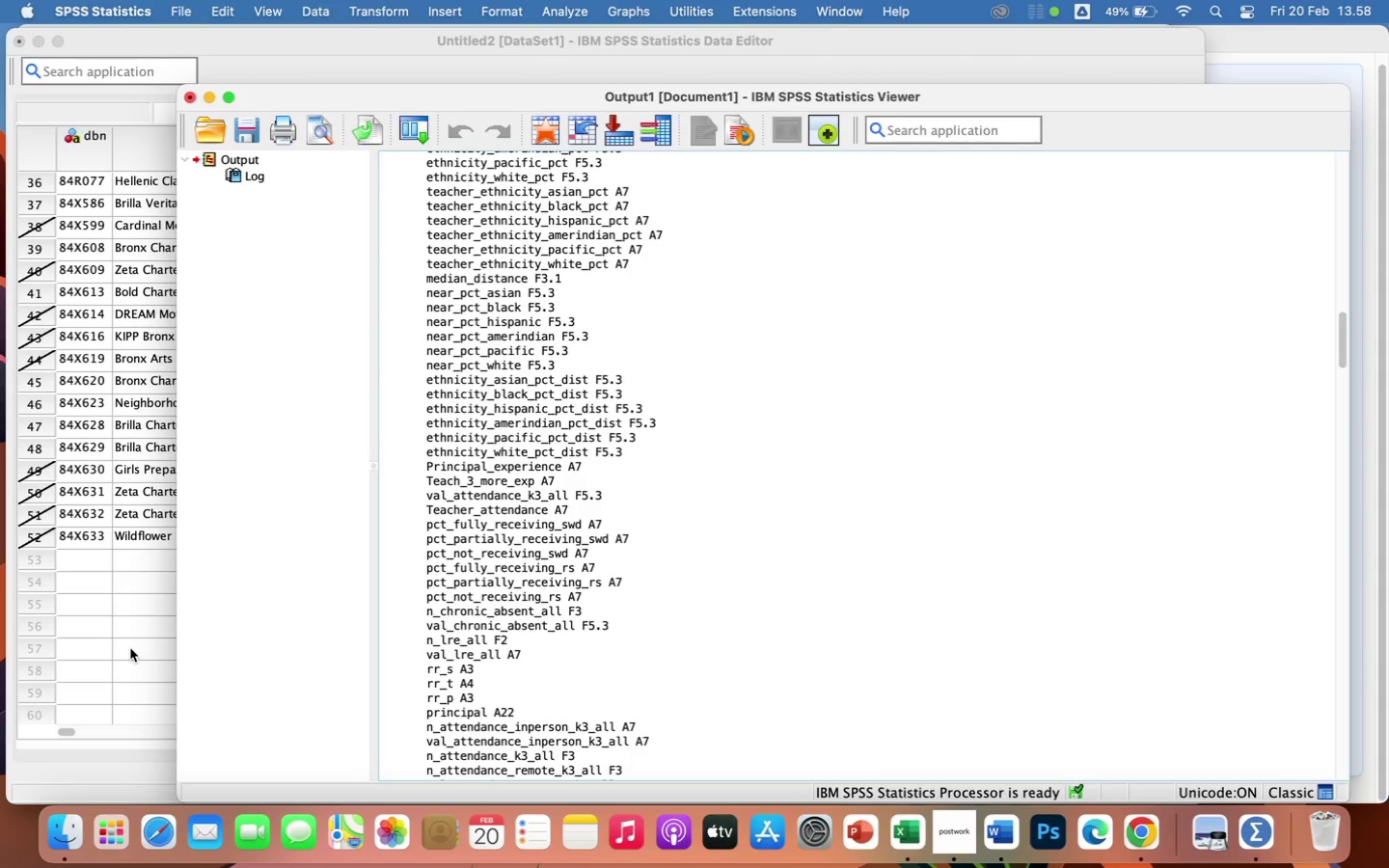 
wait(24.43)
 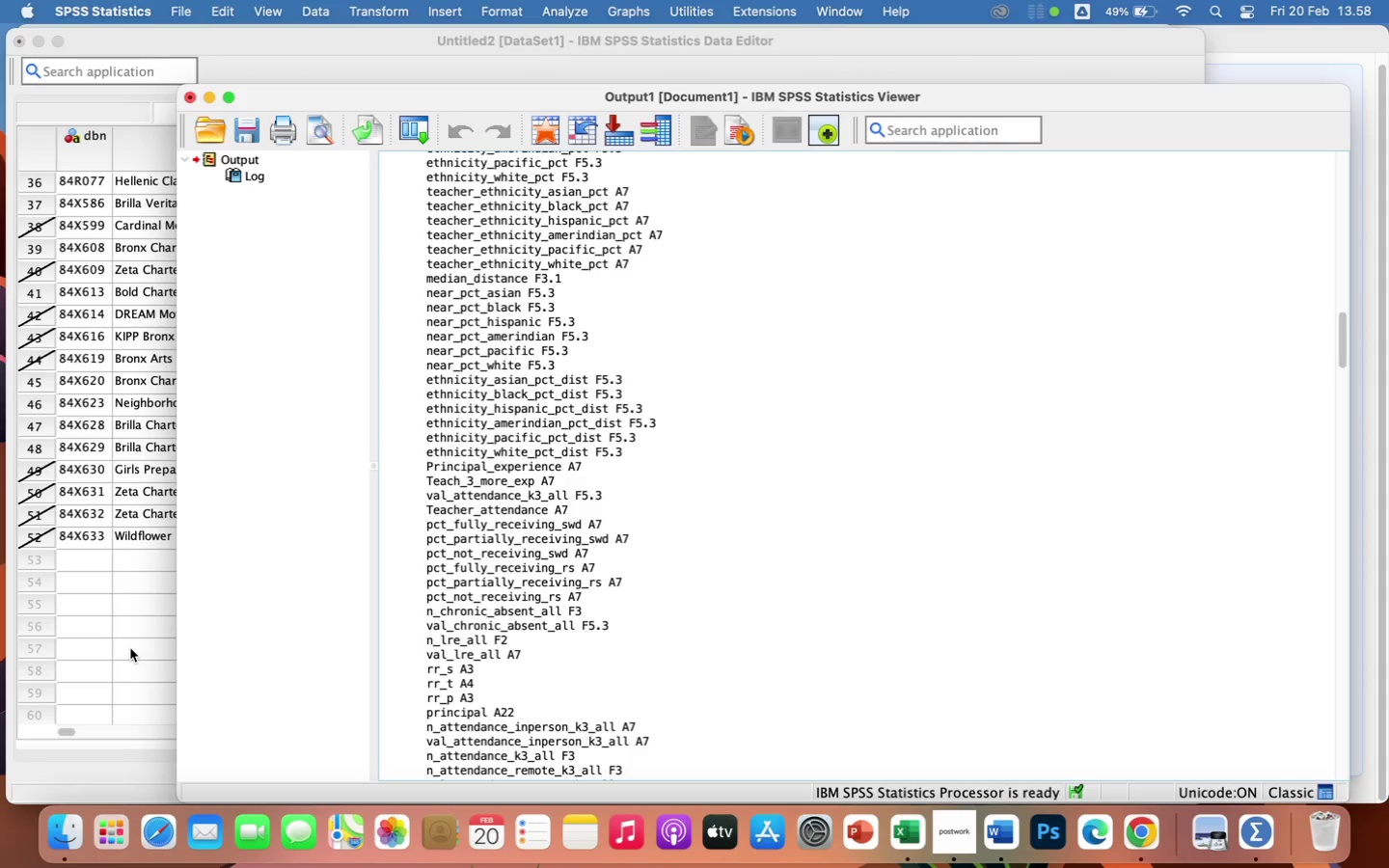 
left_click_drag(start_coordinate=[177, 592], to_coordinate=[501, 634])
 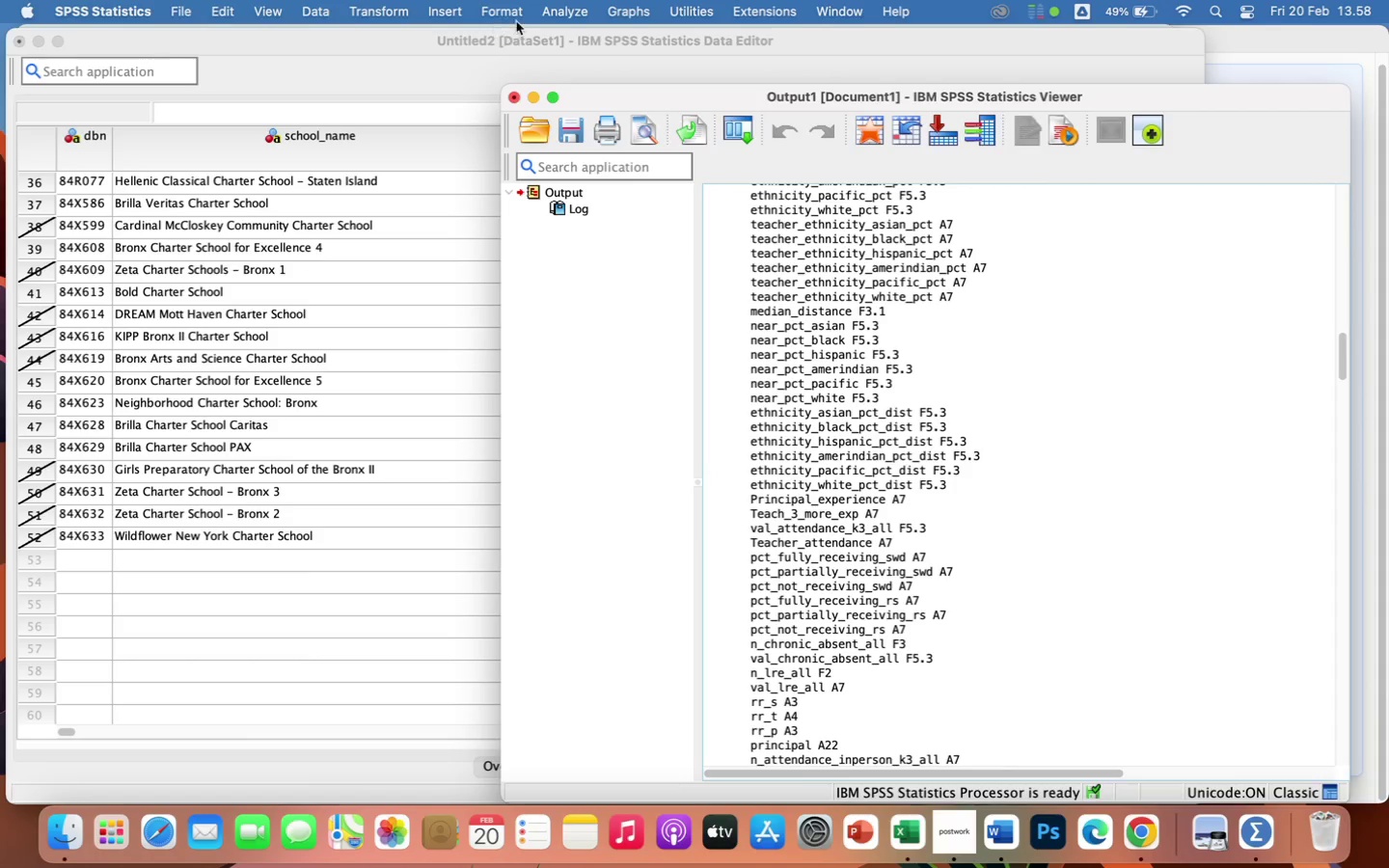 
left_click([564, 11])
 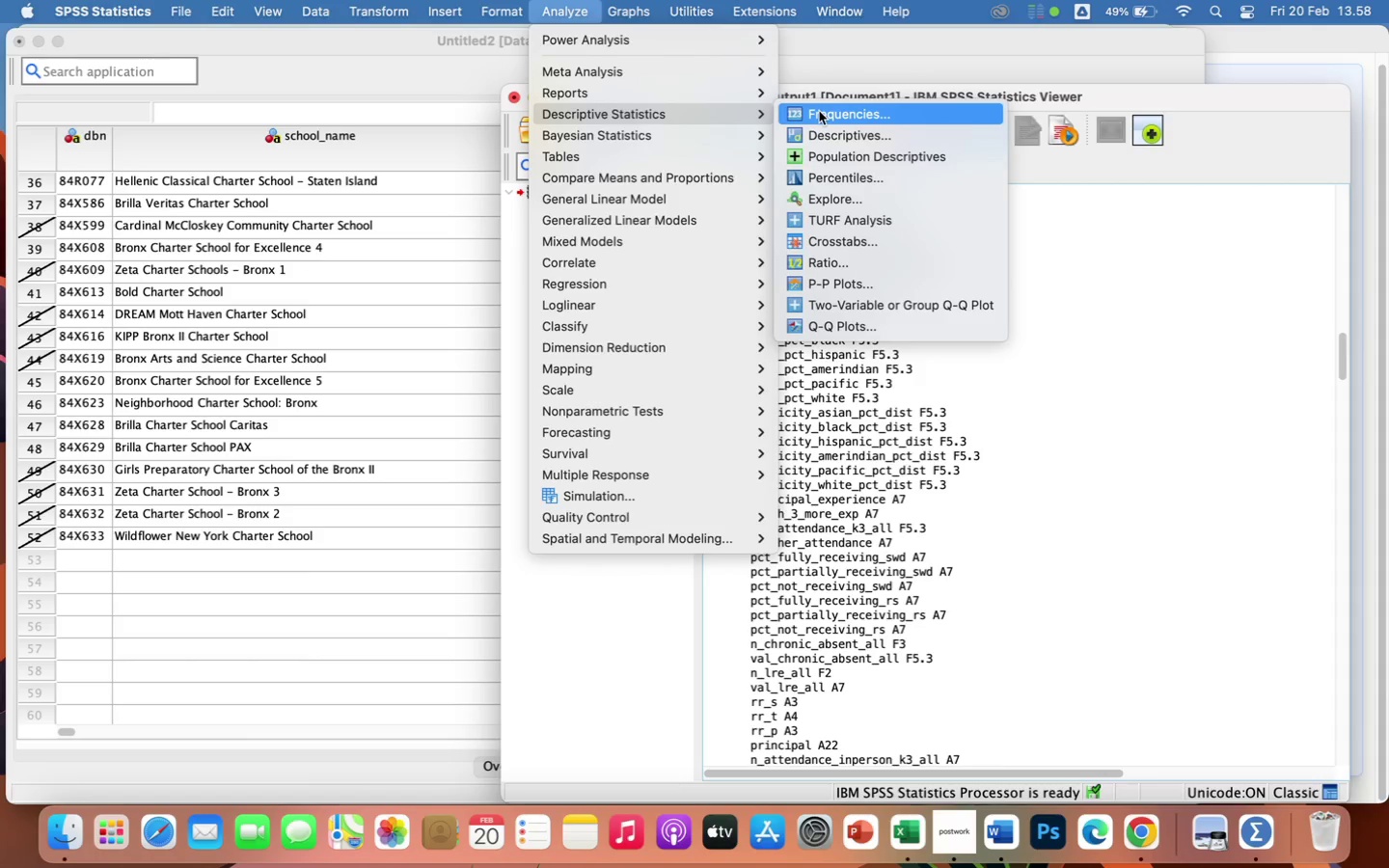 
wait(8.59)
 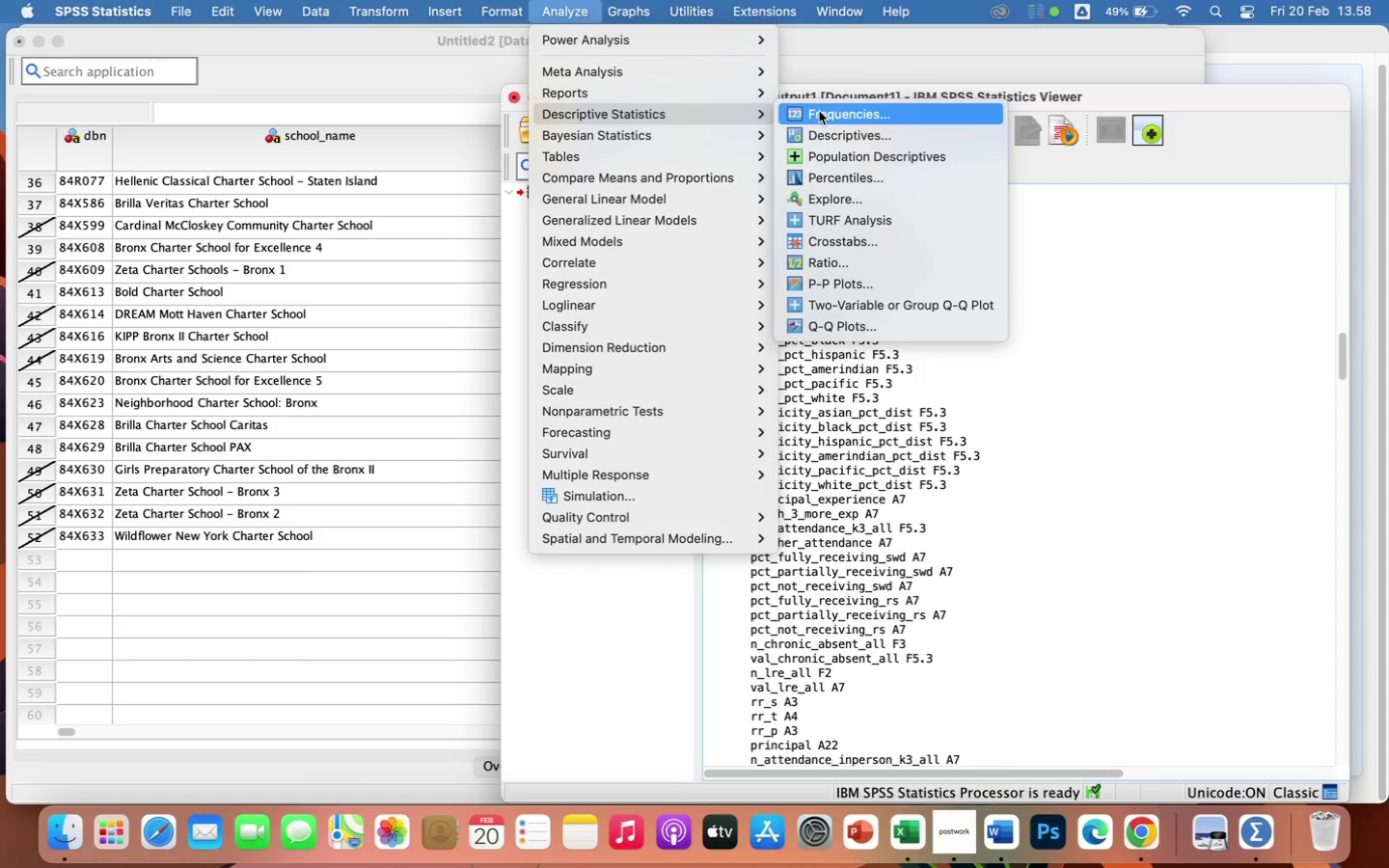 
left_click([831, 137])
 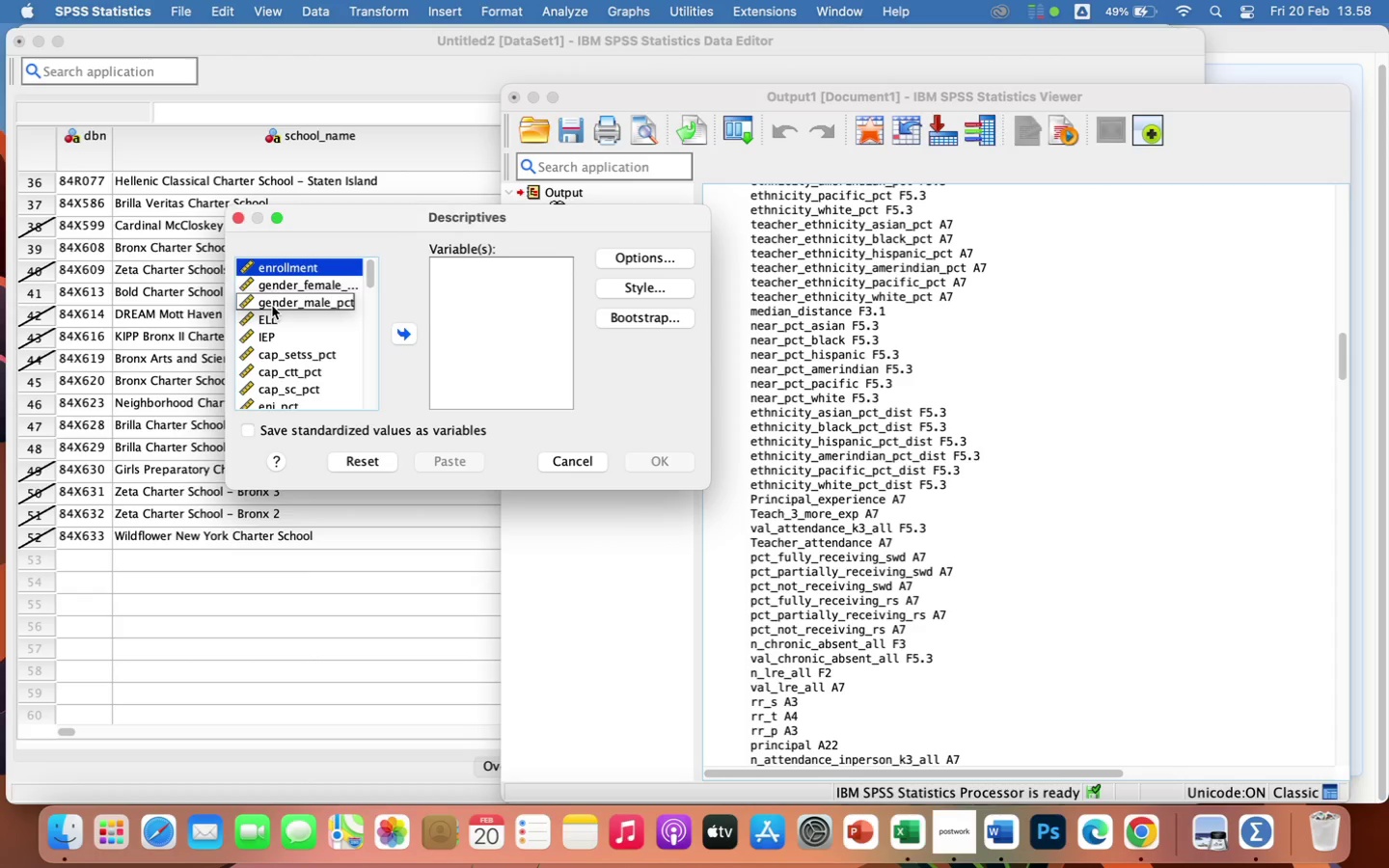 
wait(14.52)
 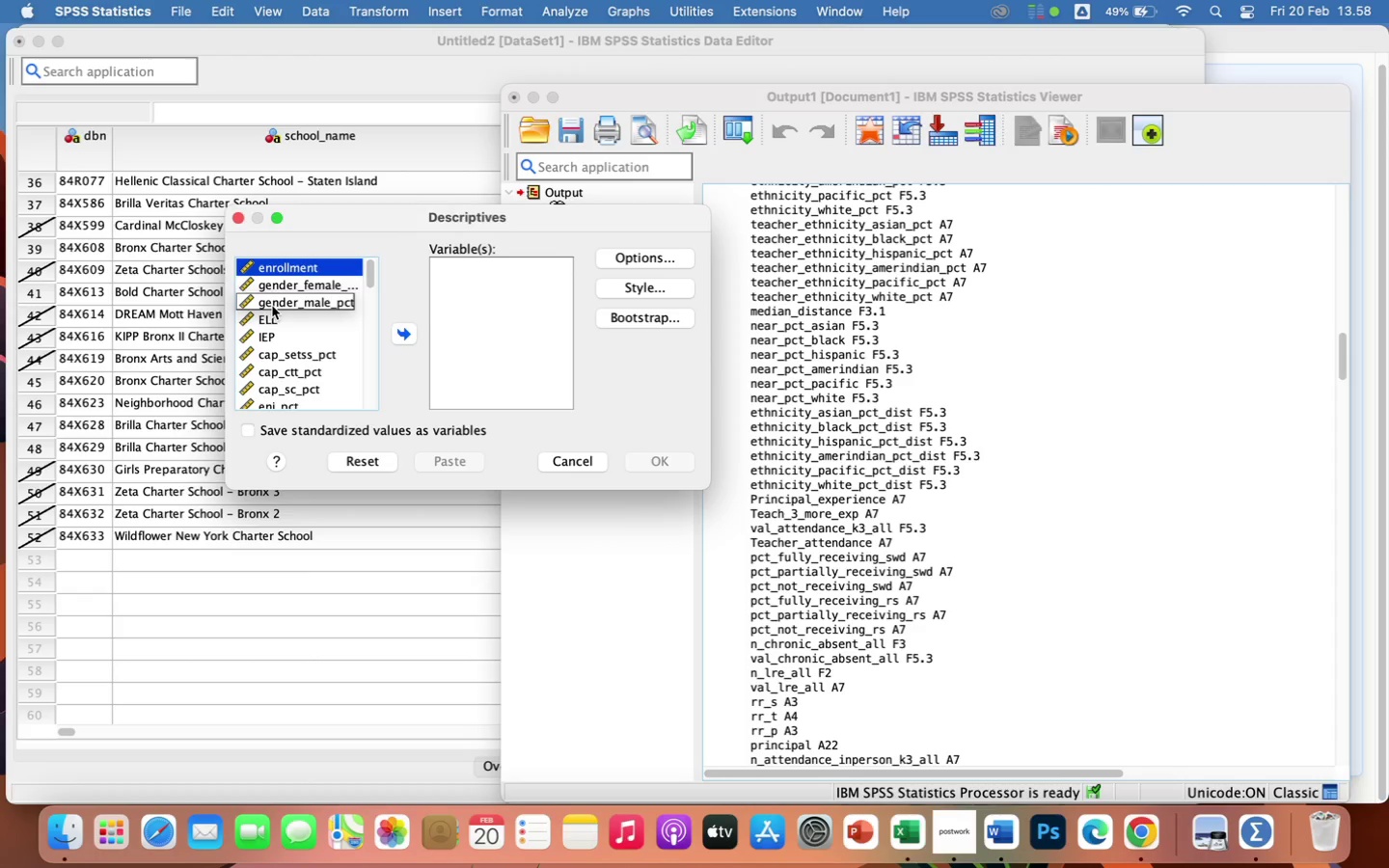 
scroll: coordinate [320, 326], scroll_direction: up, amount: 2.0
 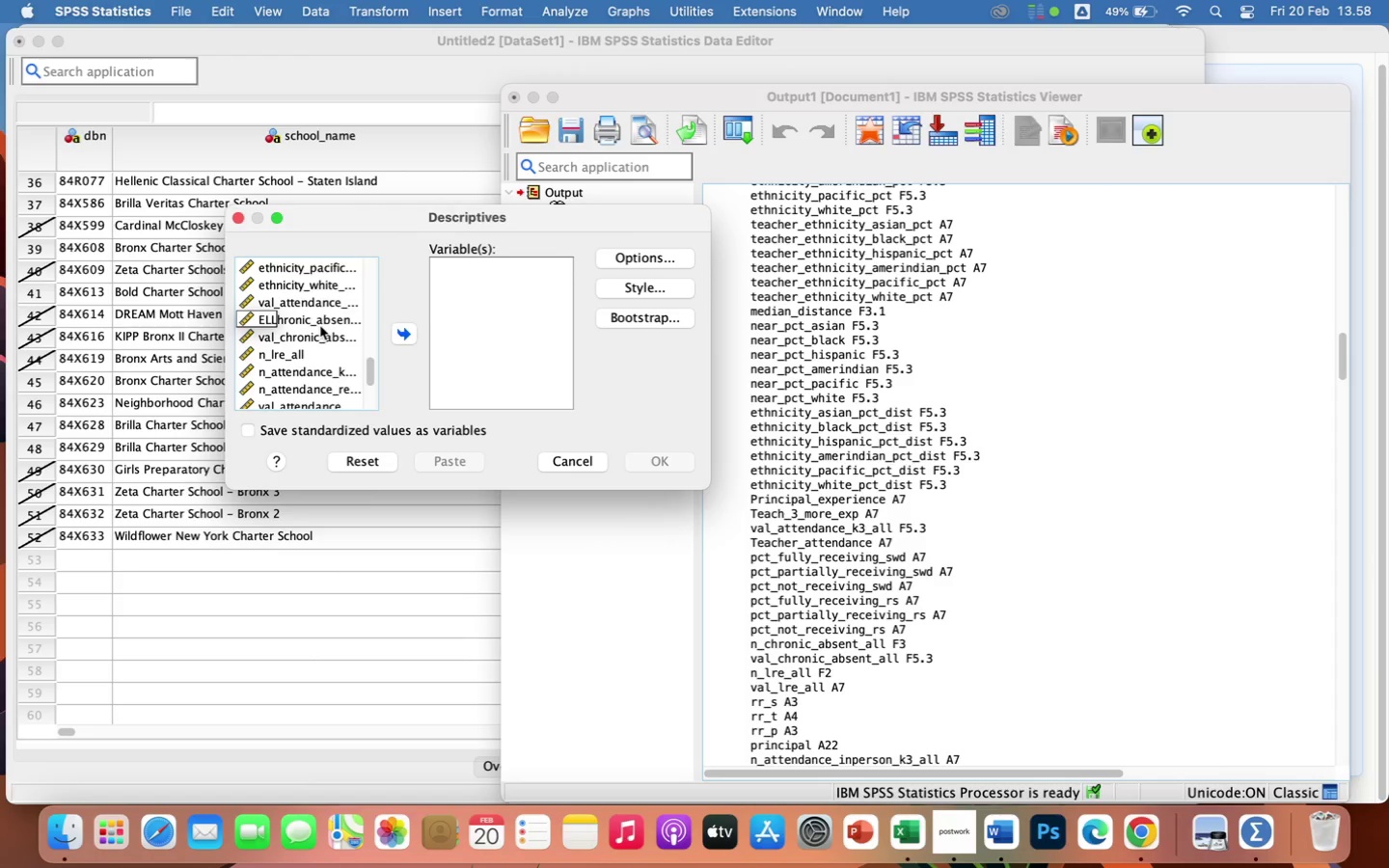 
scroll: coordinate [320, 326], scroll_direction: down, amount: 5.0
 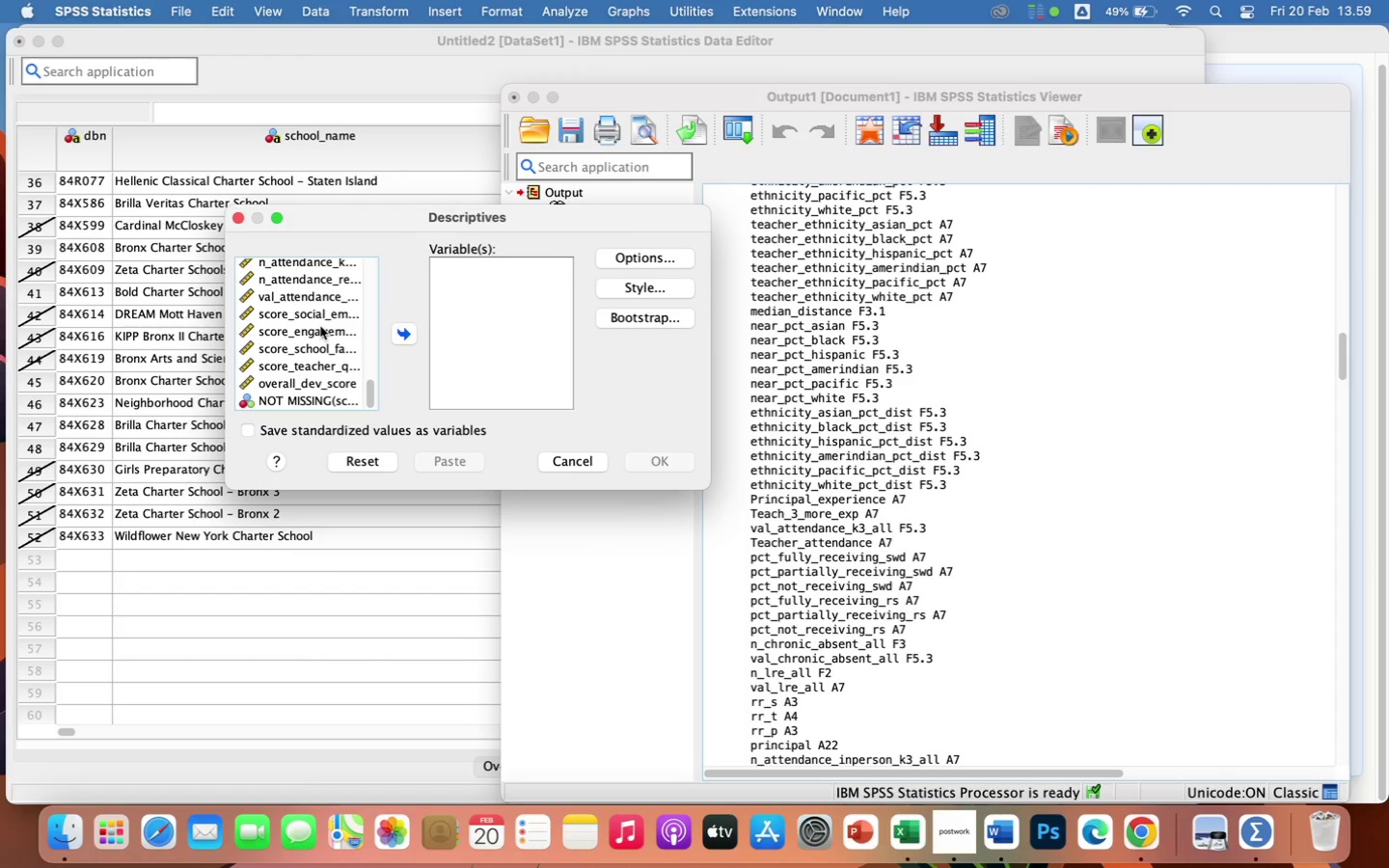 
wait(41.58)
 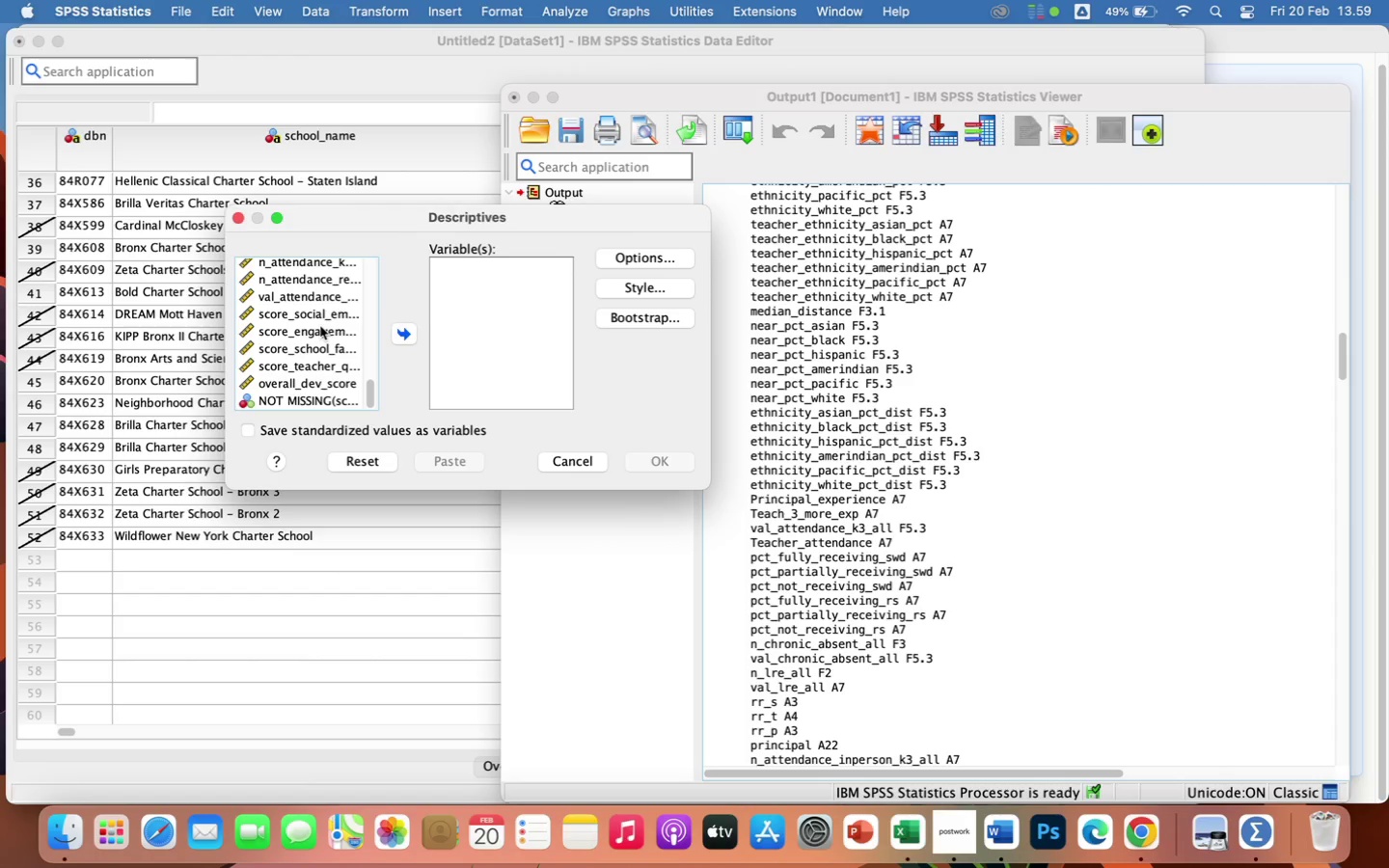 
left_click([239, 217])
 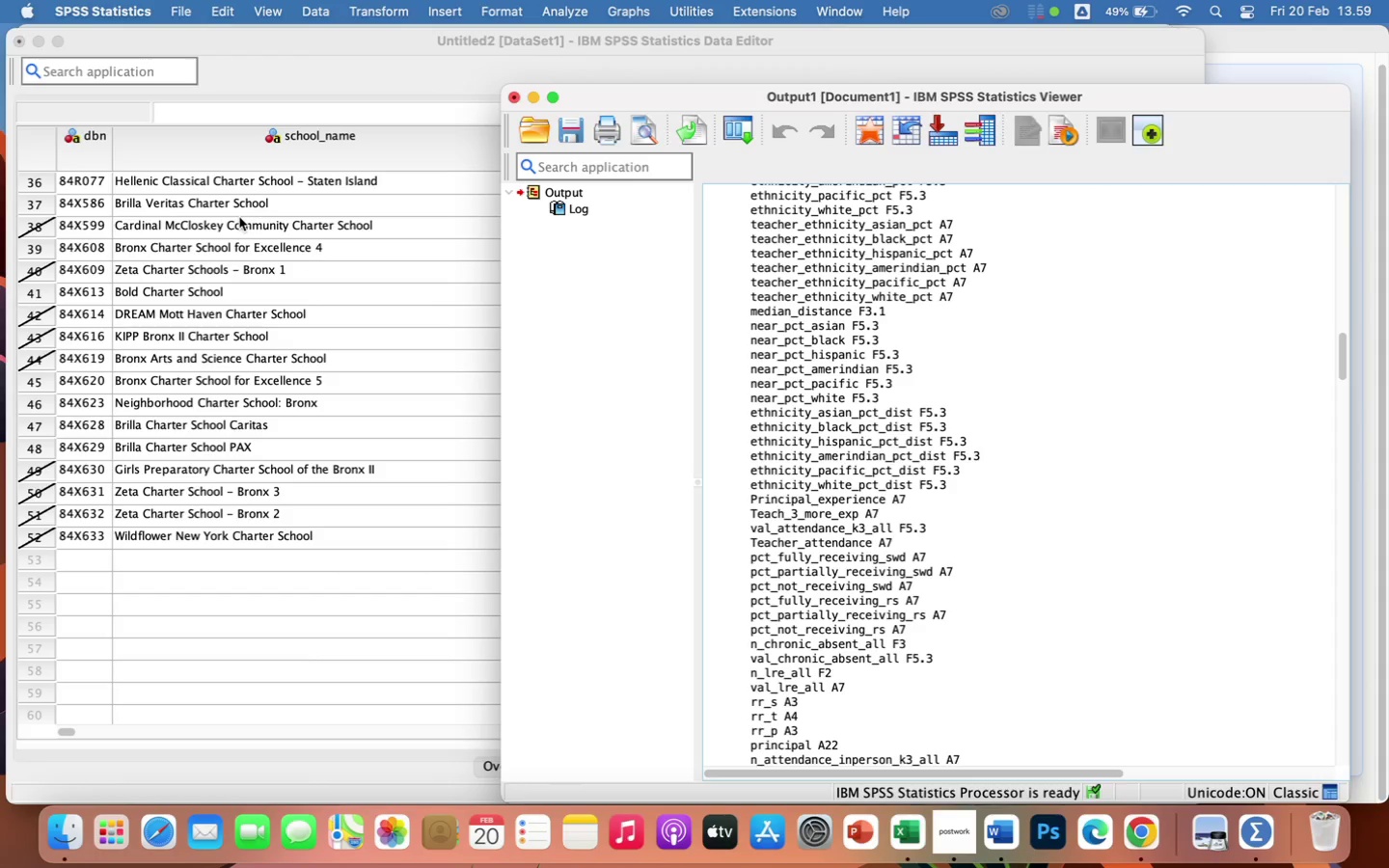 
wait(5.43)
 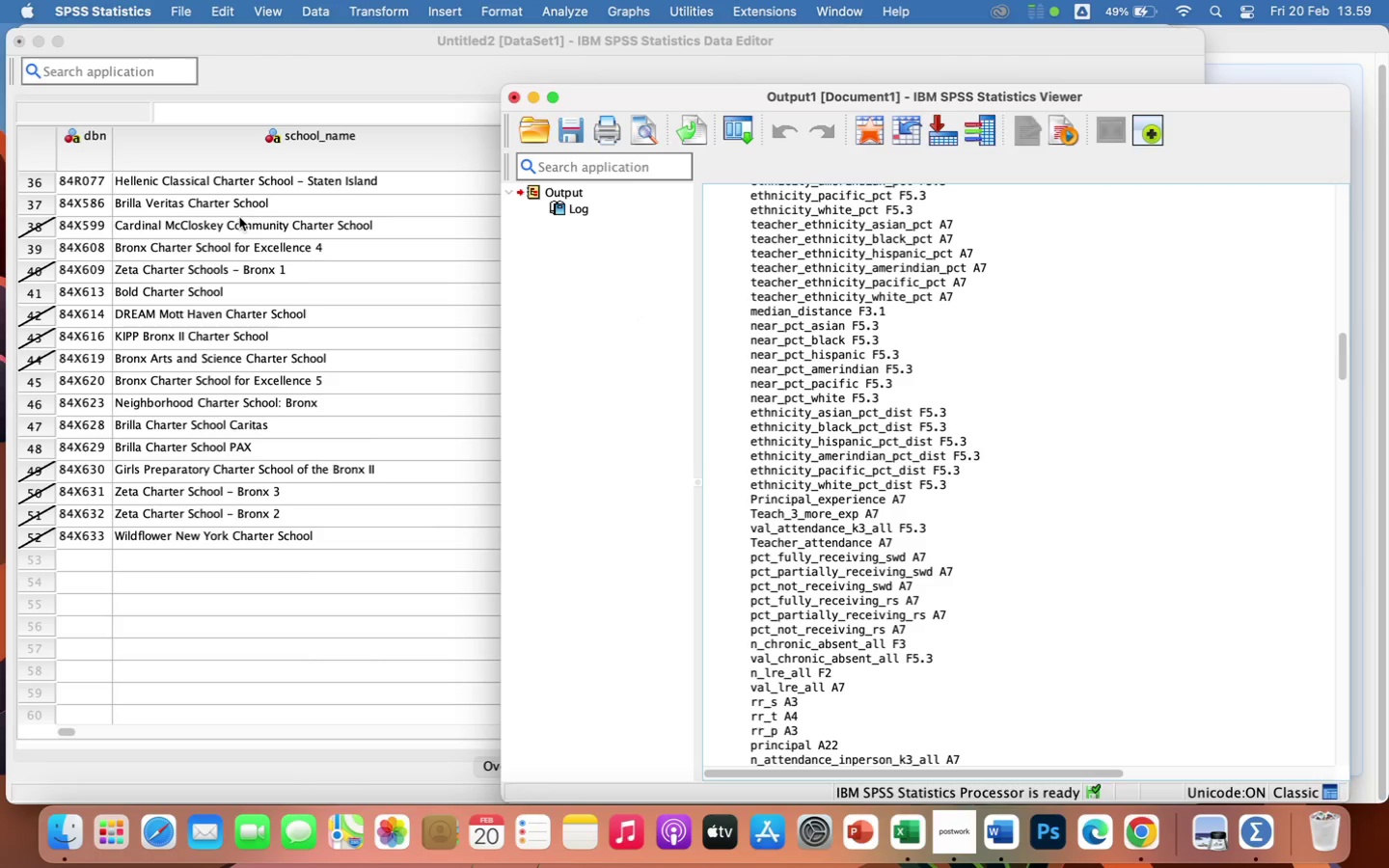 
left_click([318, 610])
 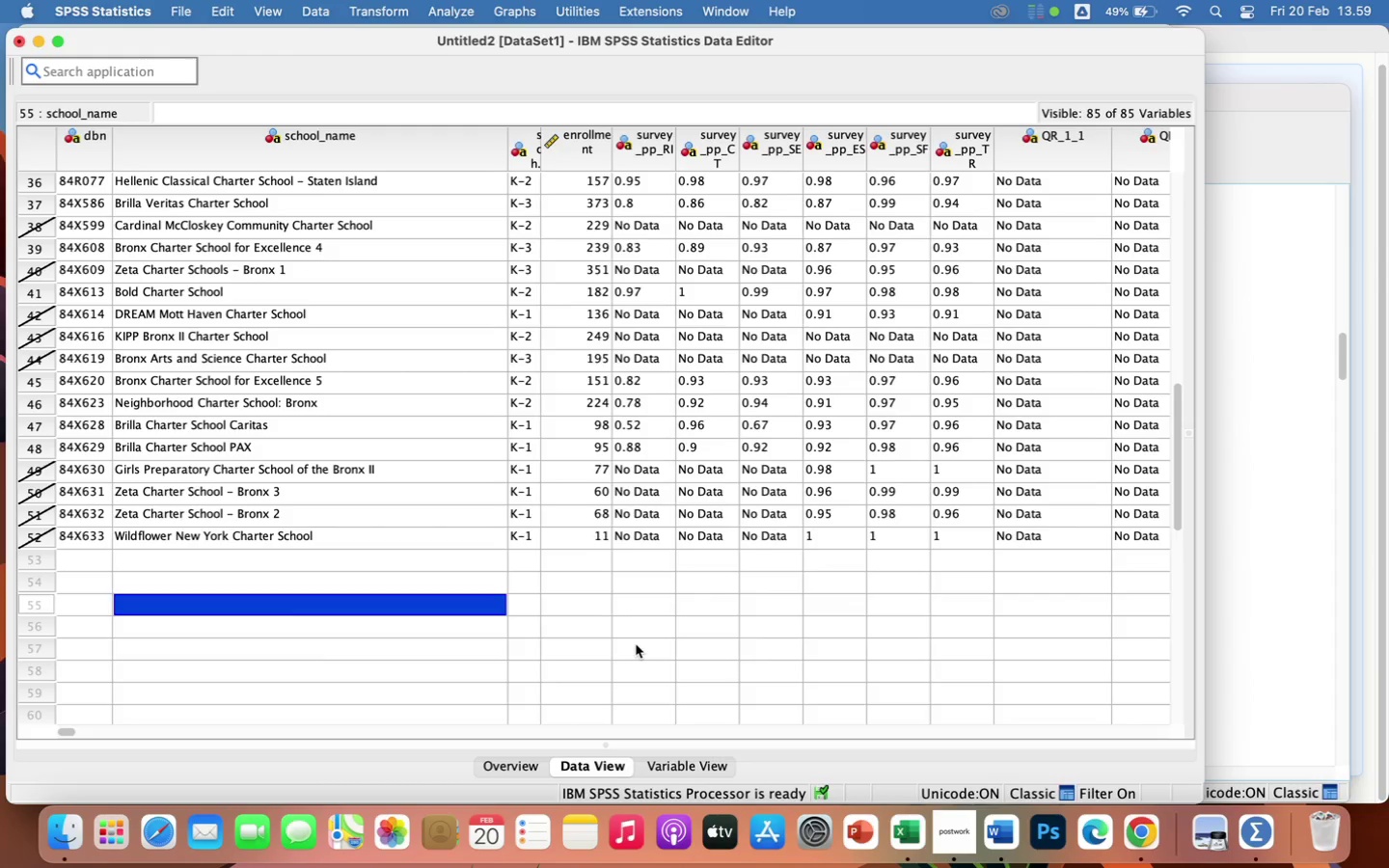 
wait(16.43)
 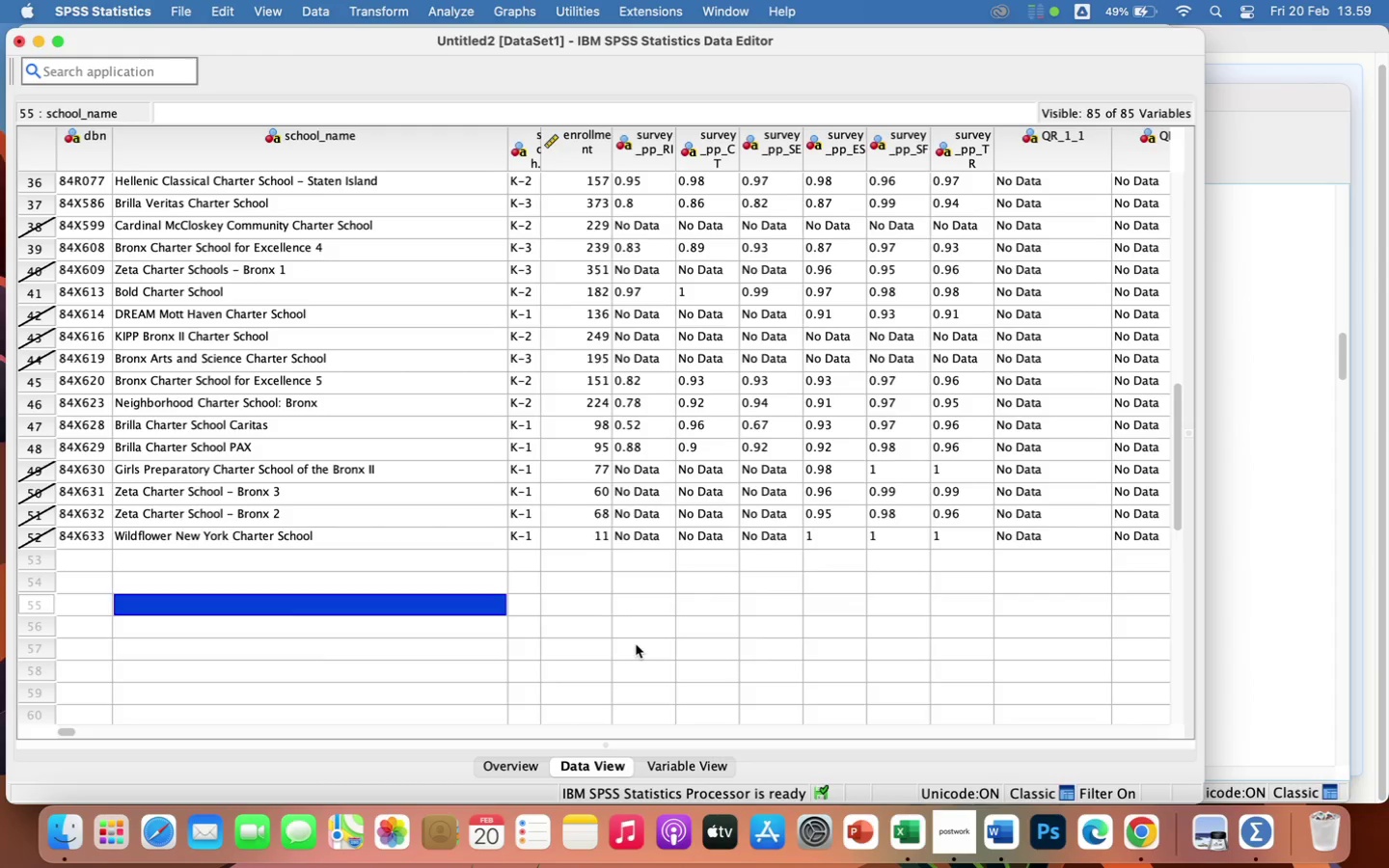 
scroll: coordinate [359, 308], scroll_direction: none, amount: 0.0
 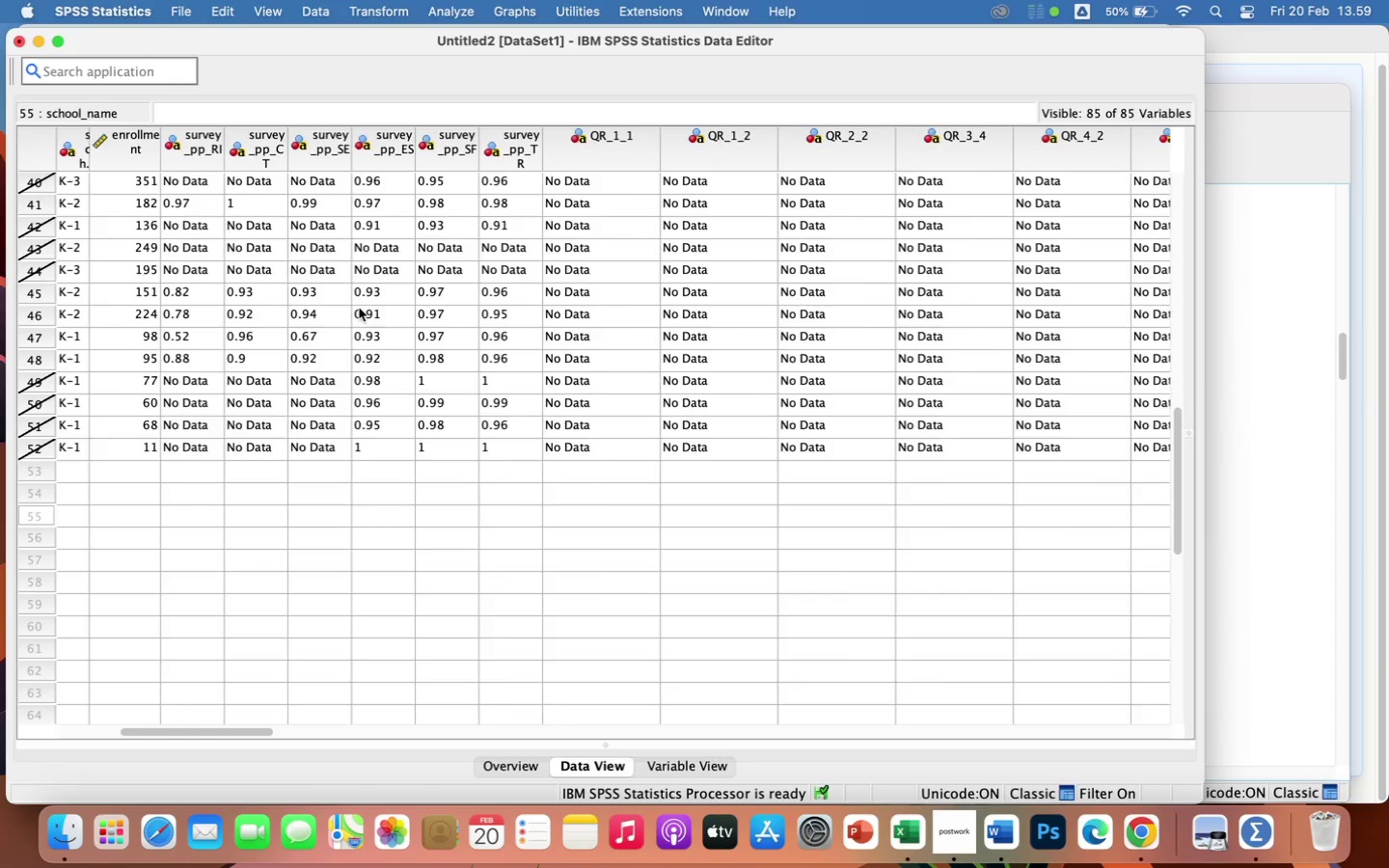 
scroll: coordinate [359, 308], scroll_direction: up, amount: 119.0
 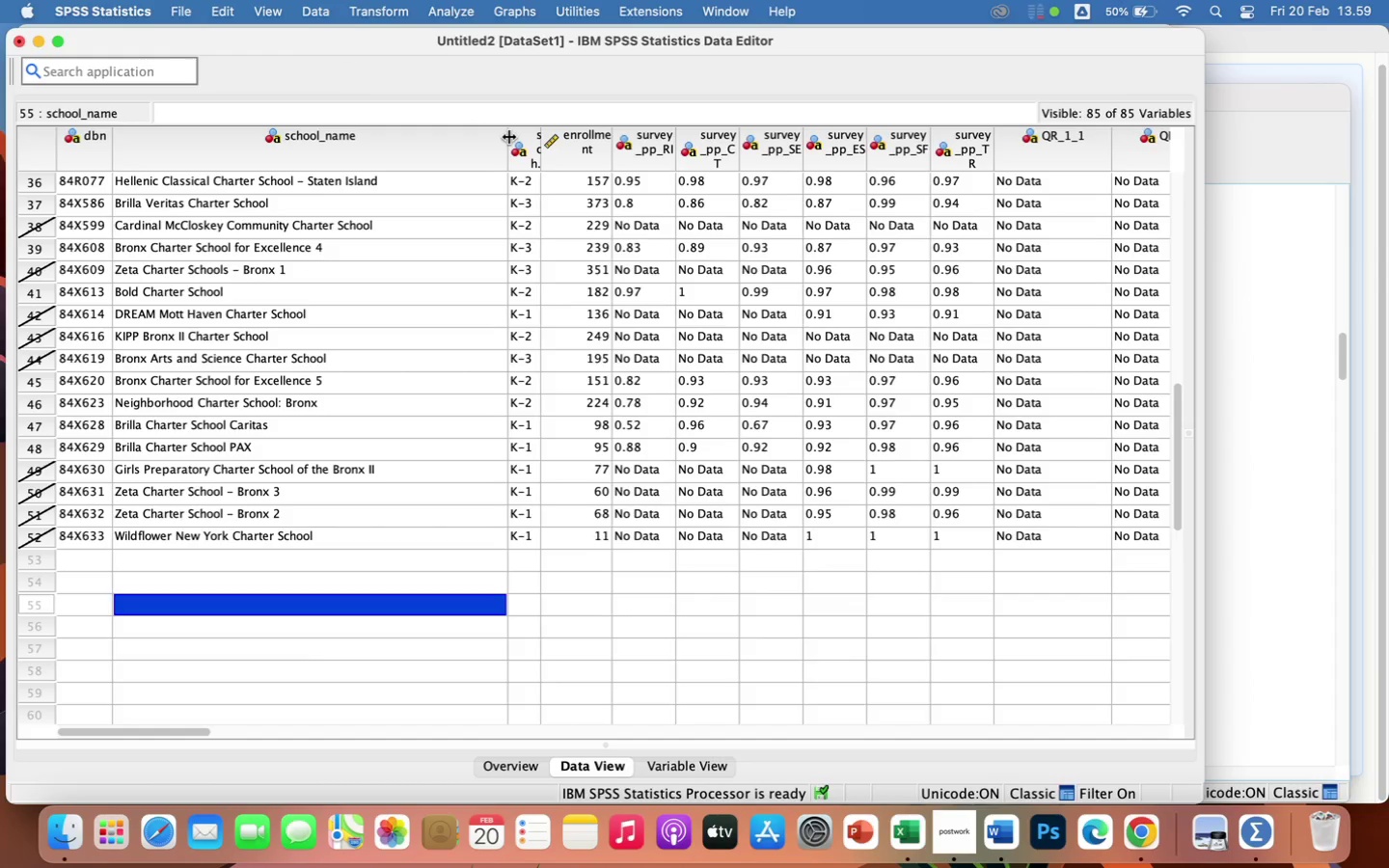 
left_click_drag(start_coordinate=[507, 137], to_coordinate=[403, 135])
 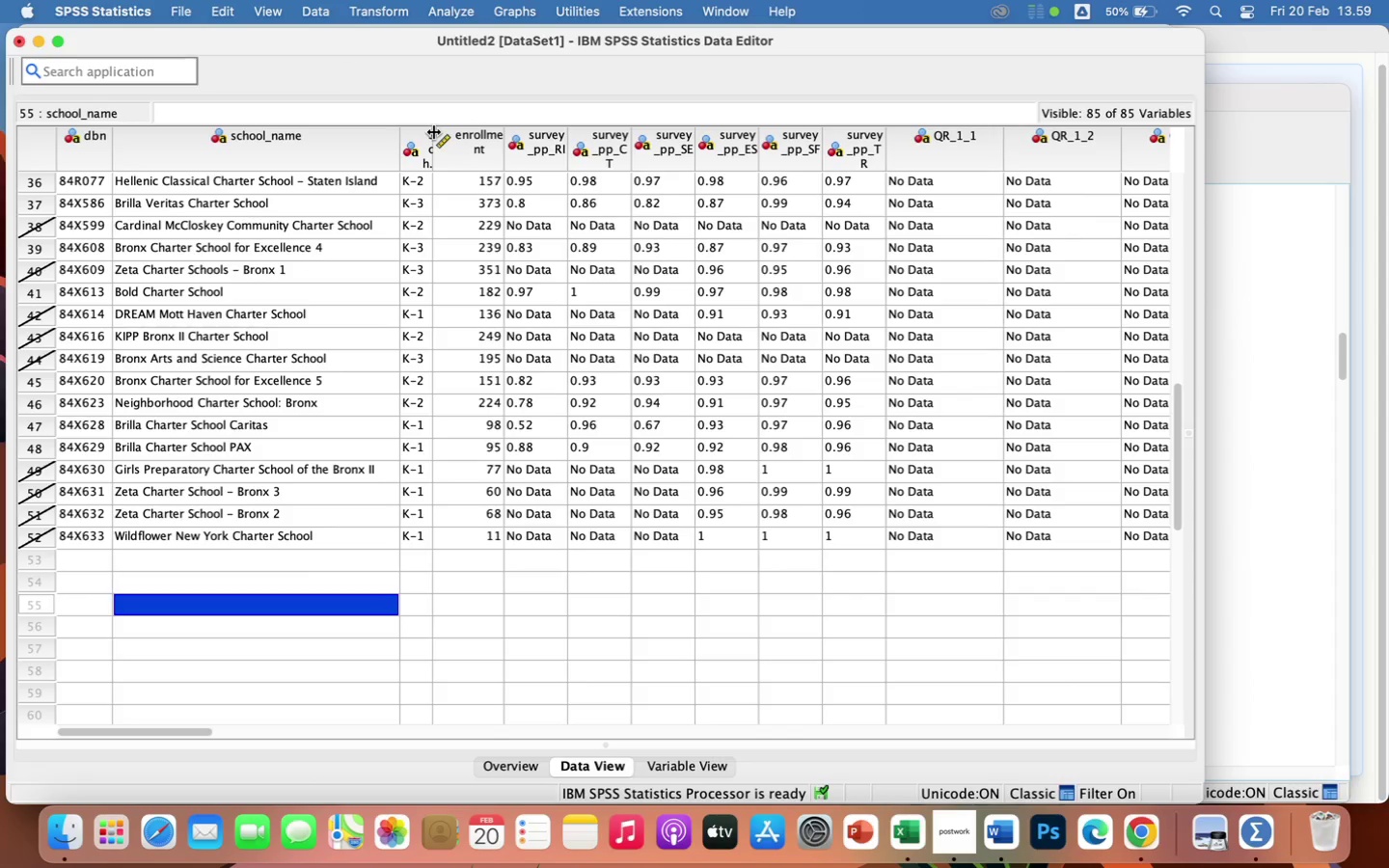 
left_click_drag(start_coordinate=[434, 132], to_coordinate=[512, 152])
 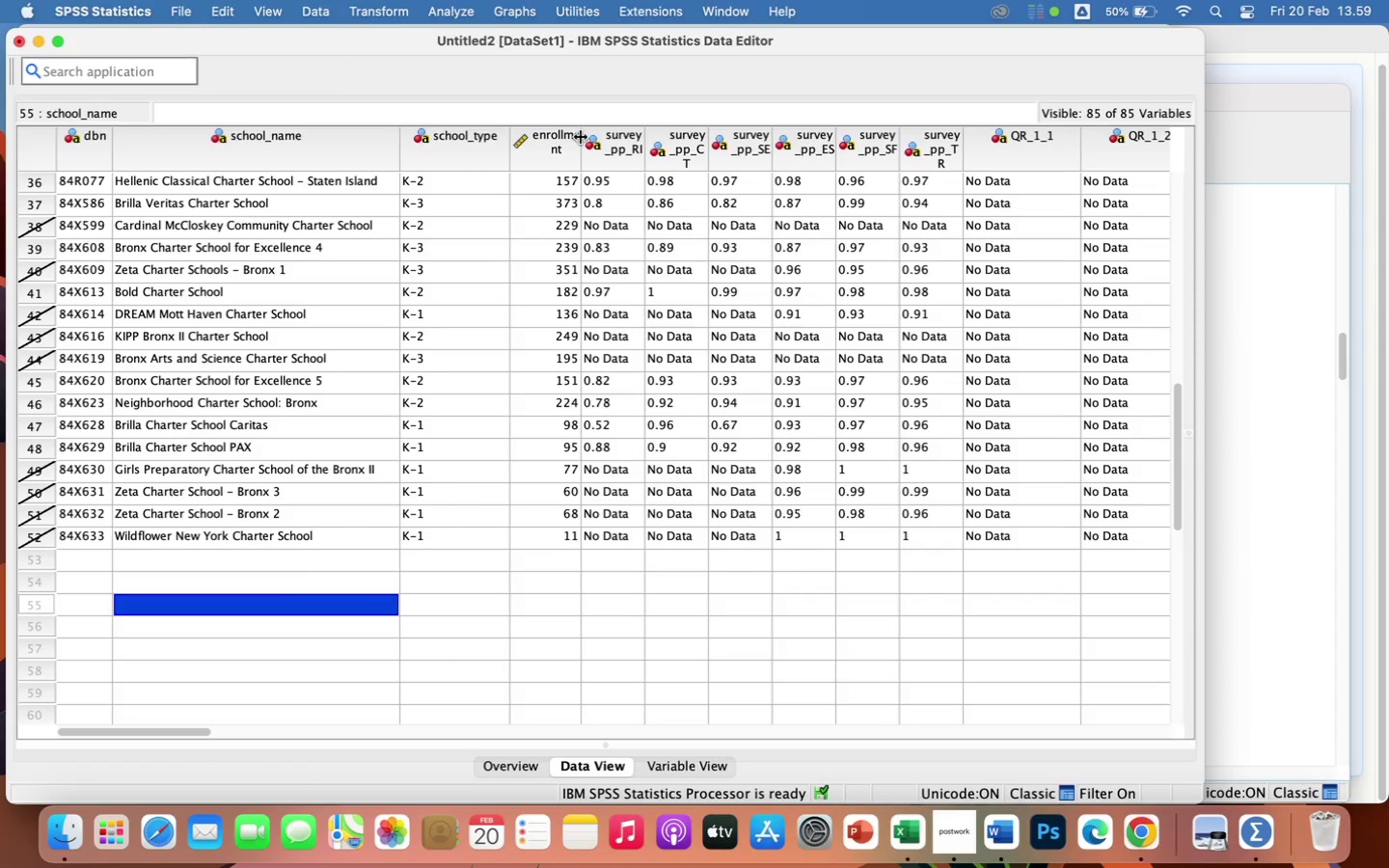 
left_click_drag(start_coordinate=[581, 137], to_coordinate=[620, 153])
 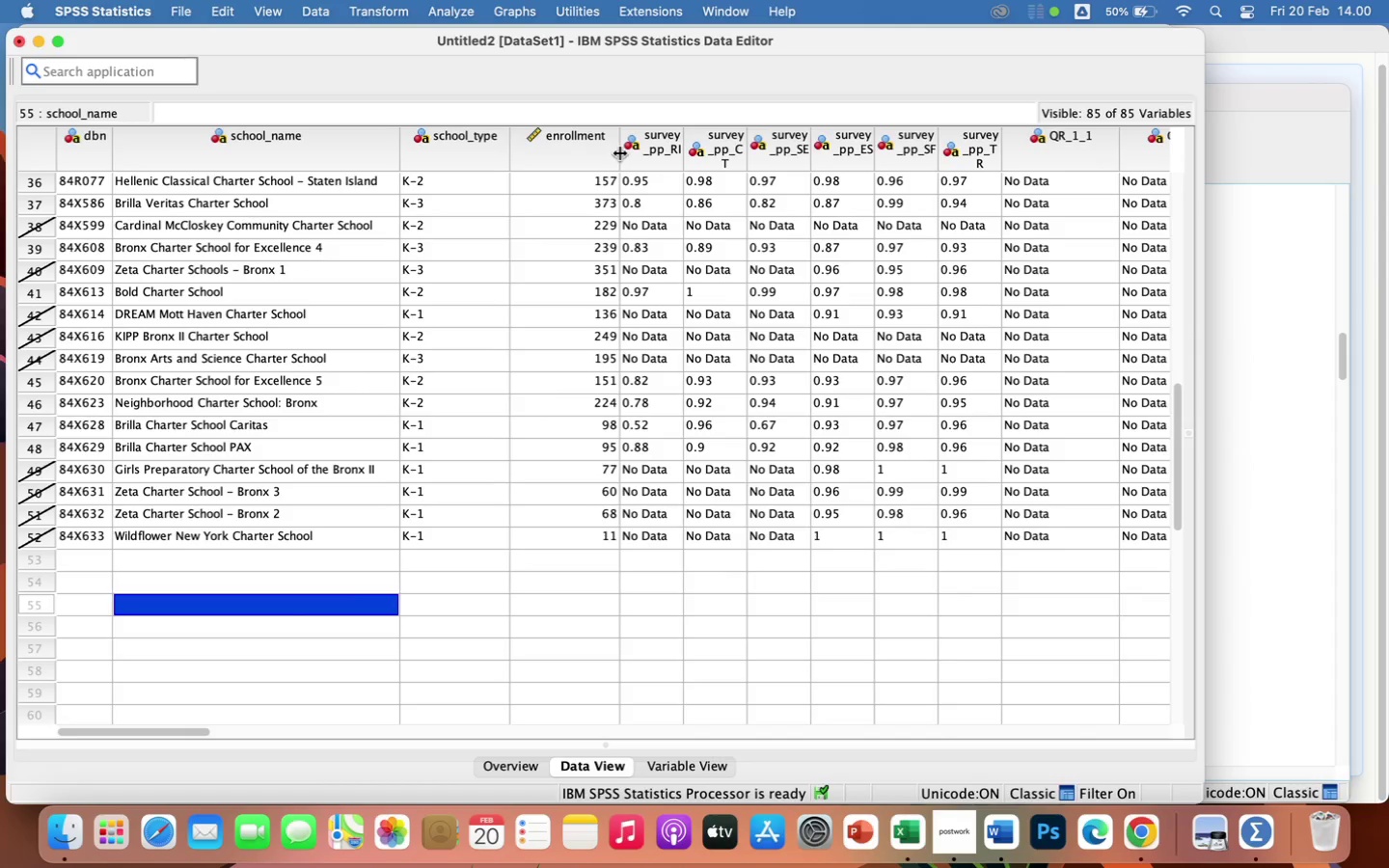 
scroll: coordinate [966, 367], scroll_direction: down, amount: 14.0
 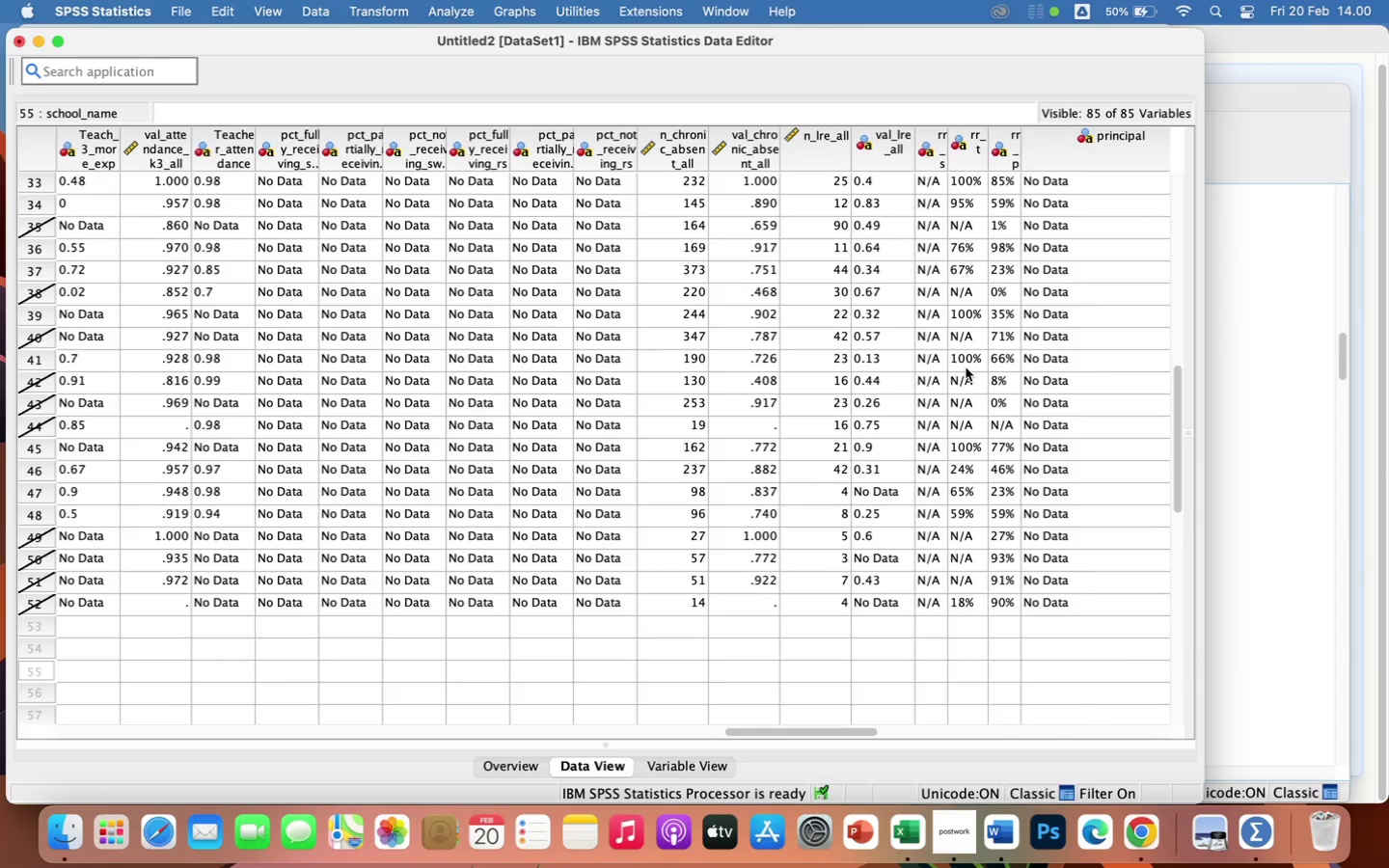 
scroll: coordinate [966, 367], scroll_direction: down, amount: 4.0
 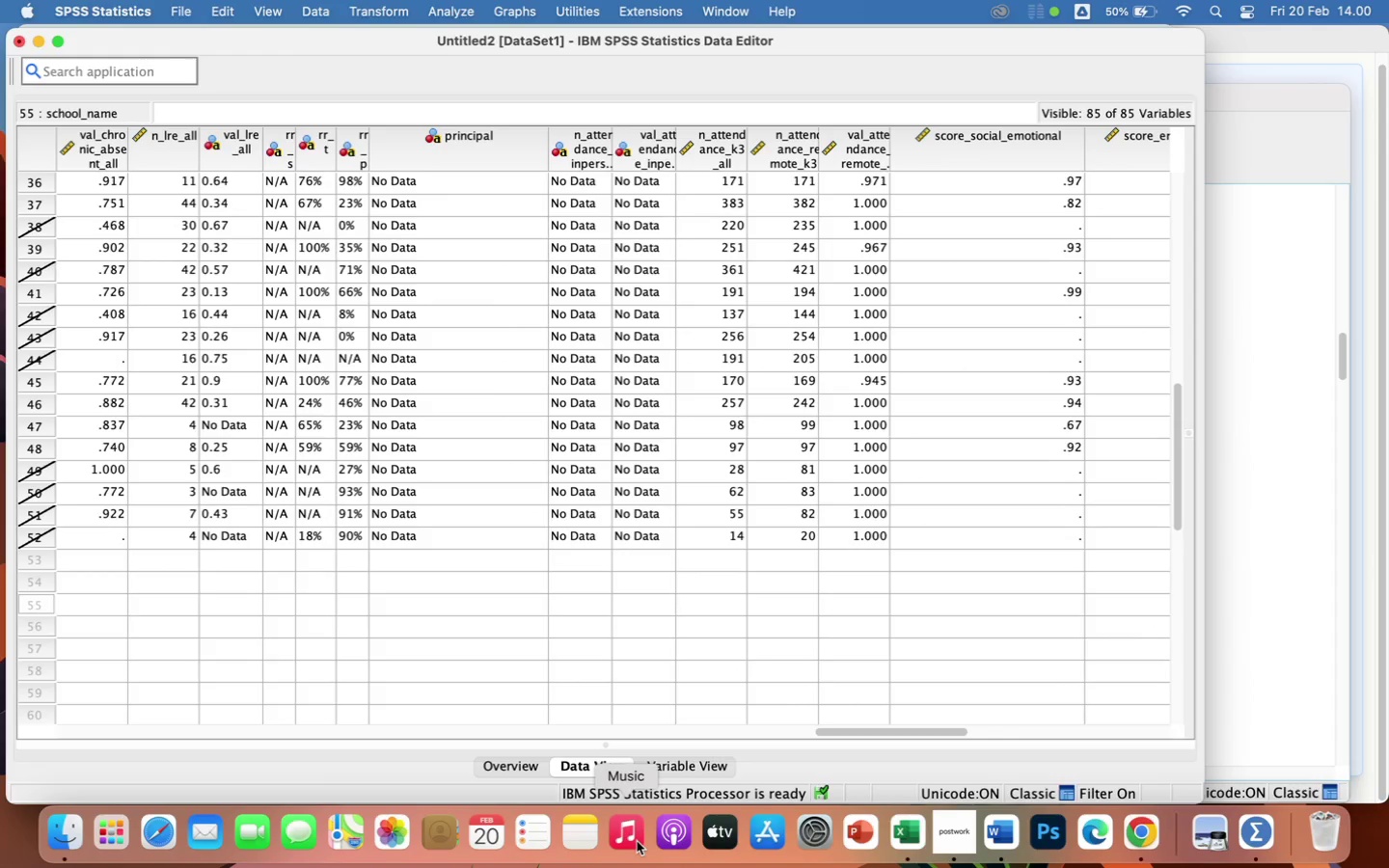 
wait(6.02)
 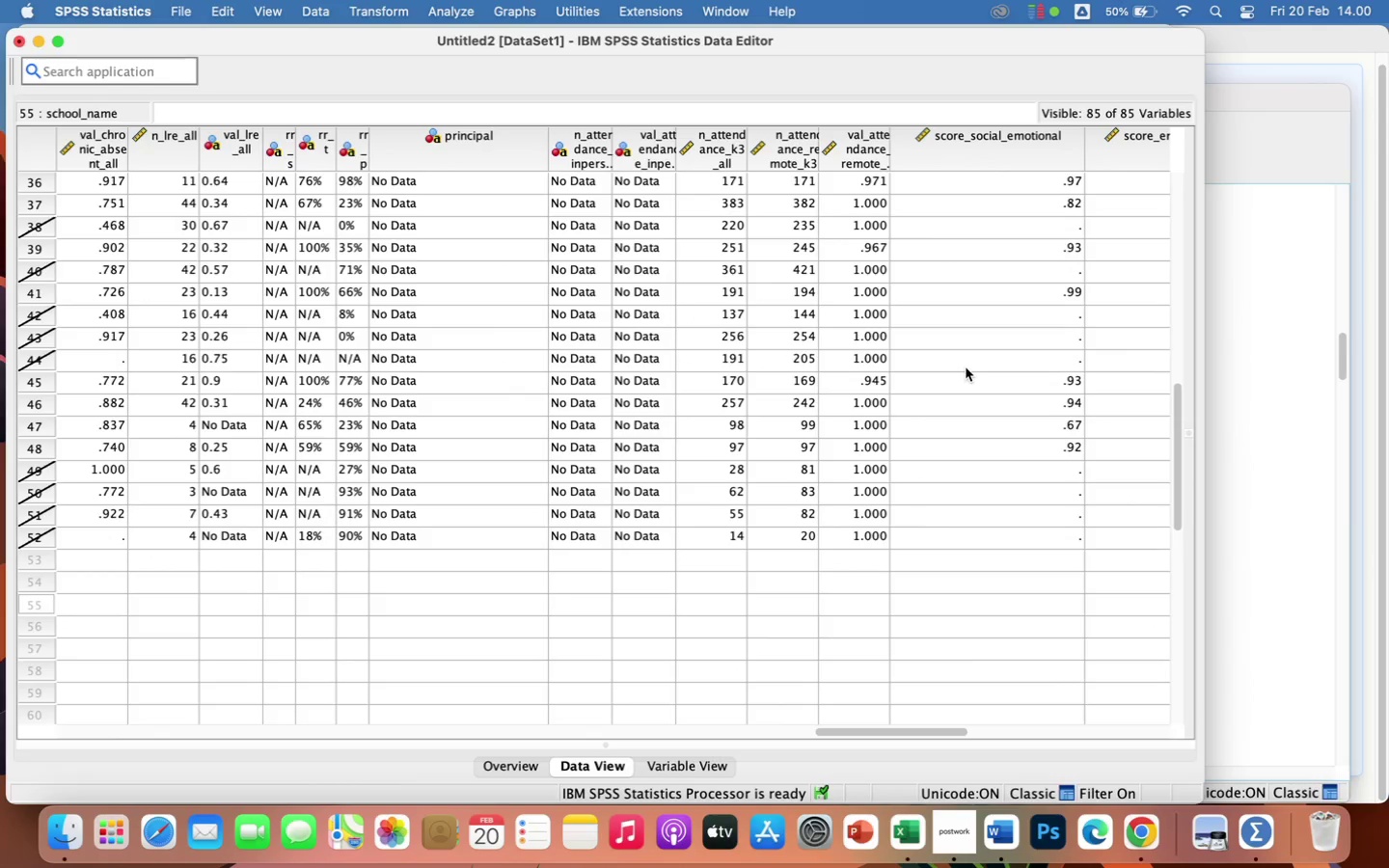 
left_click([698, 764])
 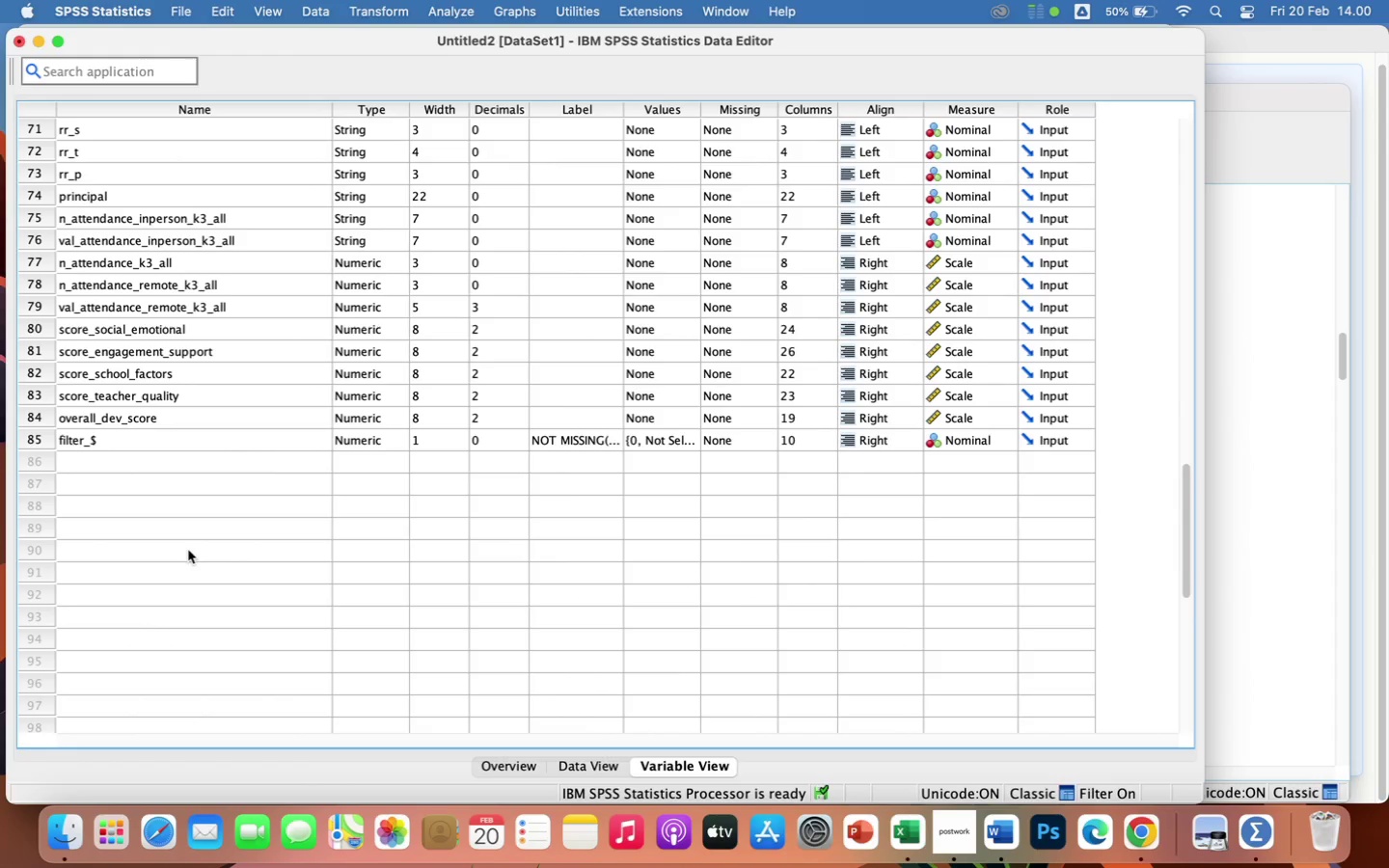 
scroll: coordinate [188, 550], scroll_direction: up, amount: 46.0
 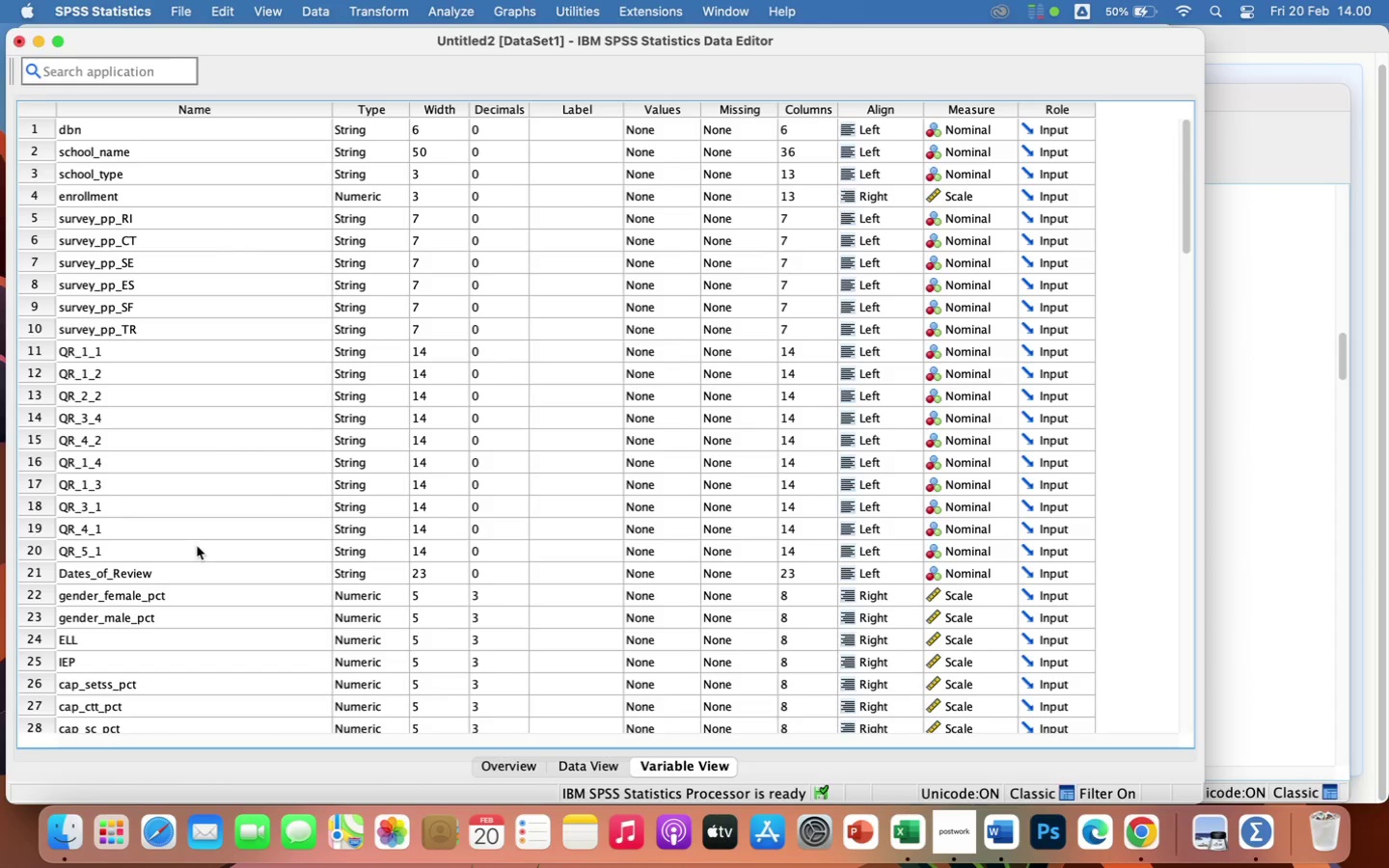 
scroll: coordinate [292, 571], scroll_direction: down, amount: 32.0
 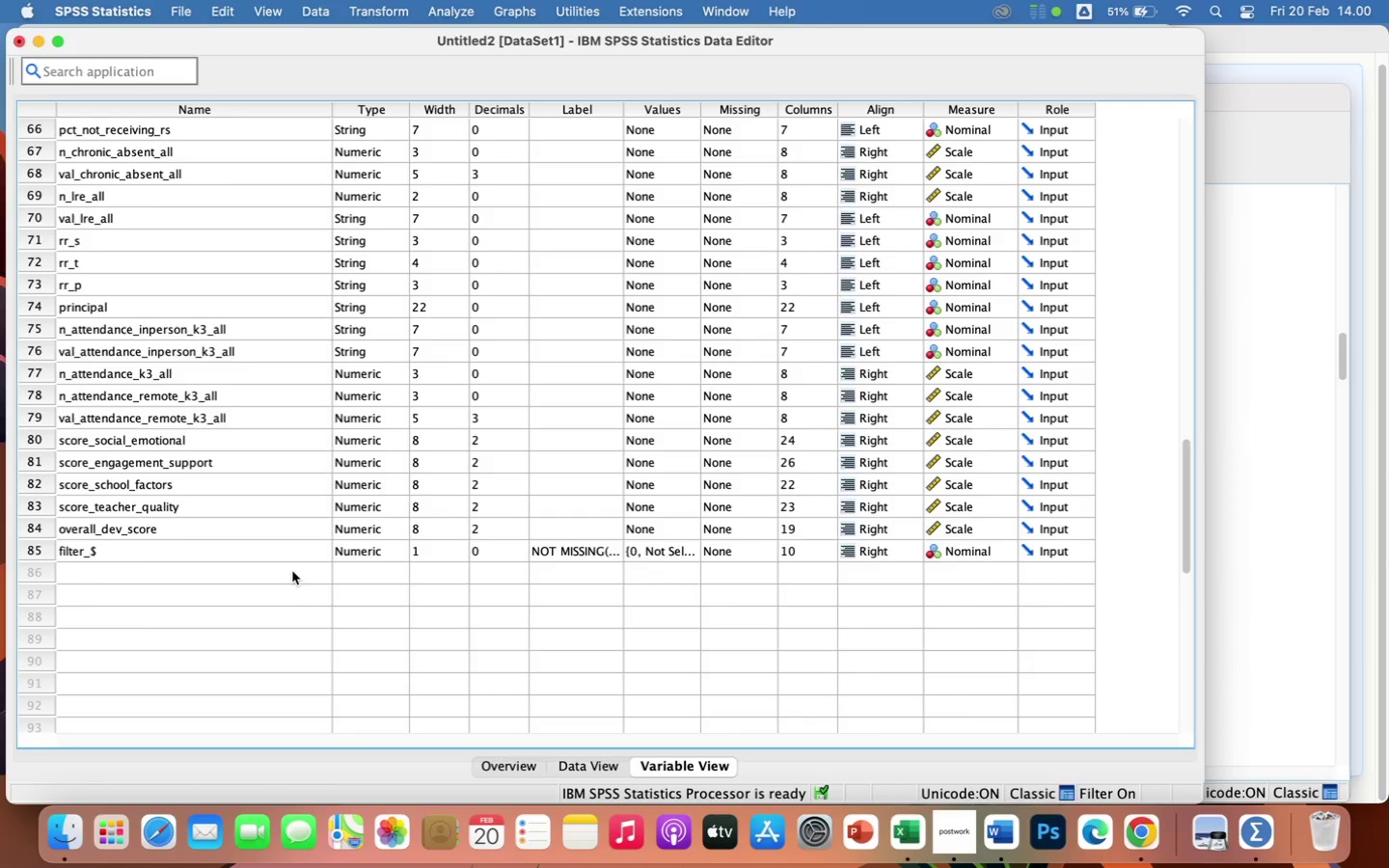 
scroll: coordinate [292, 571], scroll_direction: up, amount: 105.0
 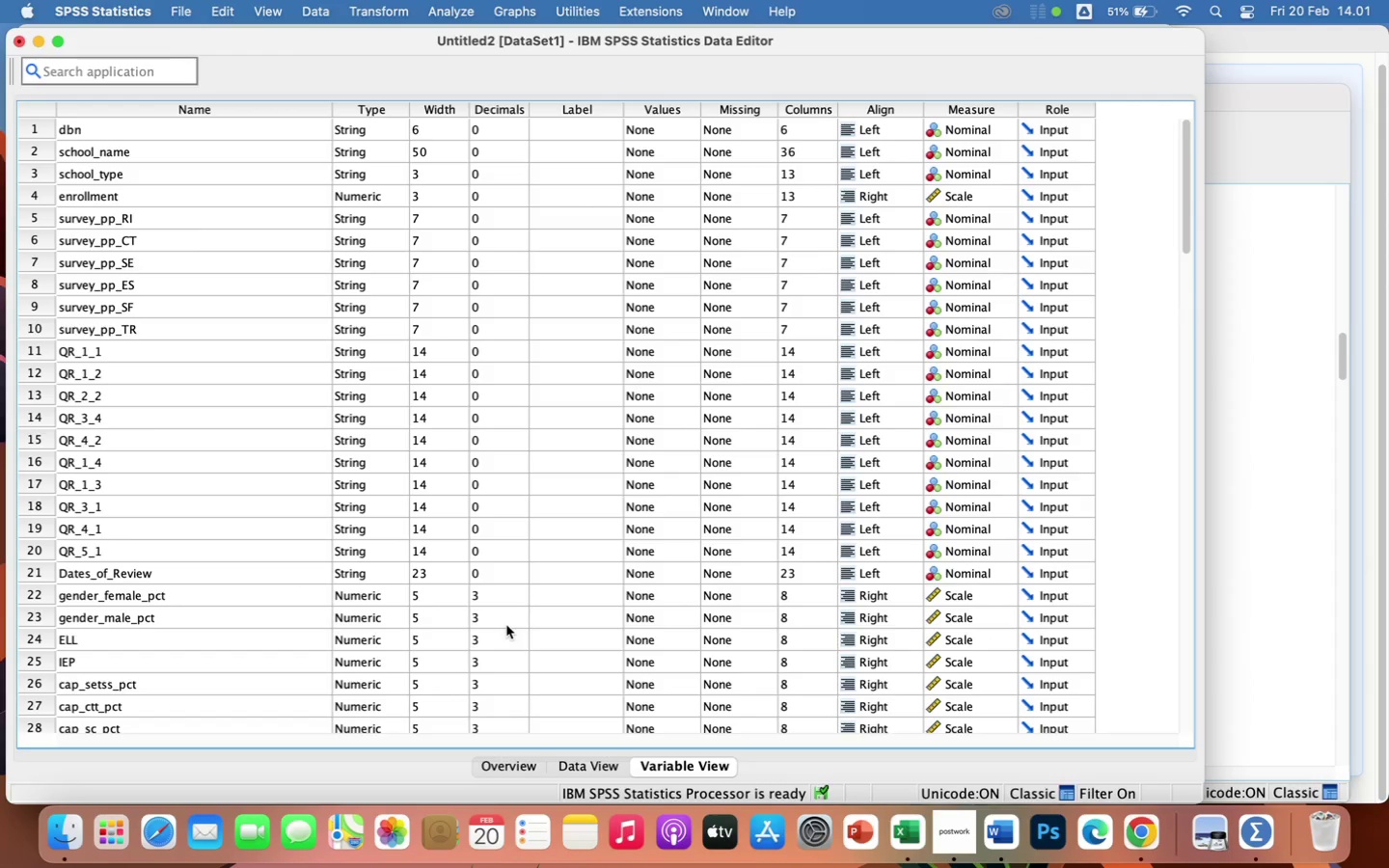 
wait(13.11)
 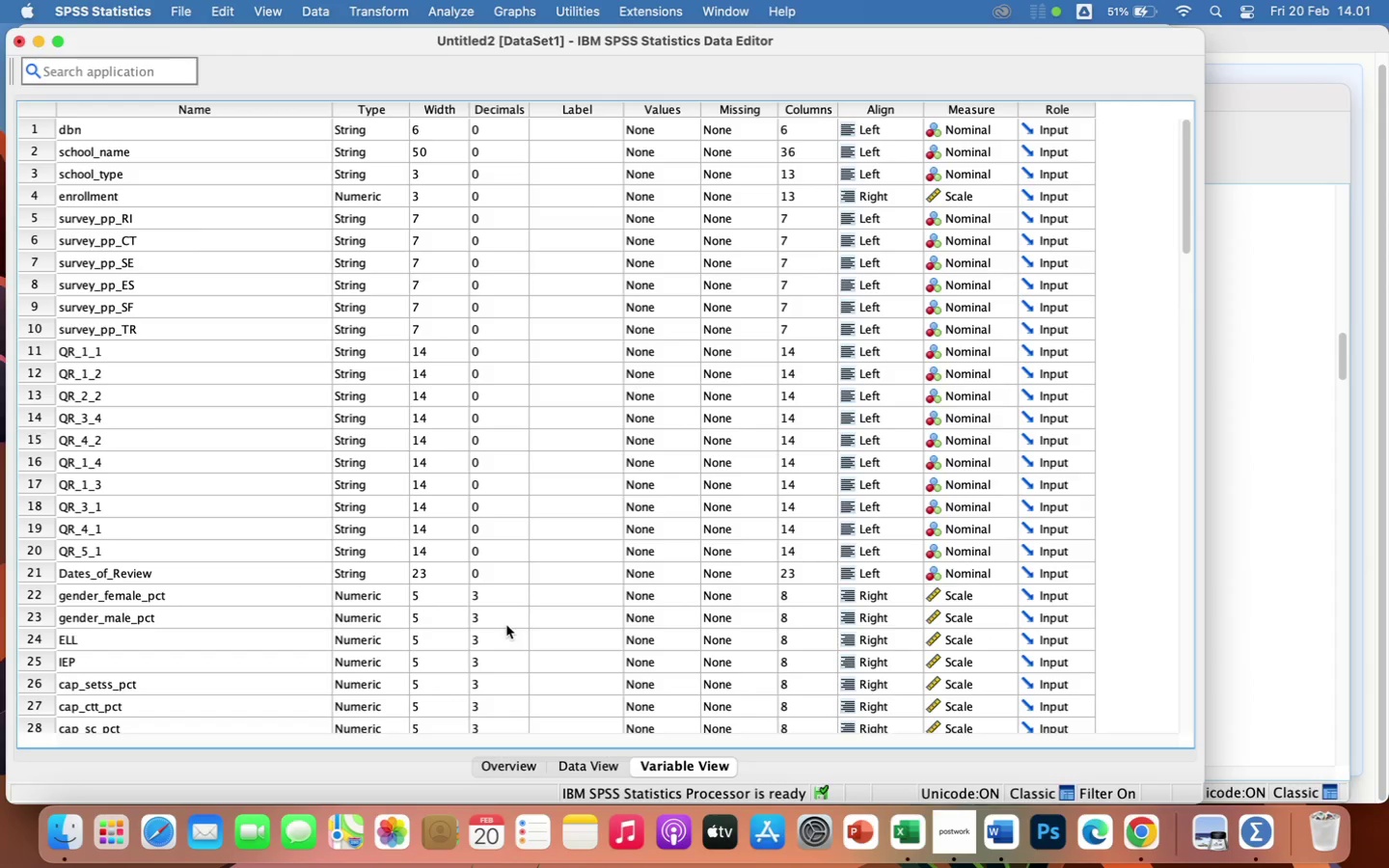 
scroll: coordinate [298, 581], scroll_direction: down, amount: 24.0
 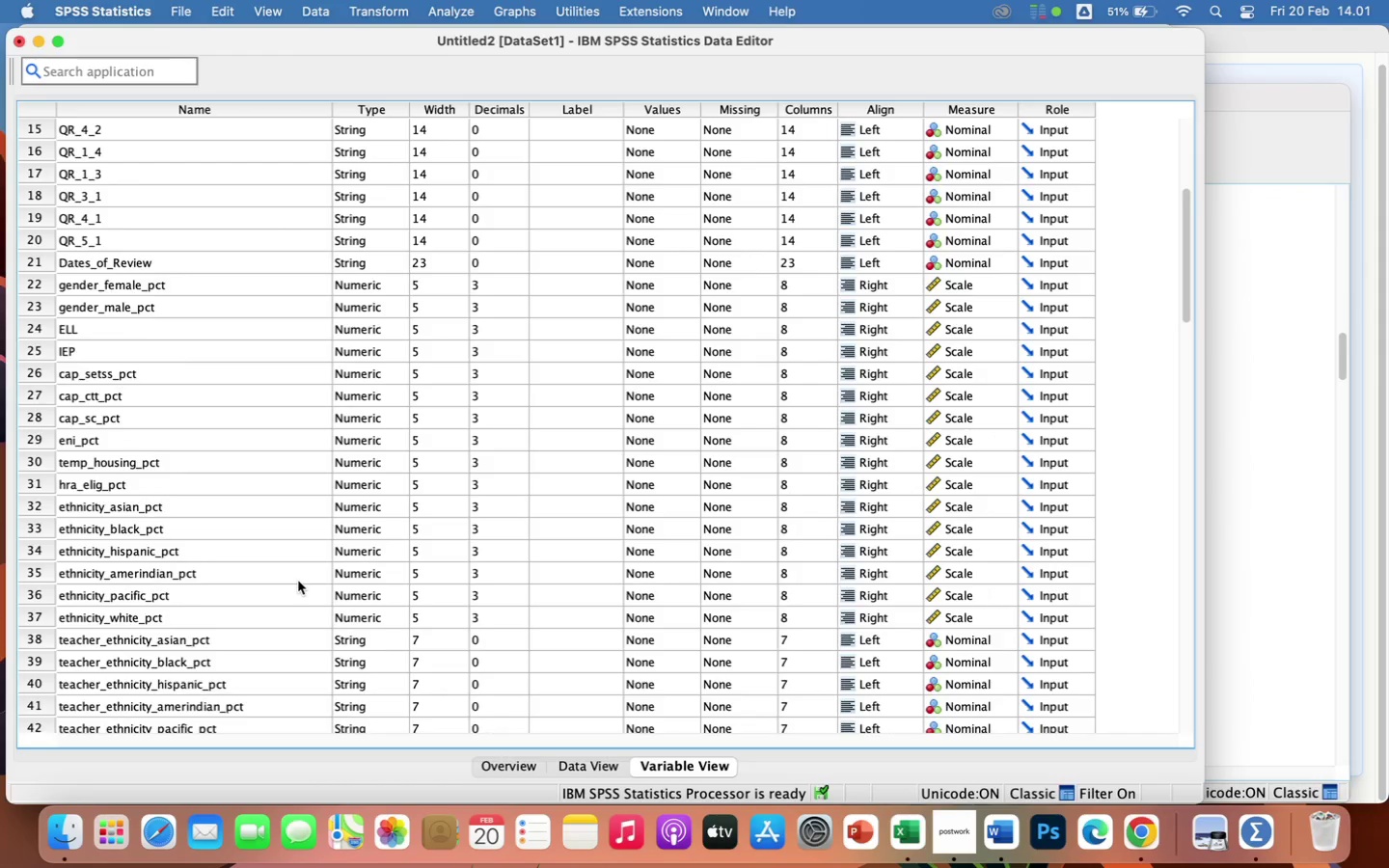 
scroll: coordinate [298, 581], scroll_direction: up, amount: 2.0
 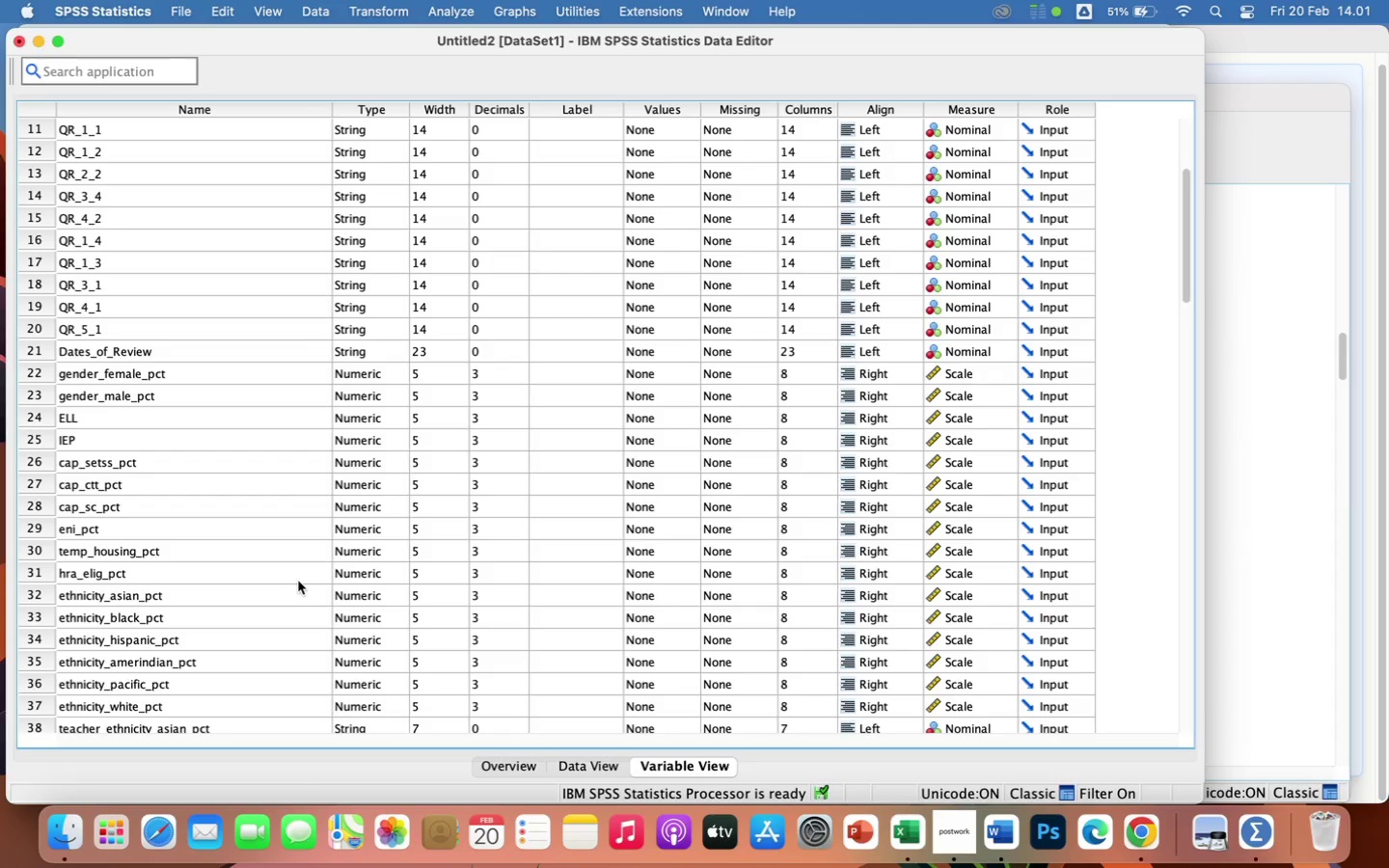 
scroll: coordinate [282, 520], scroll_direction: down, amount: 9.0
 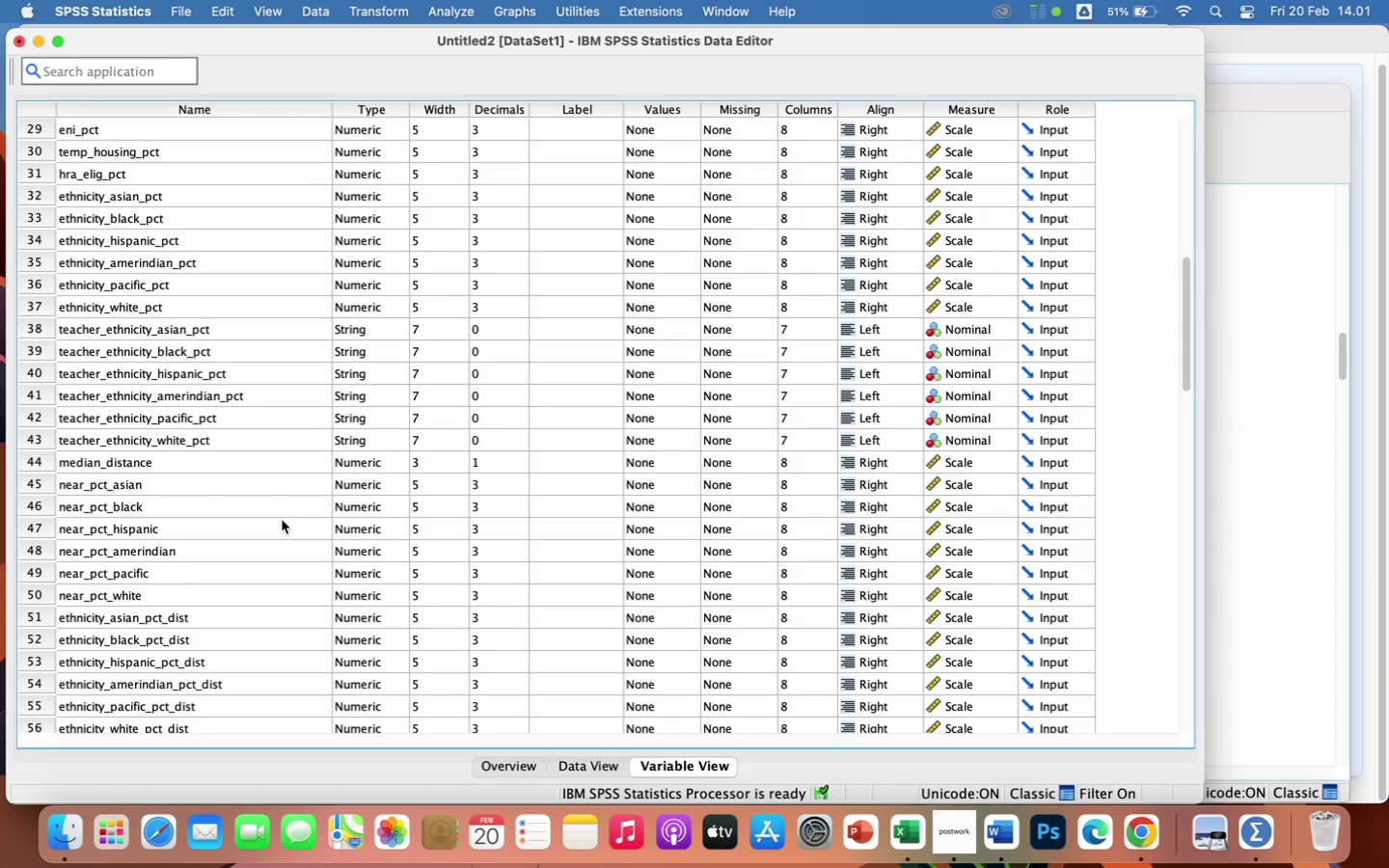 
wait(19.34)
 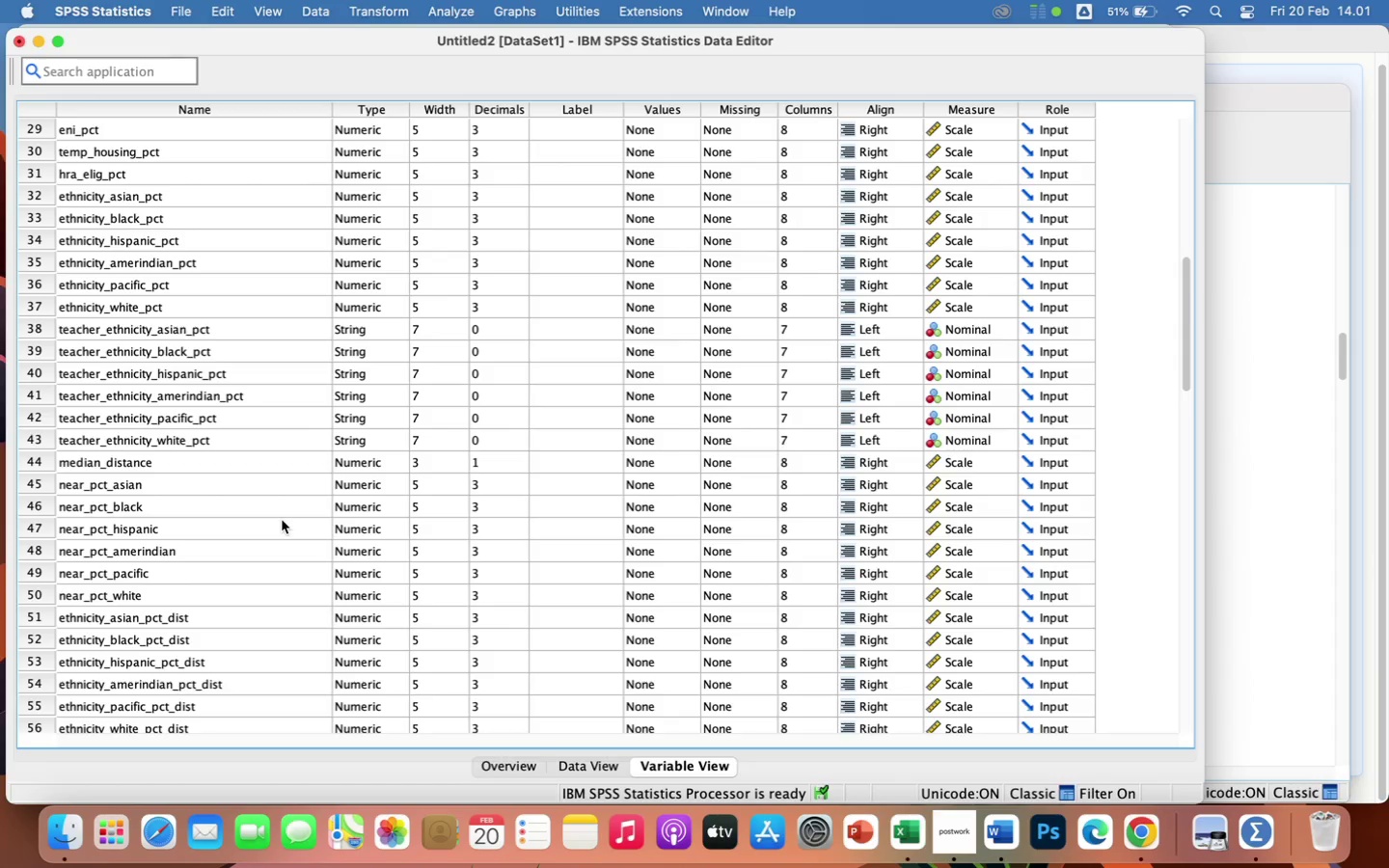 
scroll: coordinate [277, 556], scroll_direction: down, amount: 17.0
 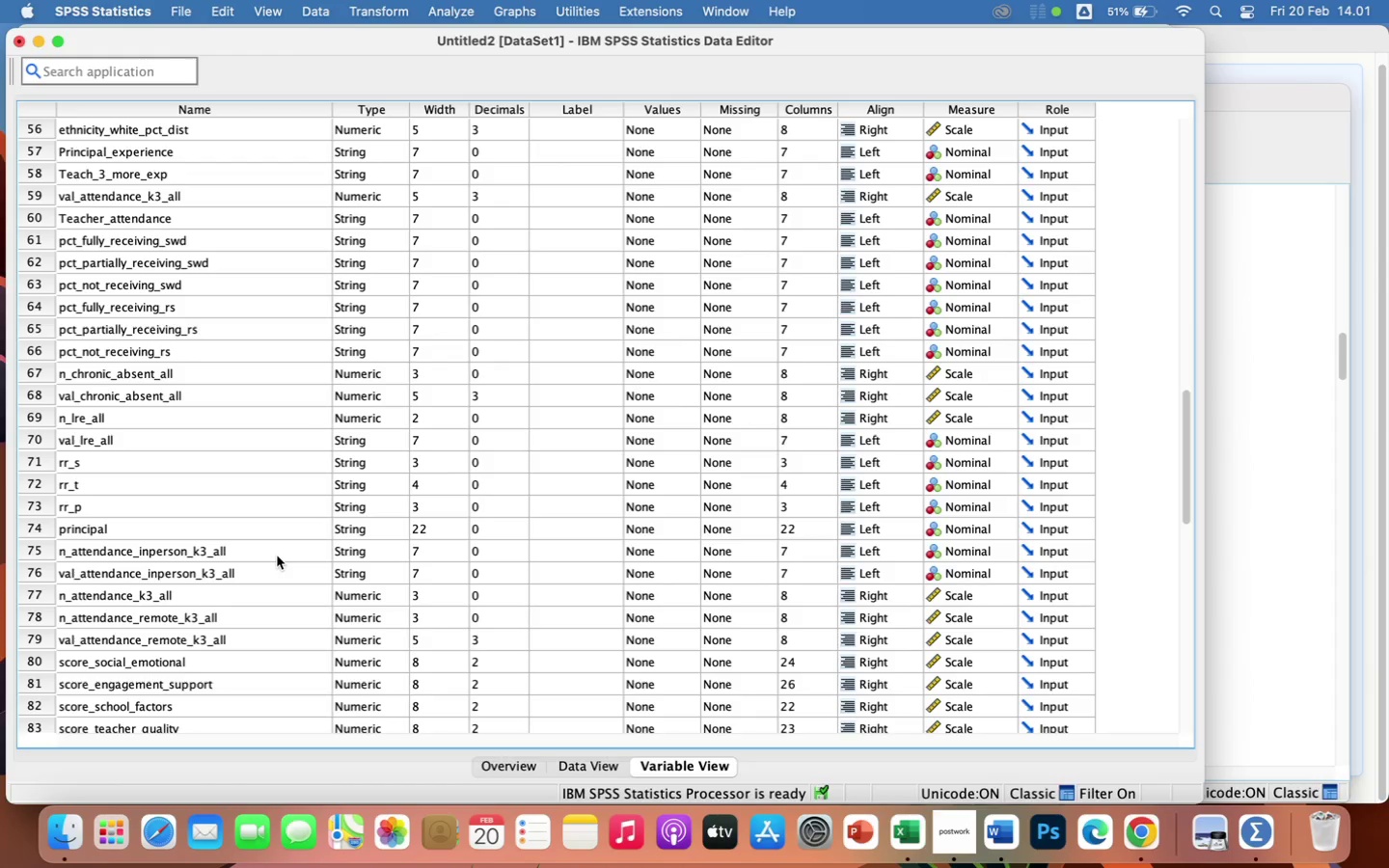 
wait(15.06)
 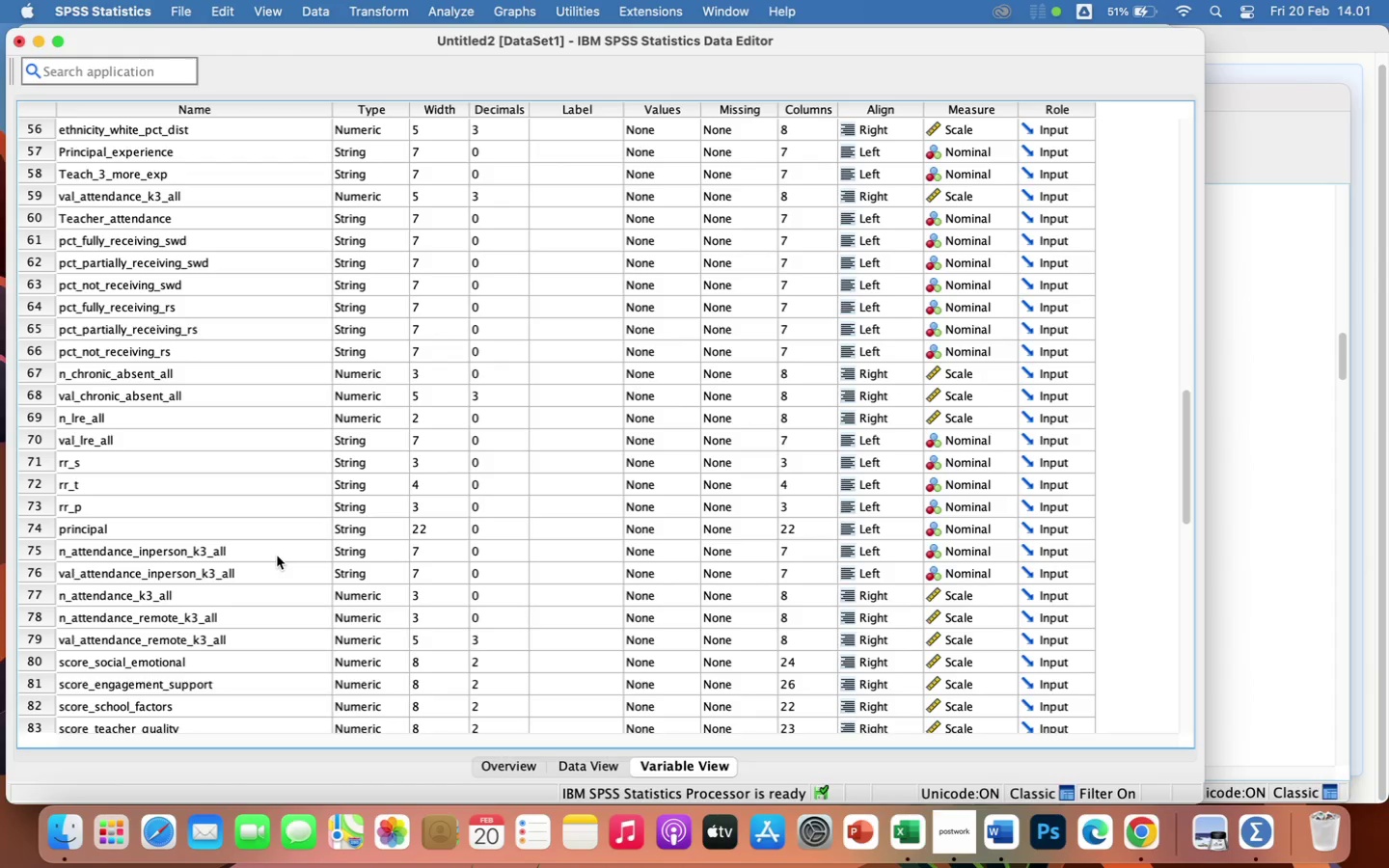 
scroll: coordinate [580, 555], scroll_direction: down, amount: 50.0
 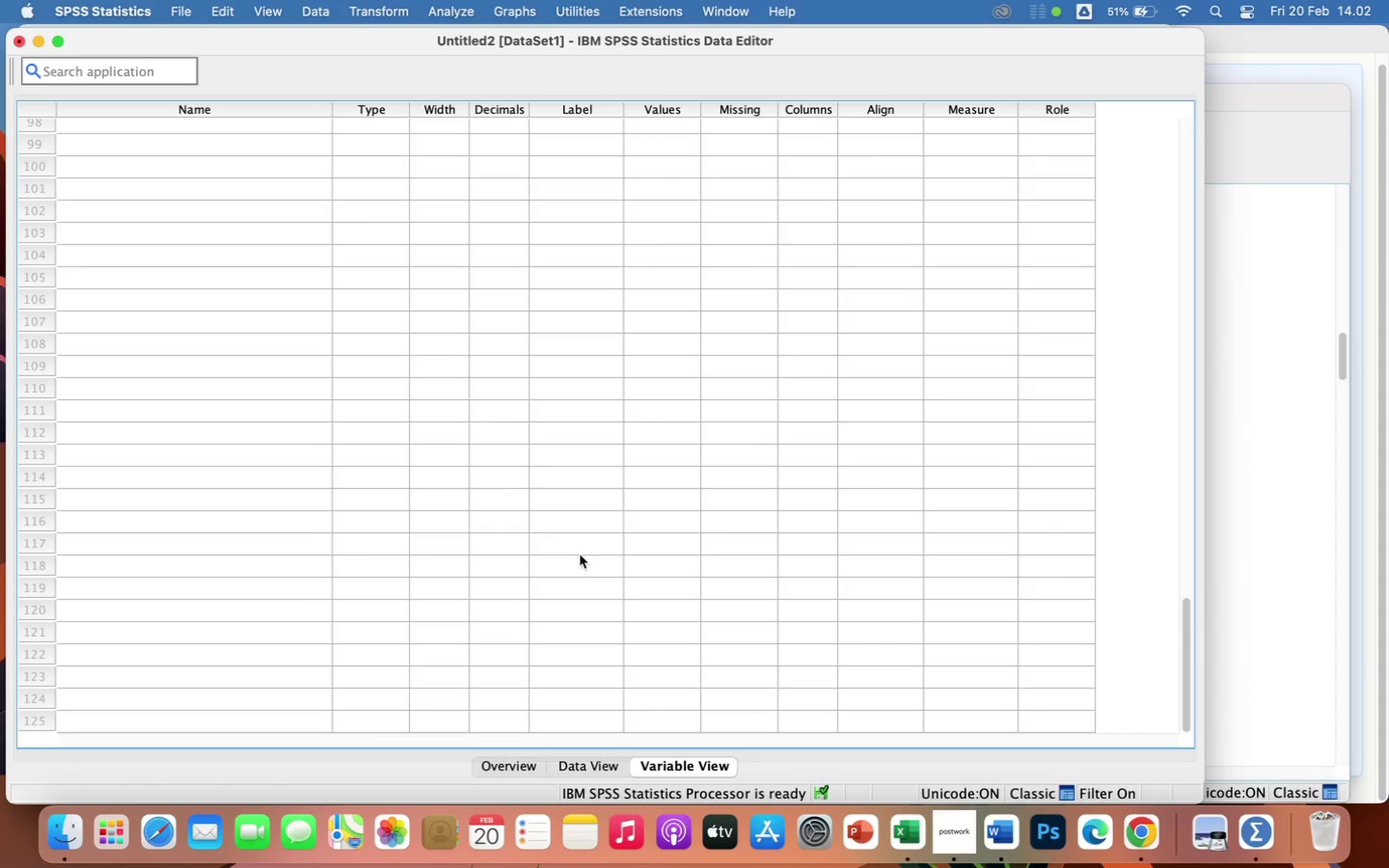 
wait(10.46)
 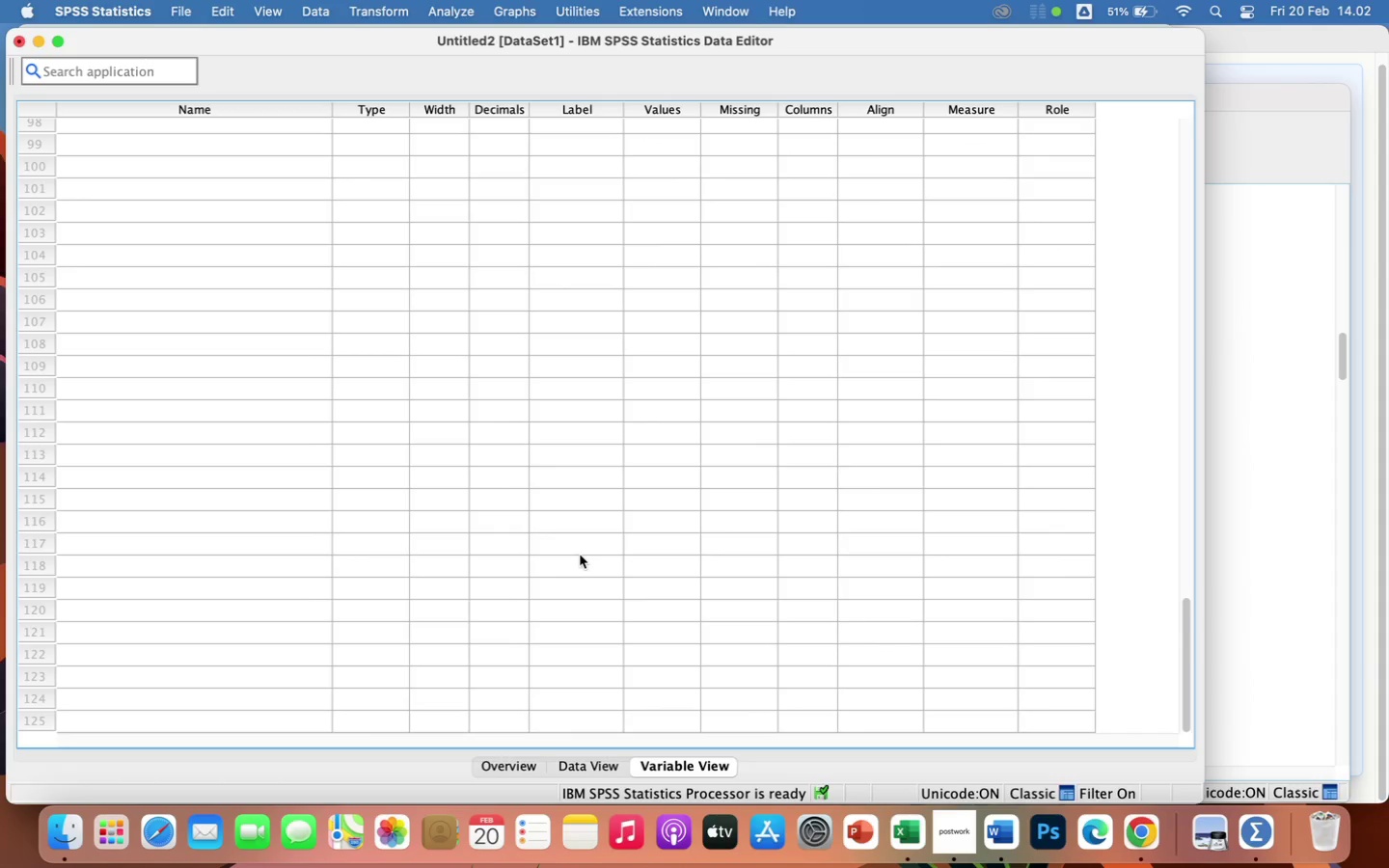 
scroll: coordinate [305, 434], scroll_direction: up, amount: 67.0
 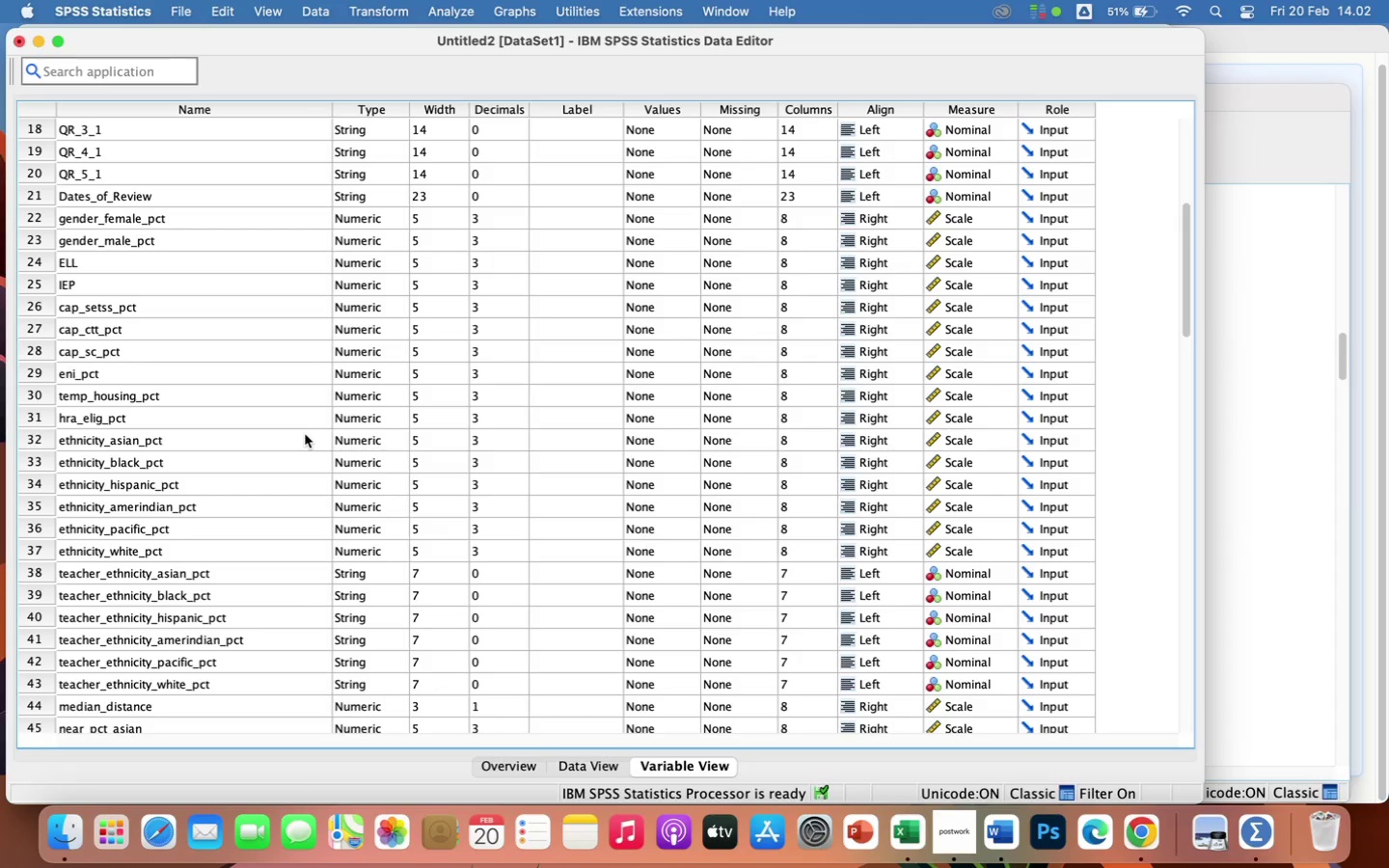 
wait(21.48)
 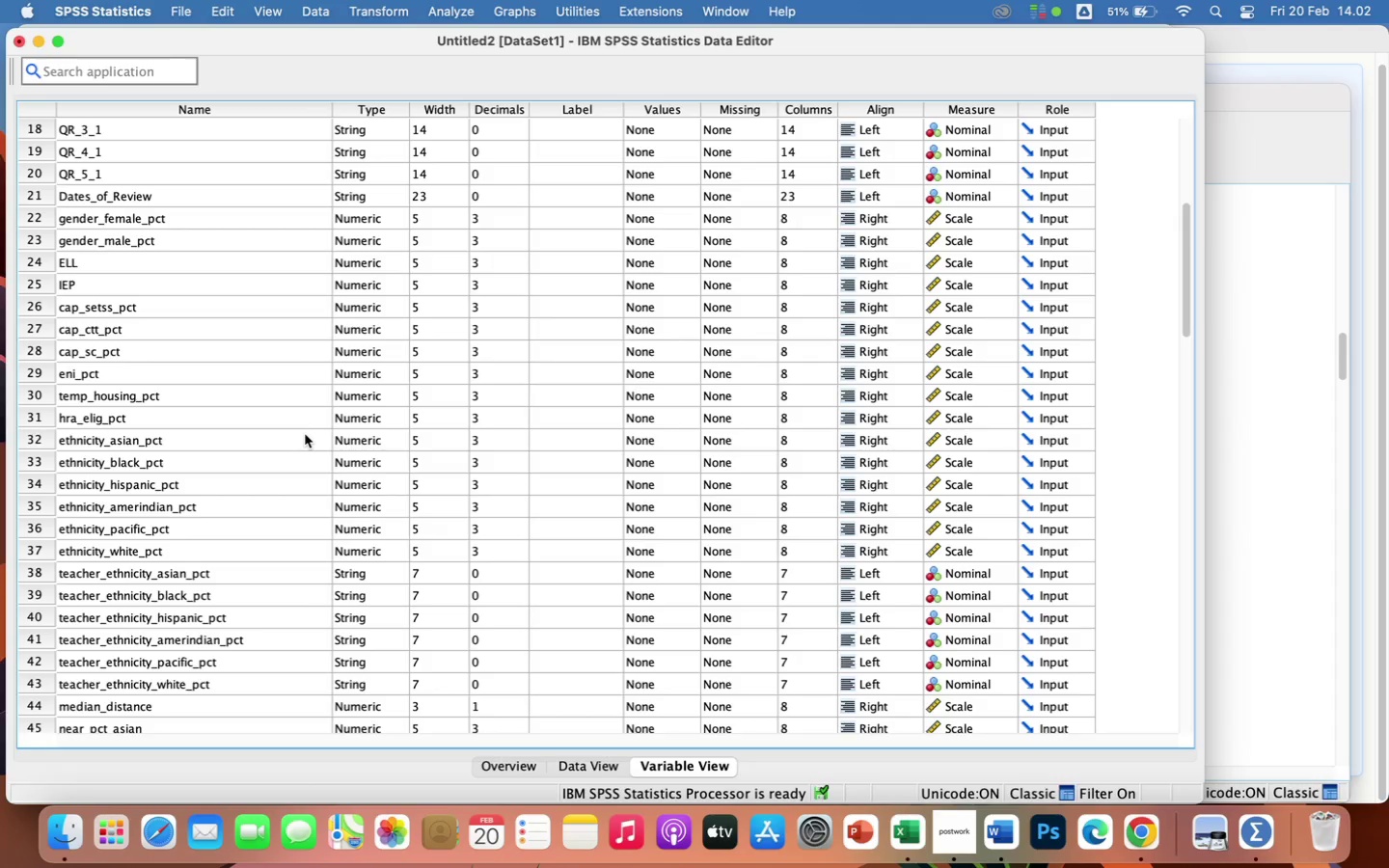 
left_click([581, 764])
 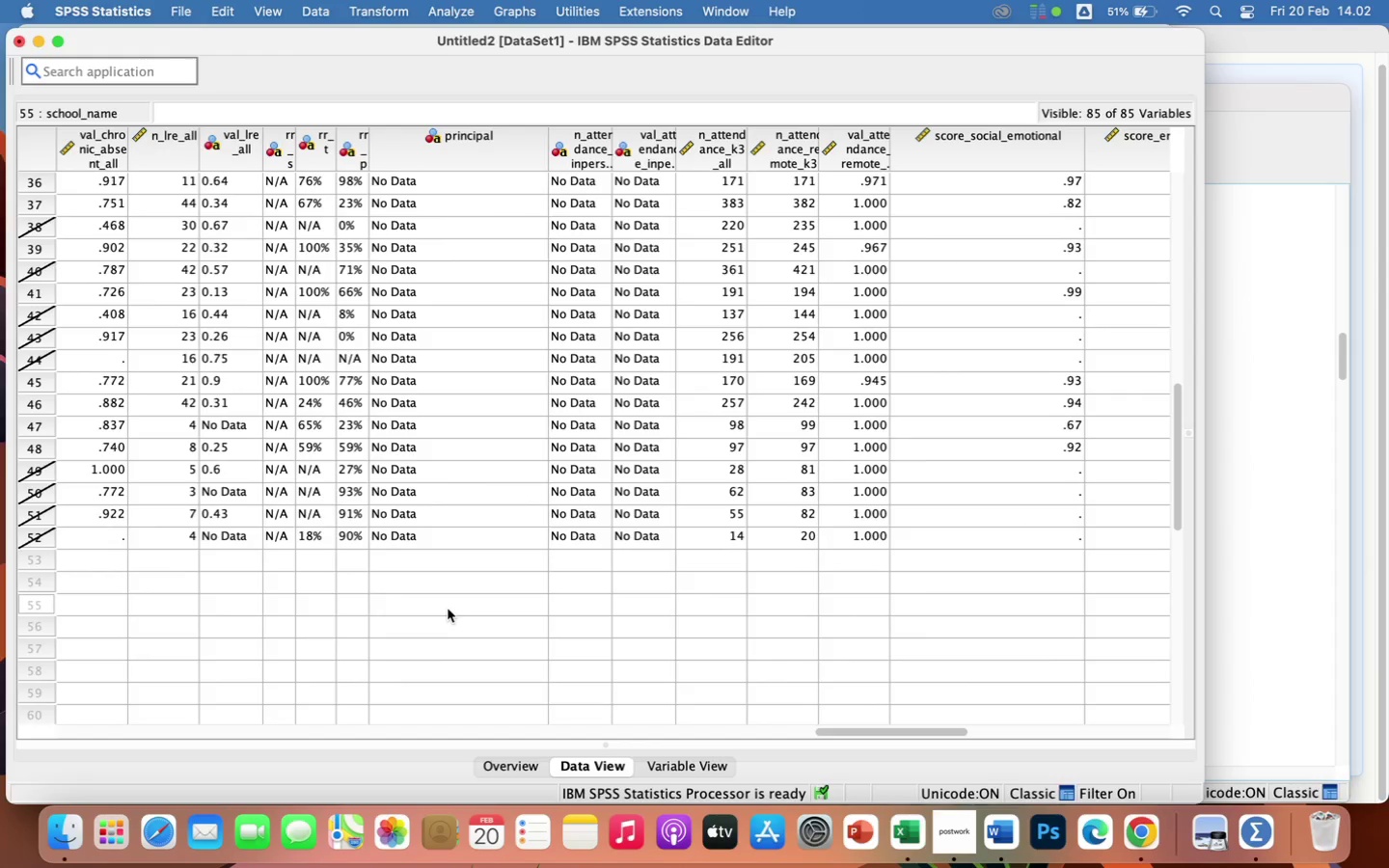 
scroll: coordinate [448, 609], scroll_direction: up, amount: 5.0
 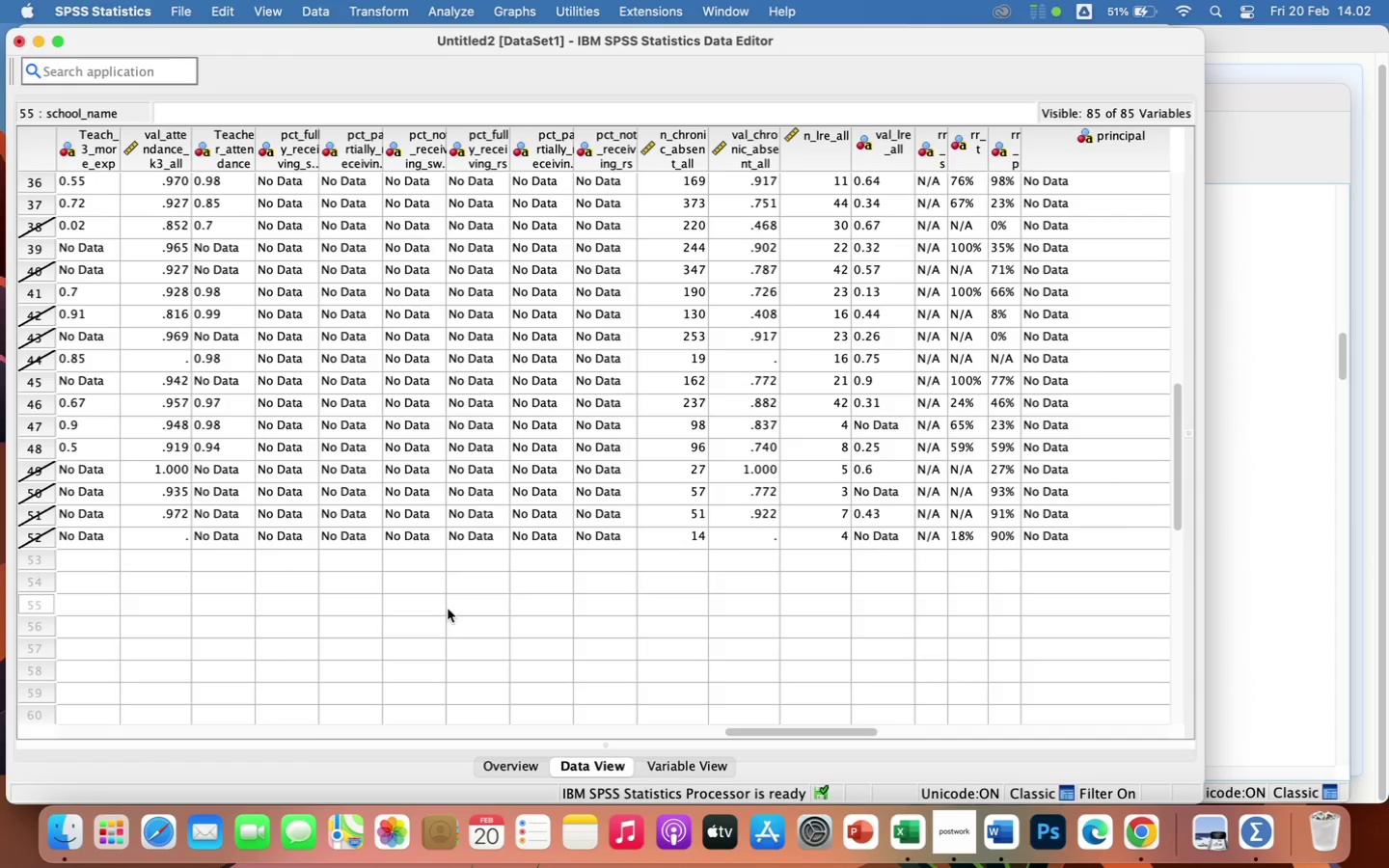 
wait(5.62)
 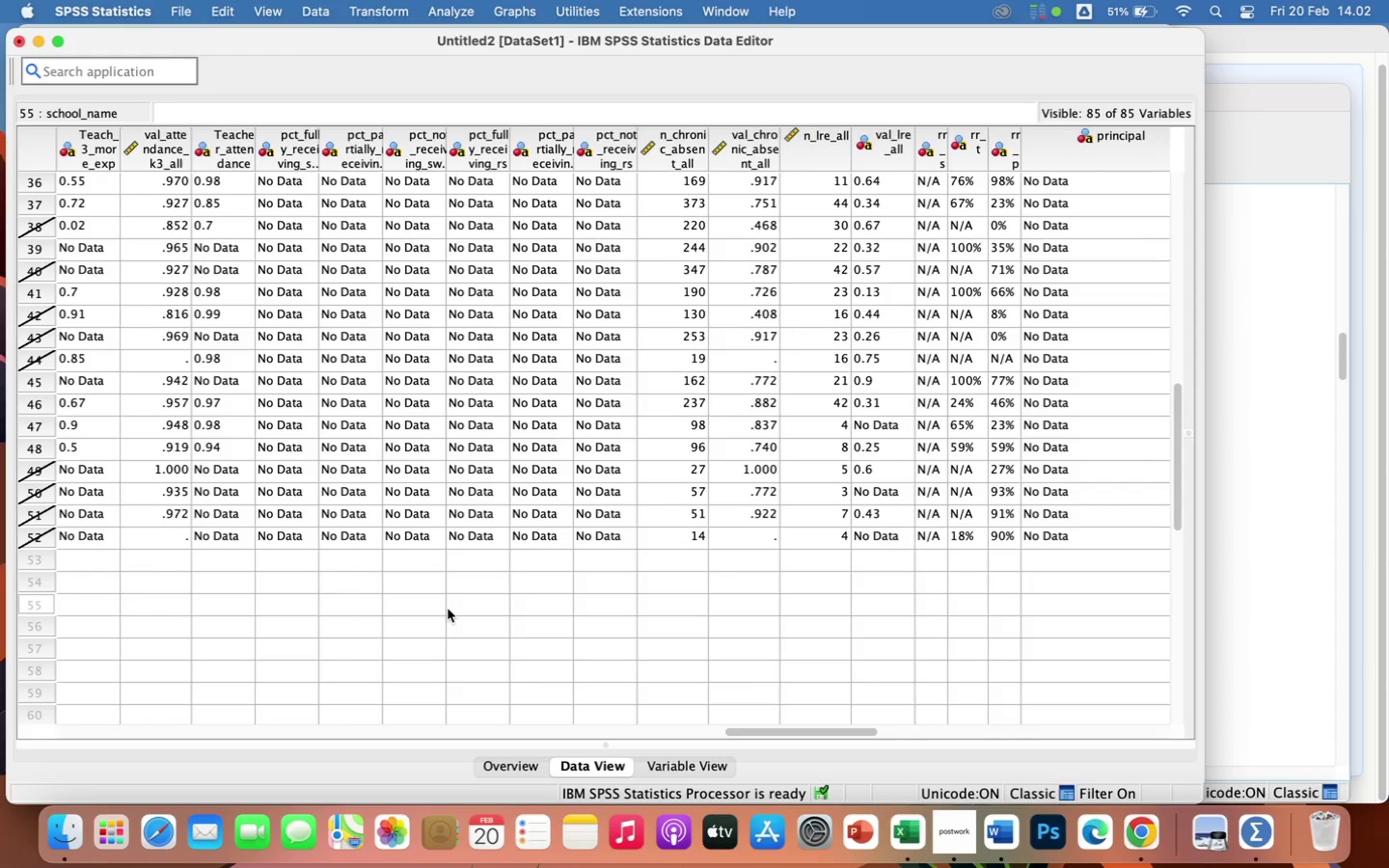 
scroll: coordinate [448, 609], scroll_direction: up, amount: 5.0
 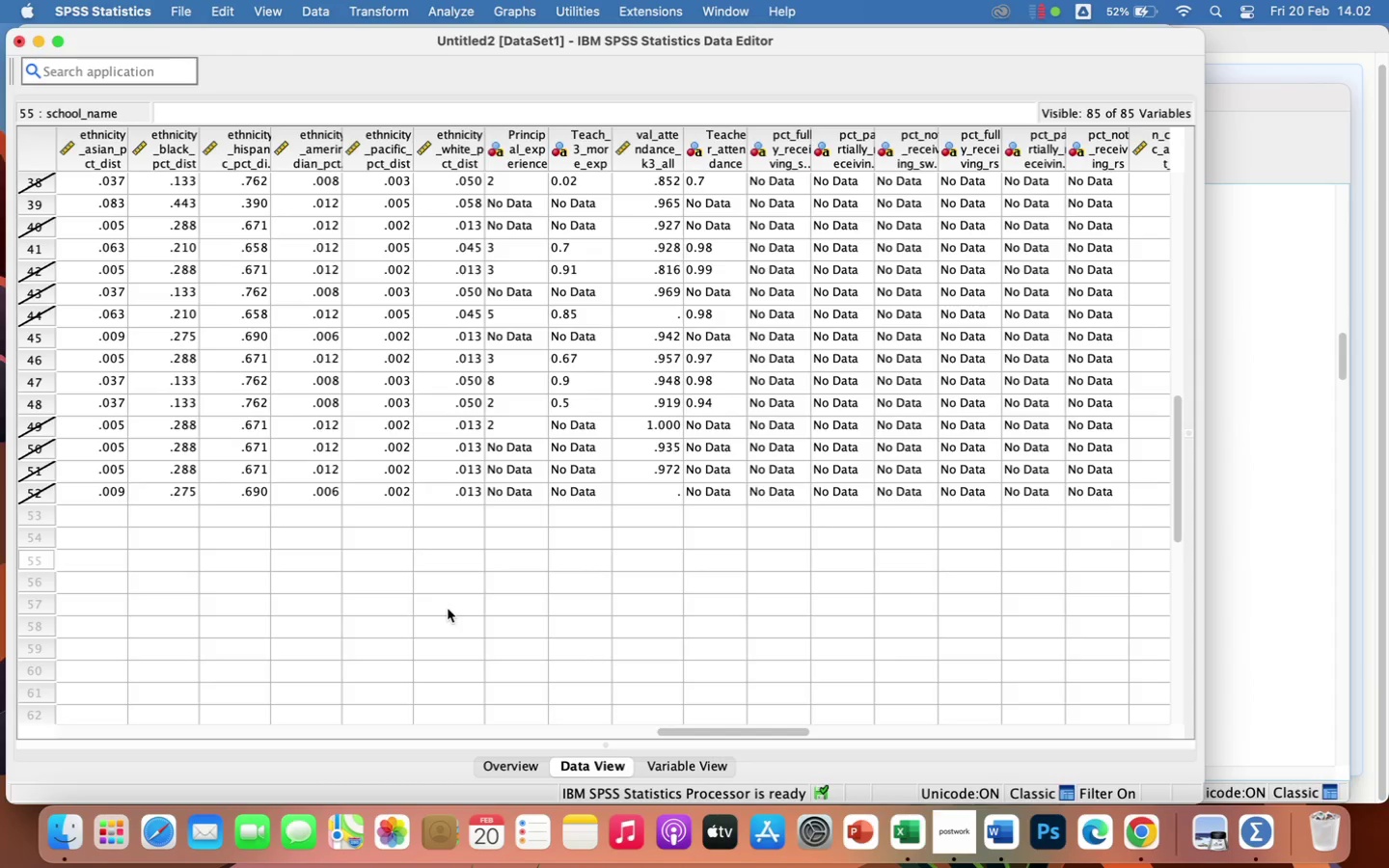 
wait(13.13)
 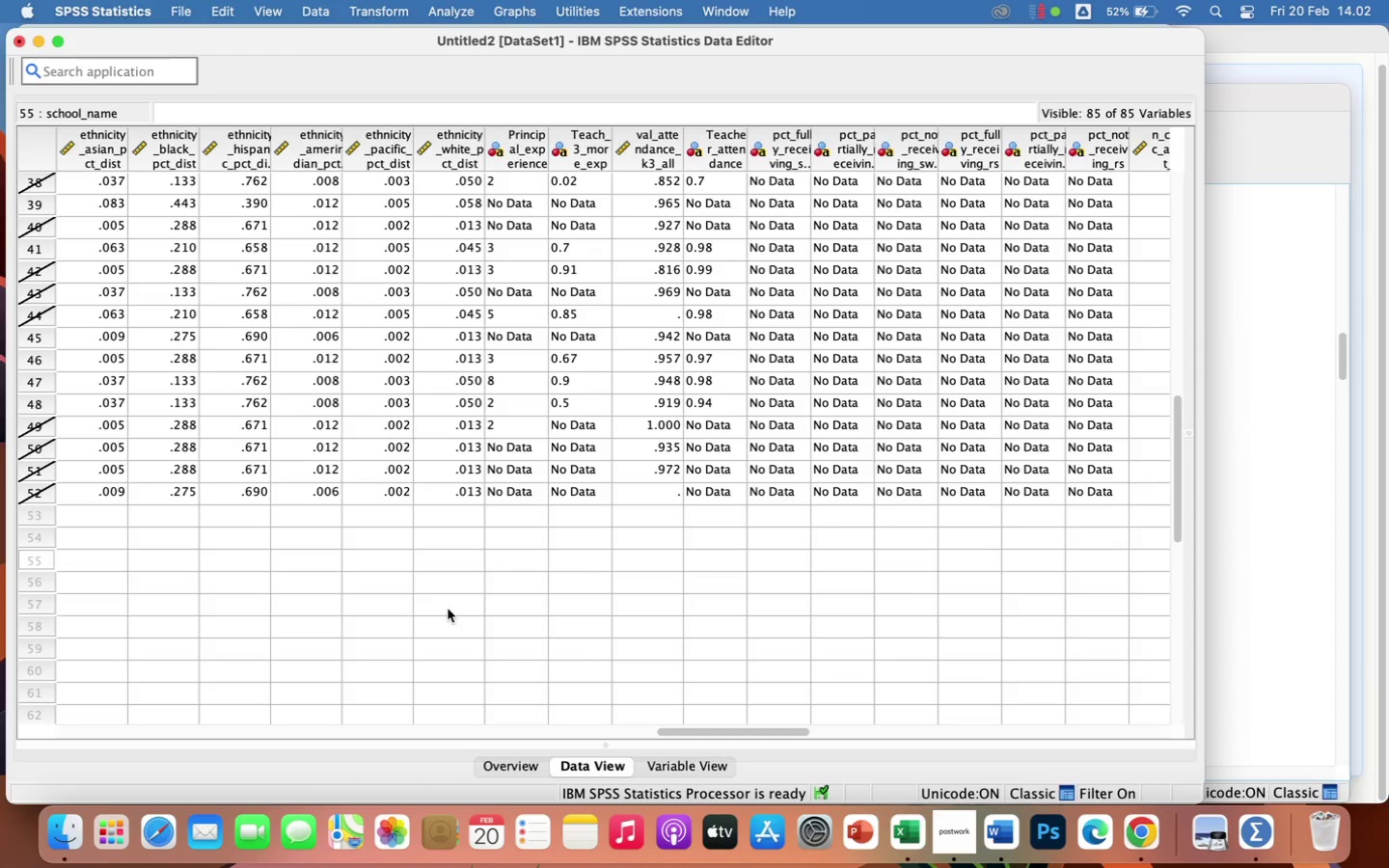 
scroll: coordinate [448, 609], scroll_direction: up, amount: 6.0
 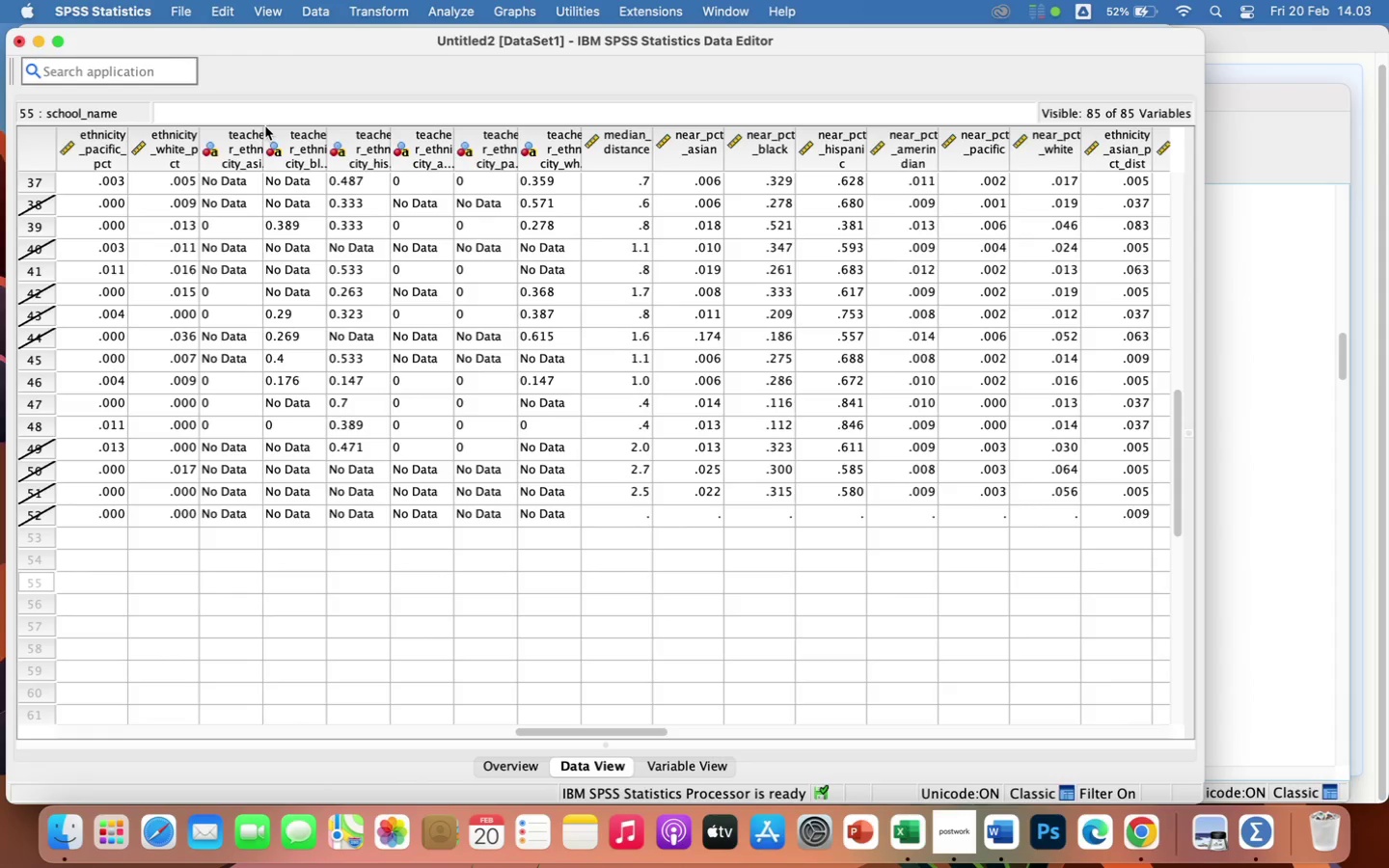 
left_click_drag(start_coordinate=[261, 127], to_coordinate=[318, 166])
 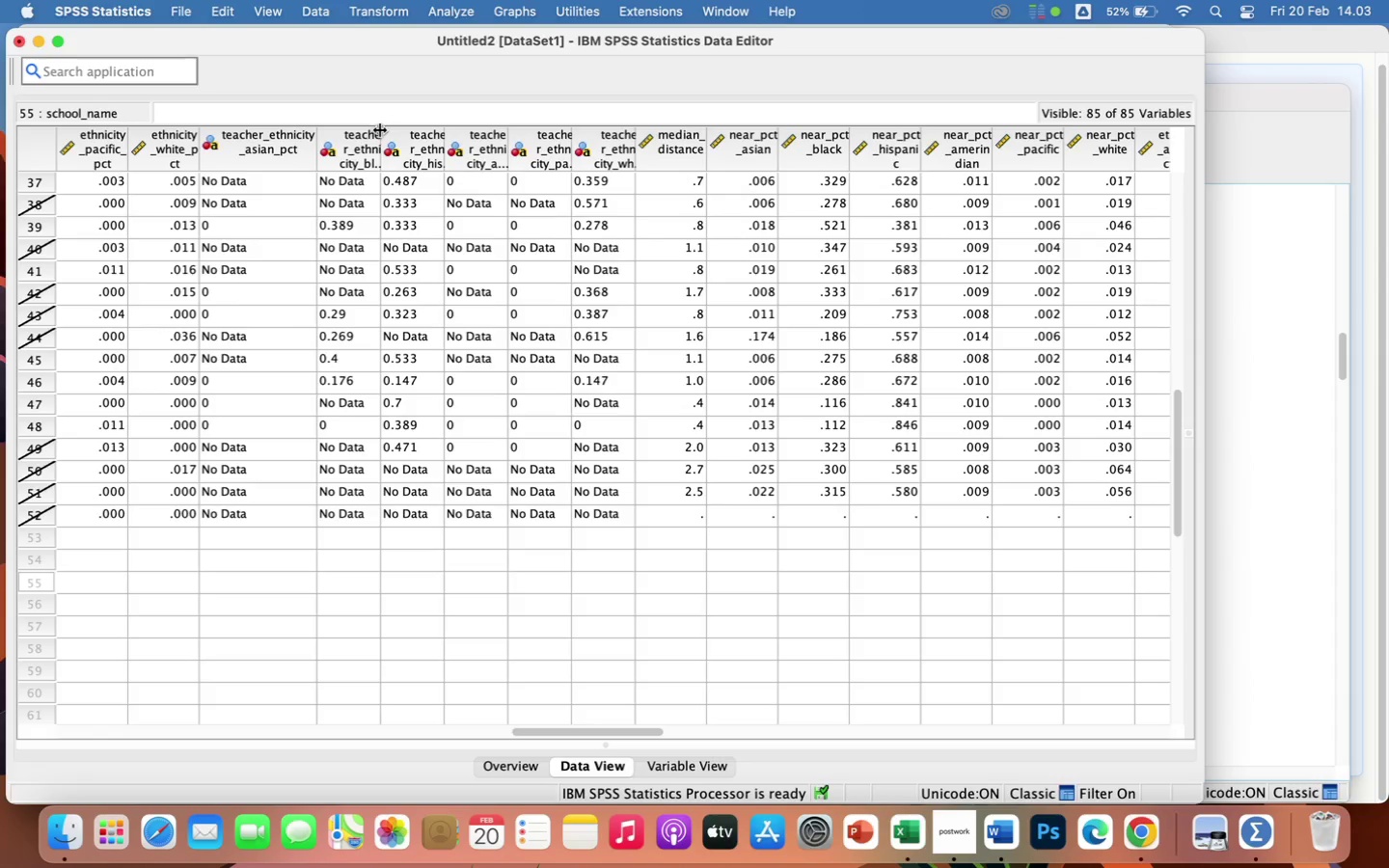 
left_click_drag(start_coordinate=[379, 130], to_coordinate=[441, 151])
 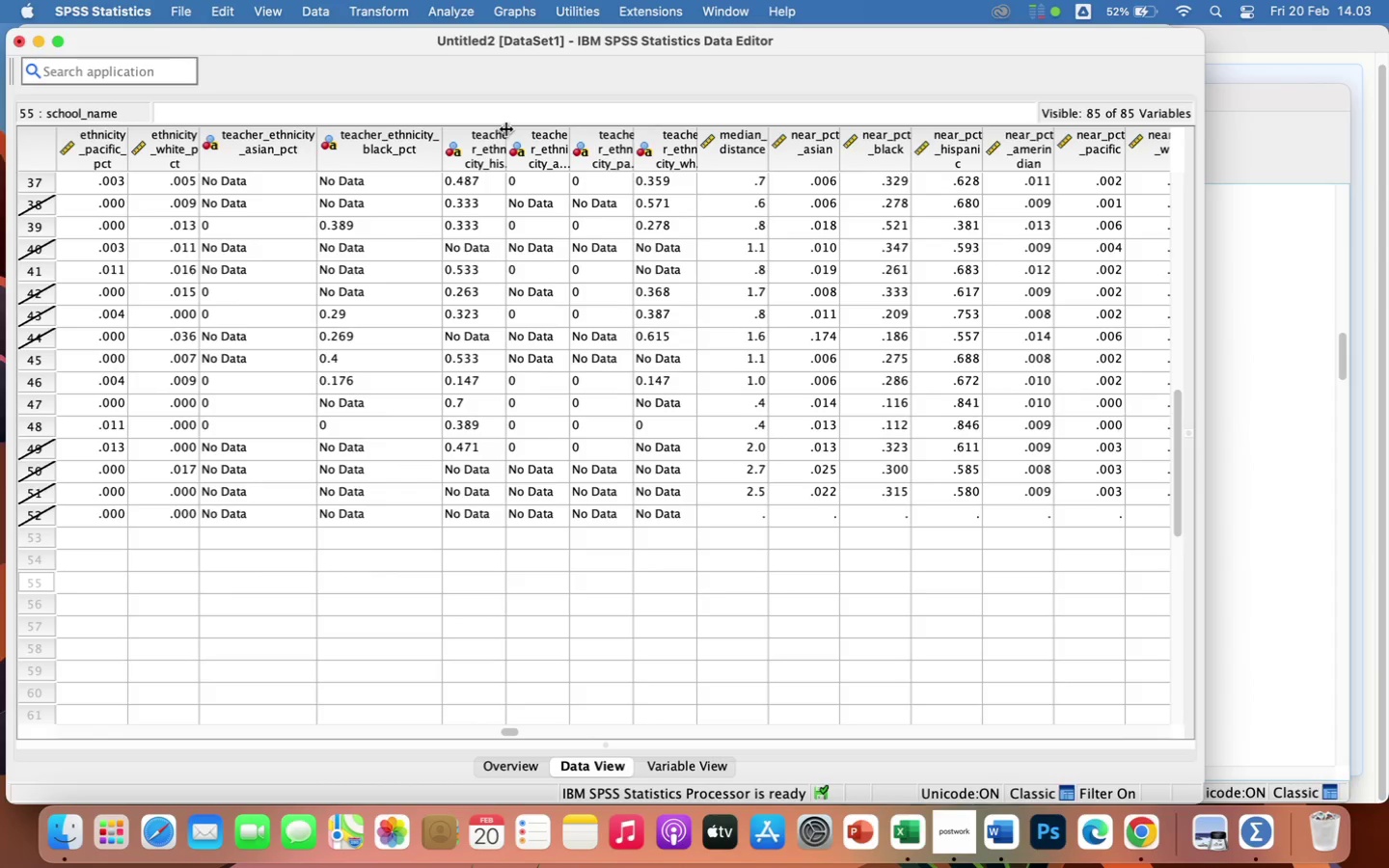 
left_click_drag(start_coordinate=[506, 129], to_coordinate=[544, 144])
 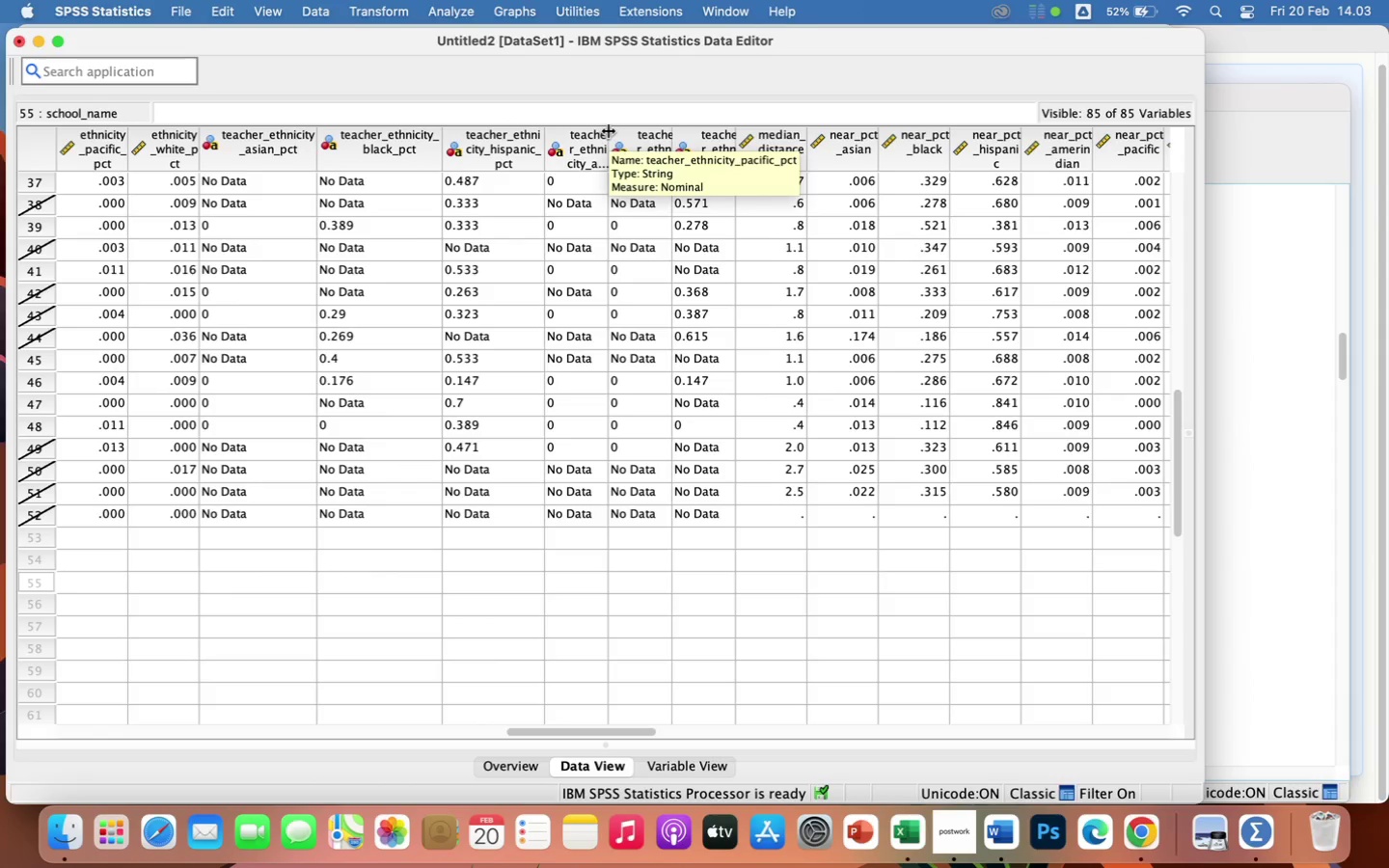 
left_click_drag(start_coordinate=[609, 131], to_coordinate=[642, 149])
 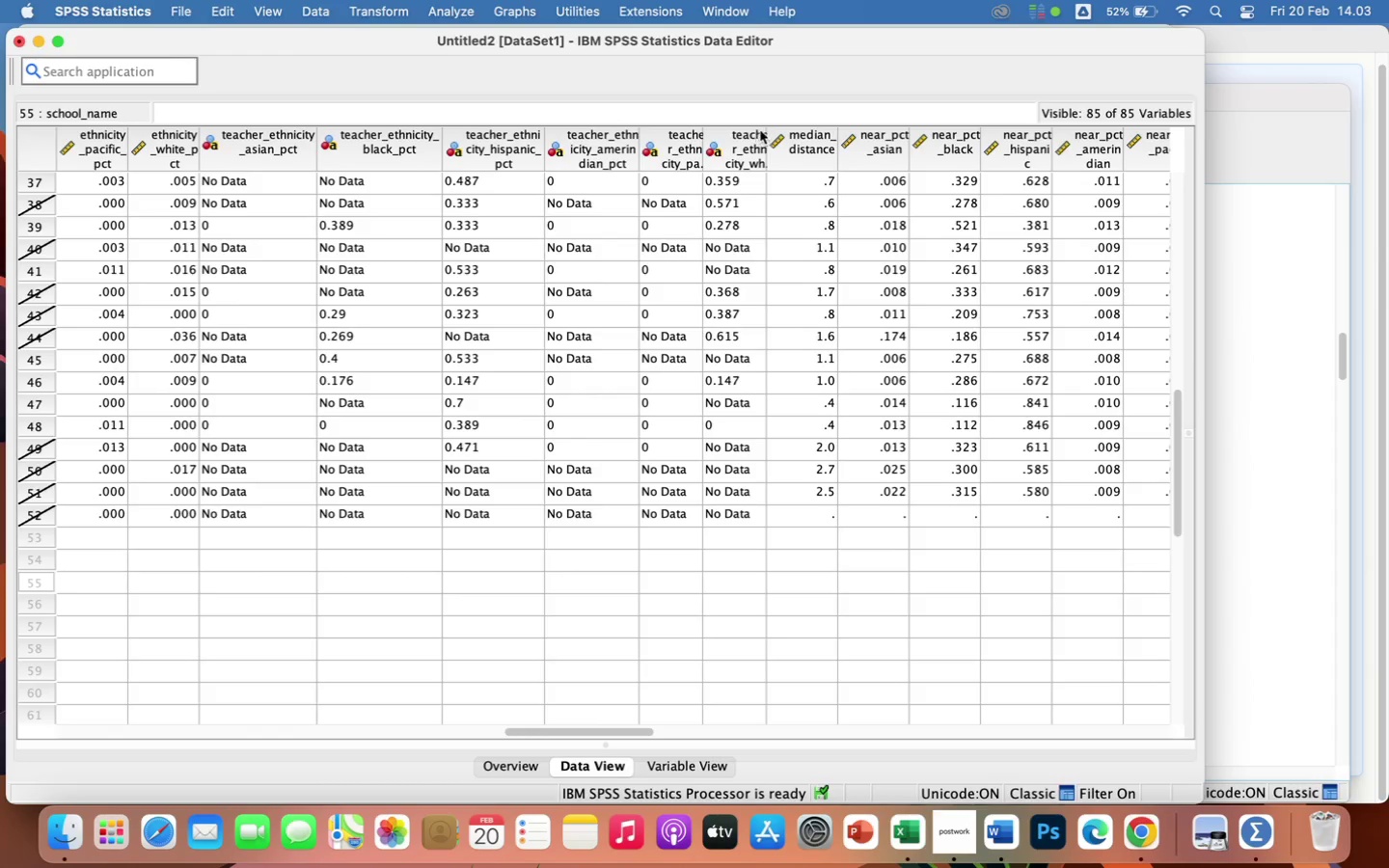 
left_click_drag(start_coordinate=[768, 130], to_coordinate=[811, 145])
 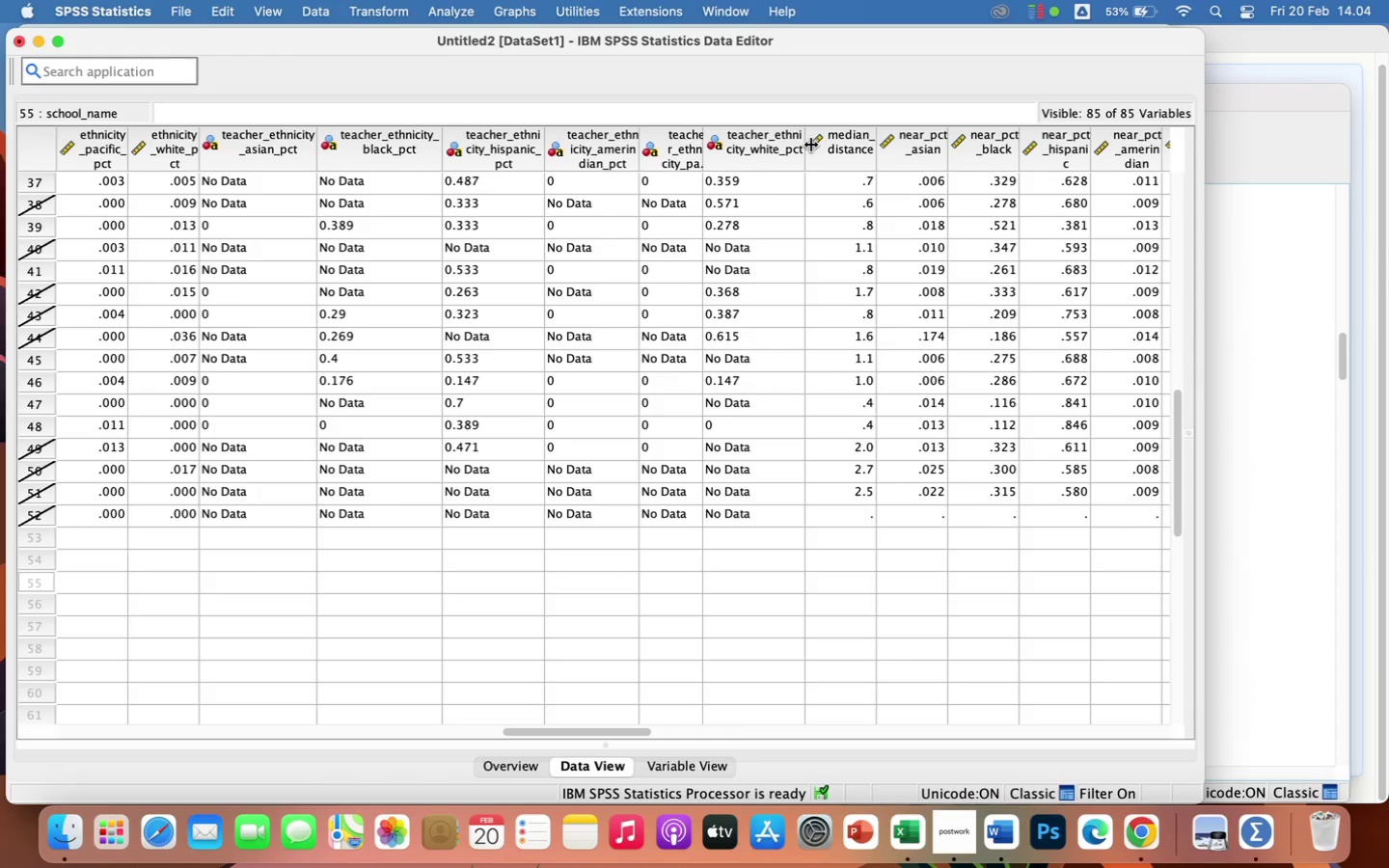 
wait(48.96)
 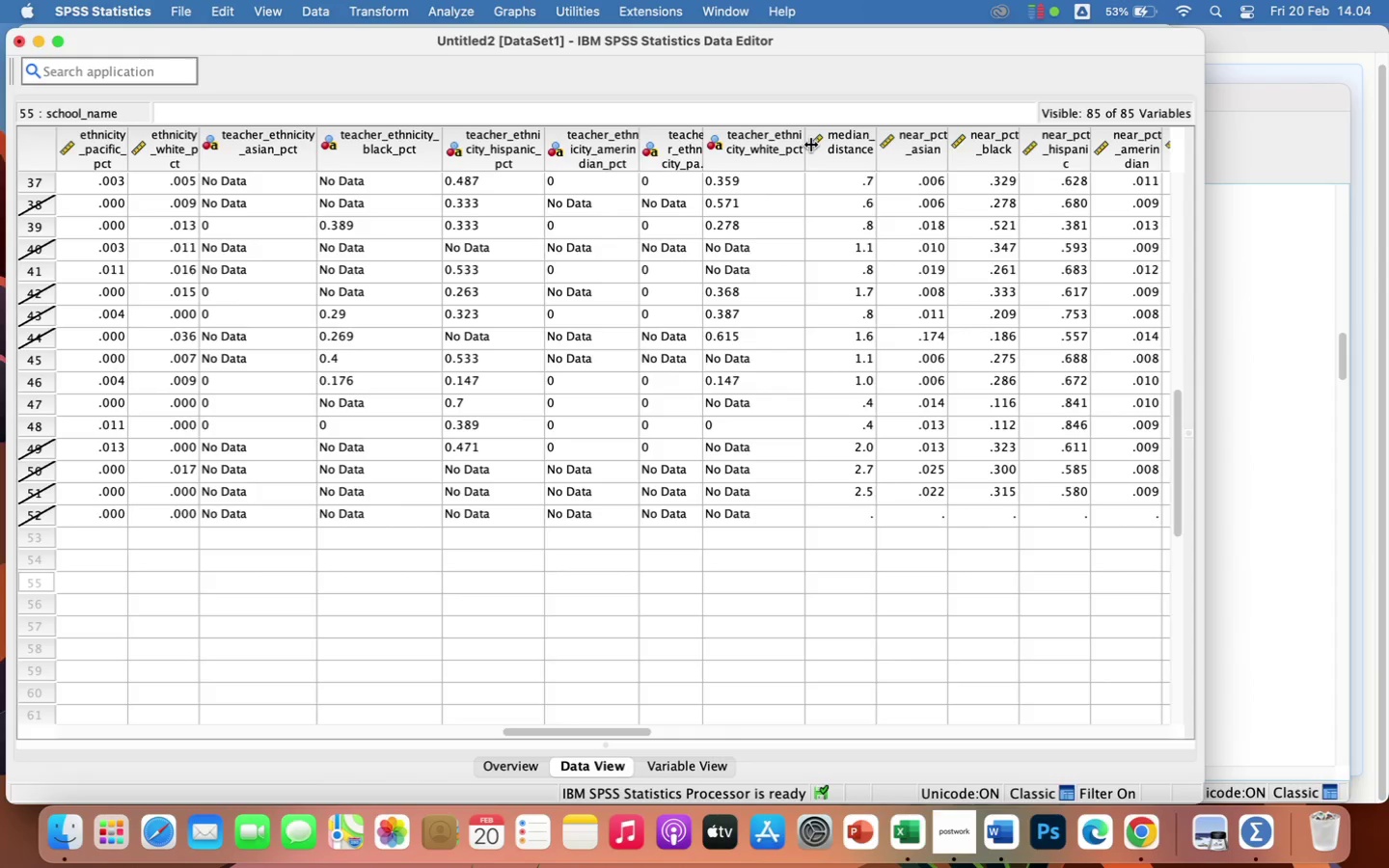 
left_click([691, 769])
 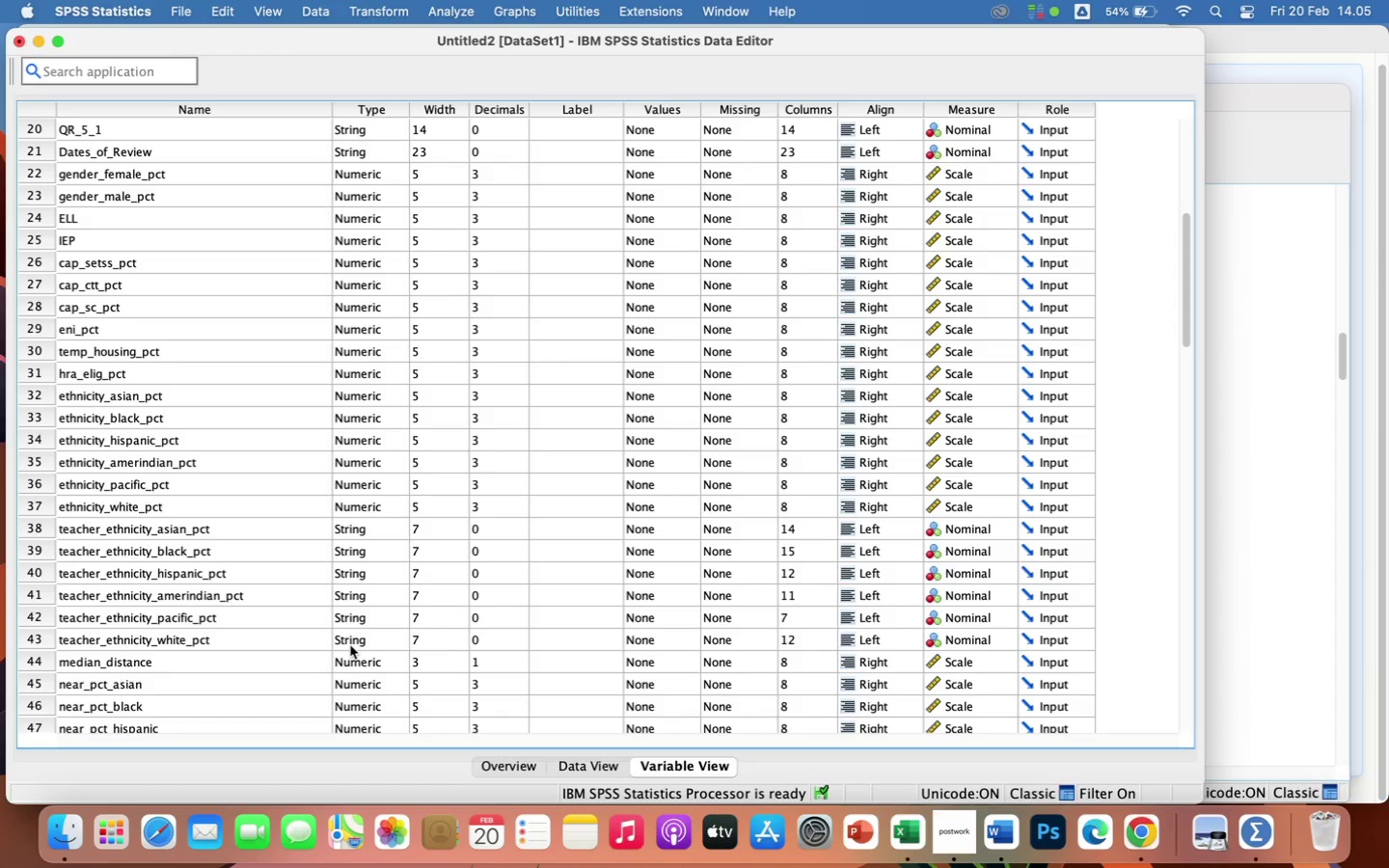 
wait(70.56)
 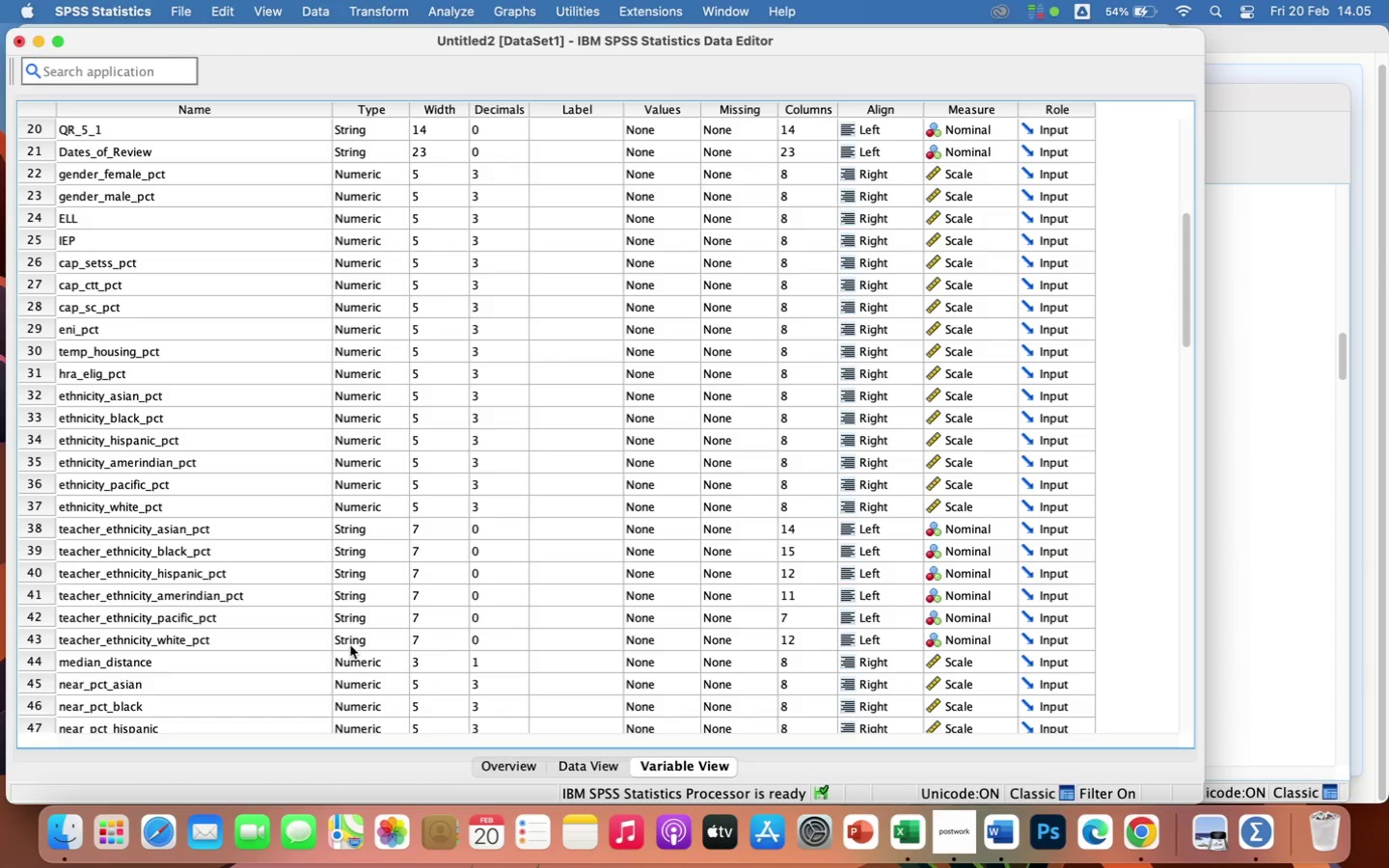 
scroll: coordinate [441, 672], scroll_direction: down, amount: 4.0
 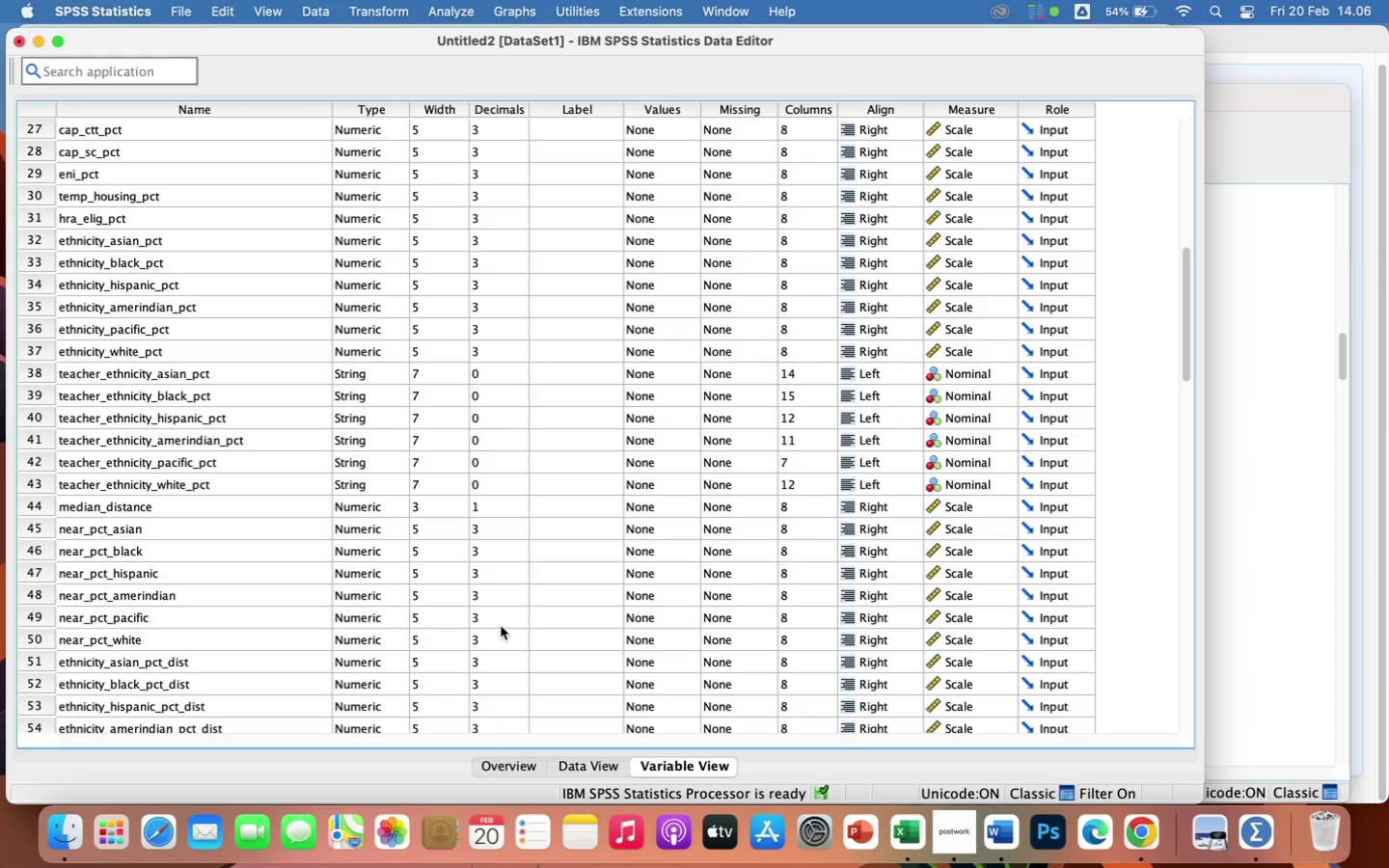 
wait(39.14)
 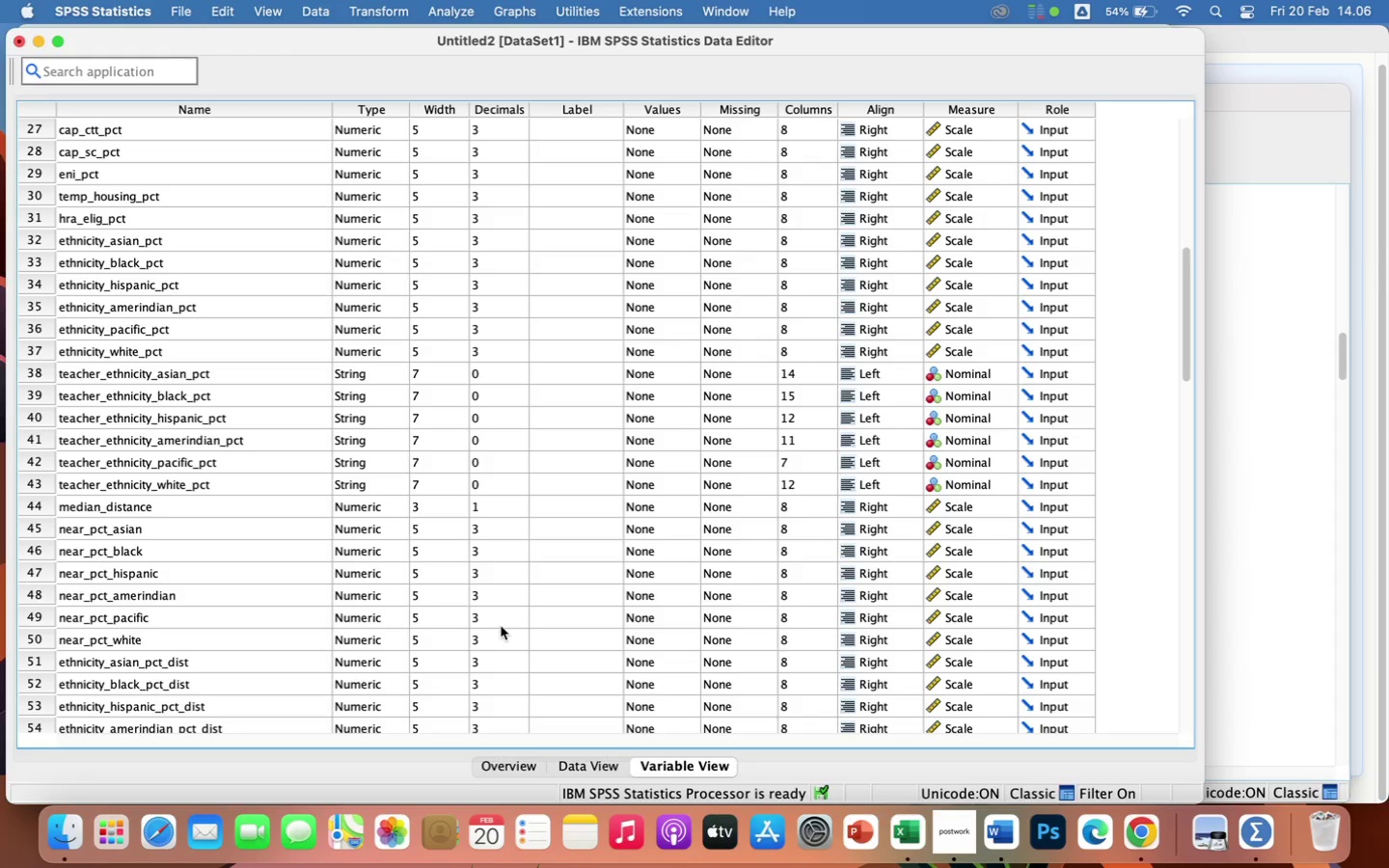 
left_click([385, 15])
 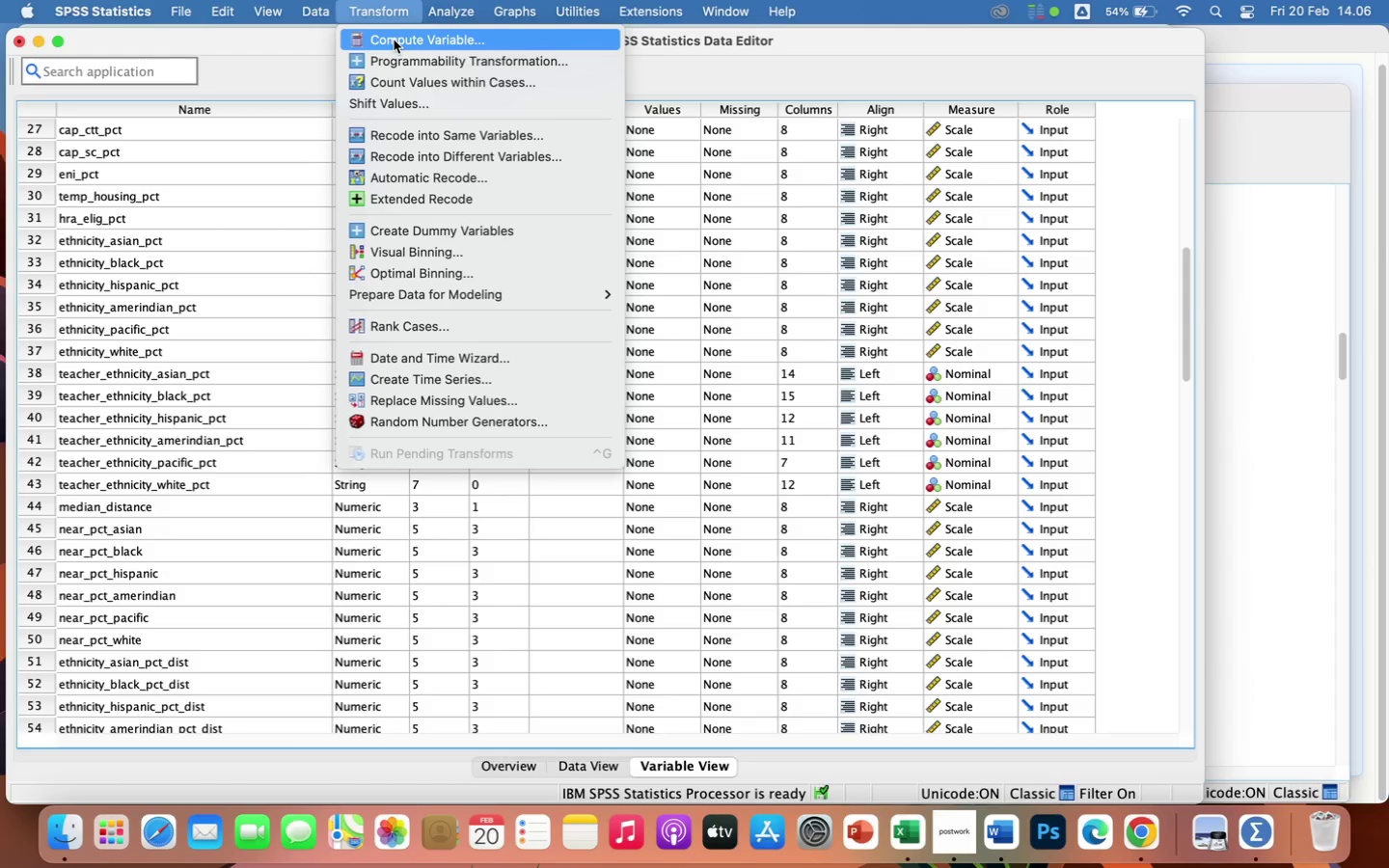 
wait(11.6)
 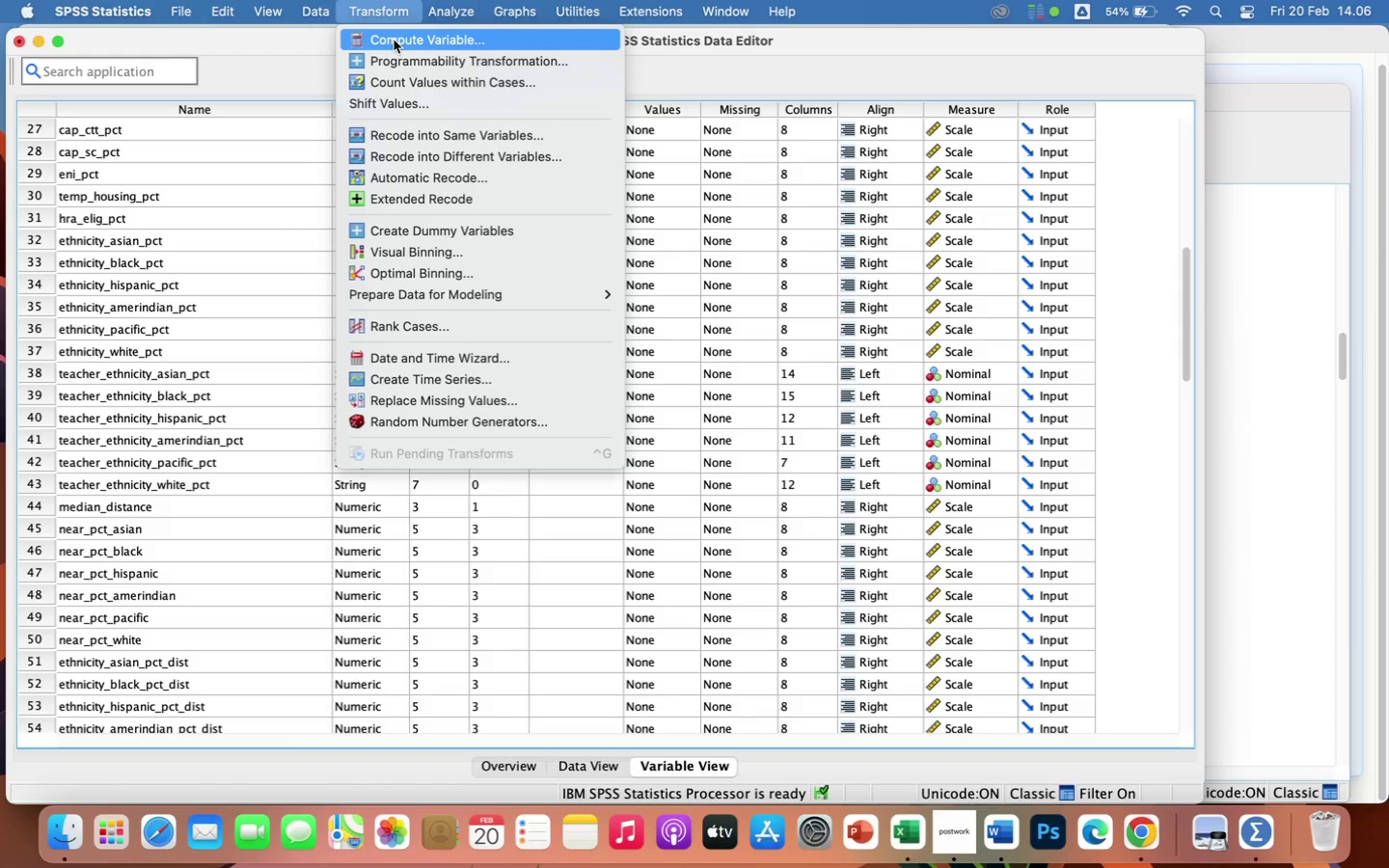 
left_click([394, 40])
 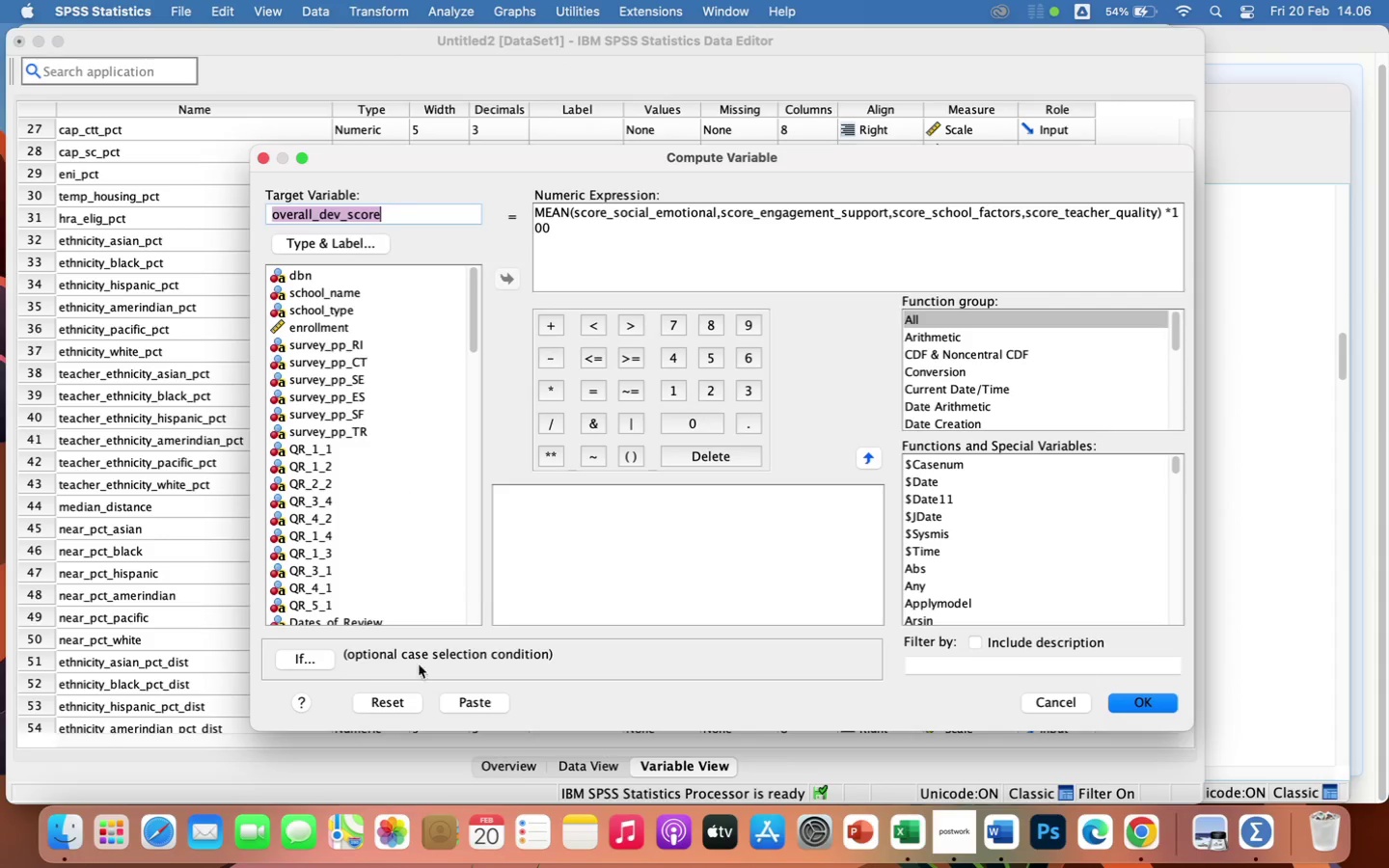 
left_click([391, 704])
 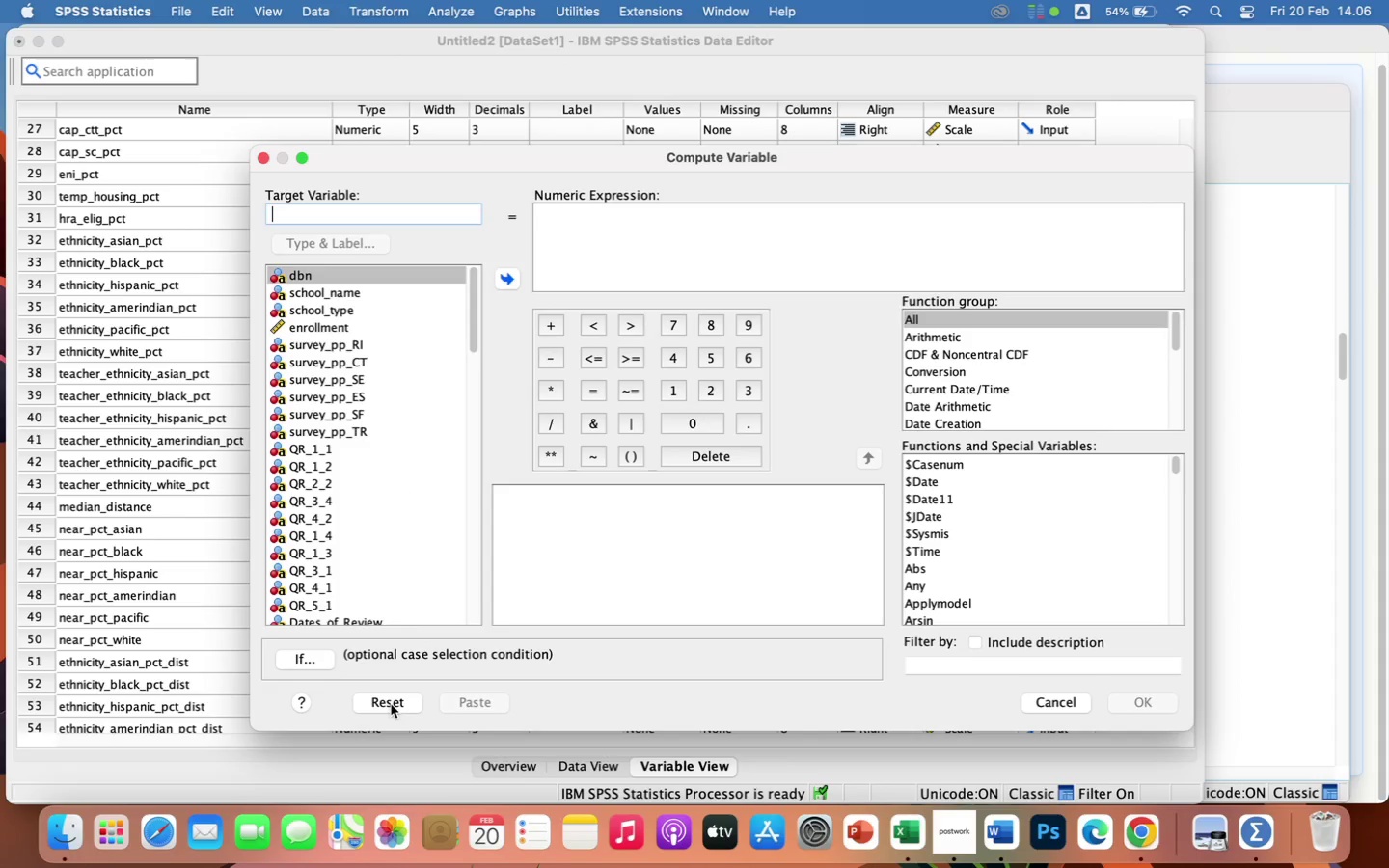 
scroll: coordinate [409, 543], scroll_direction: down, amount: 12.0
 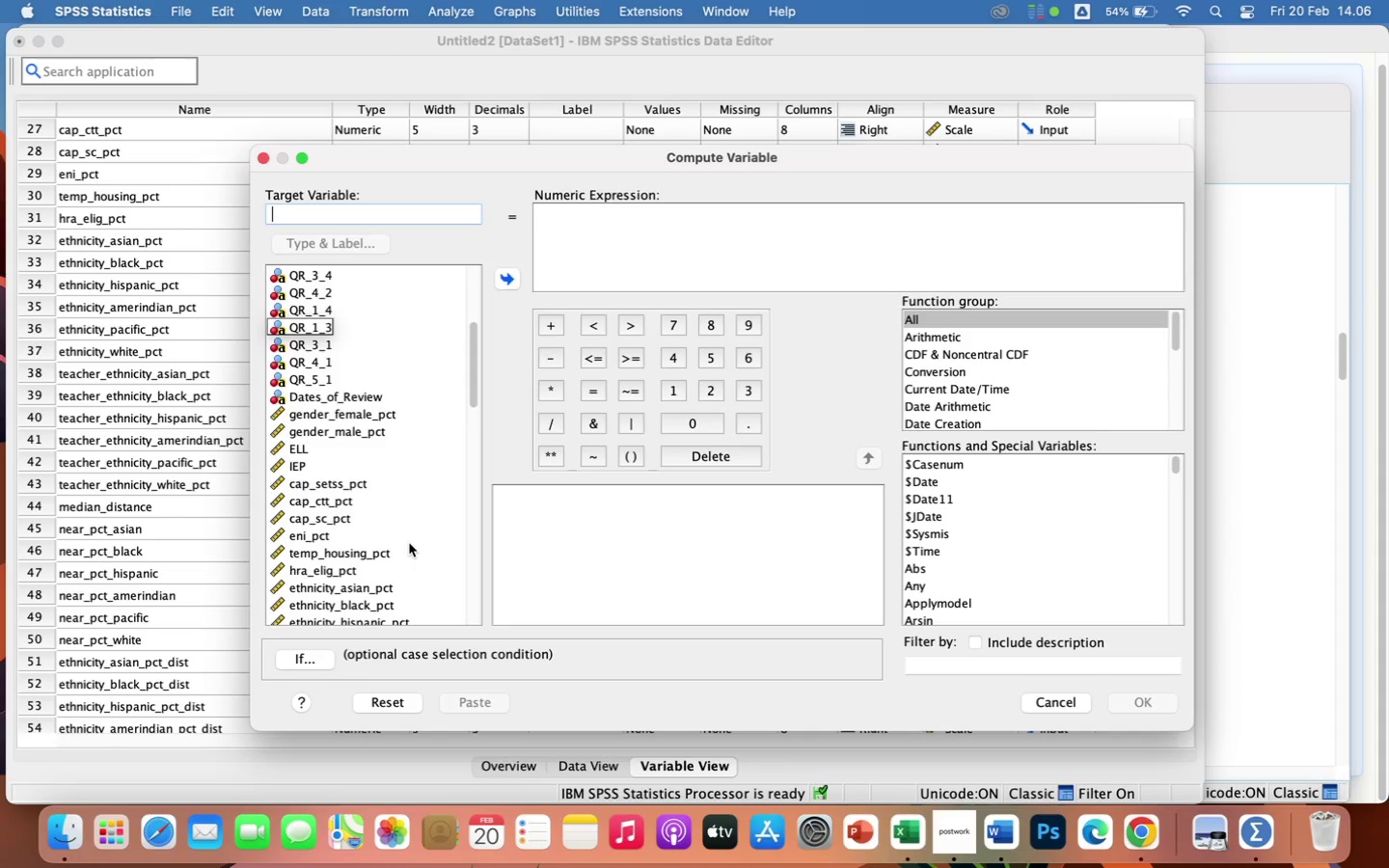 
scroll: coordinate [409, 543], scroll_direction: up, amount: 11.0
 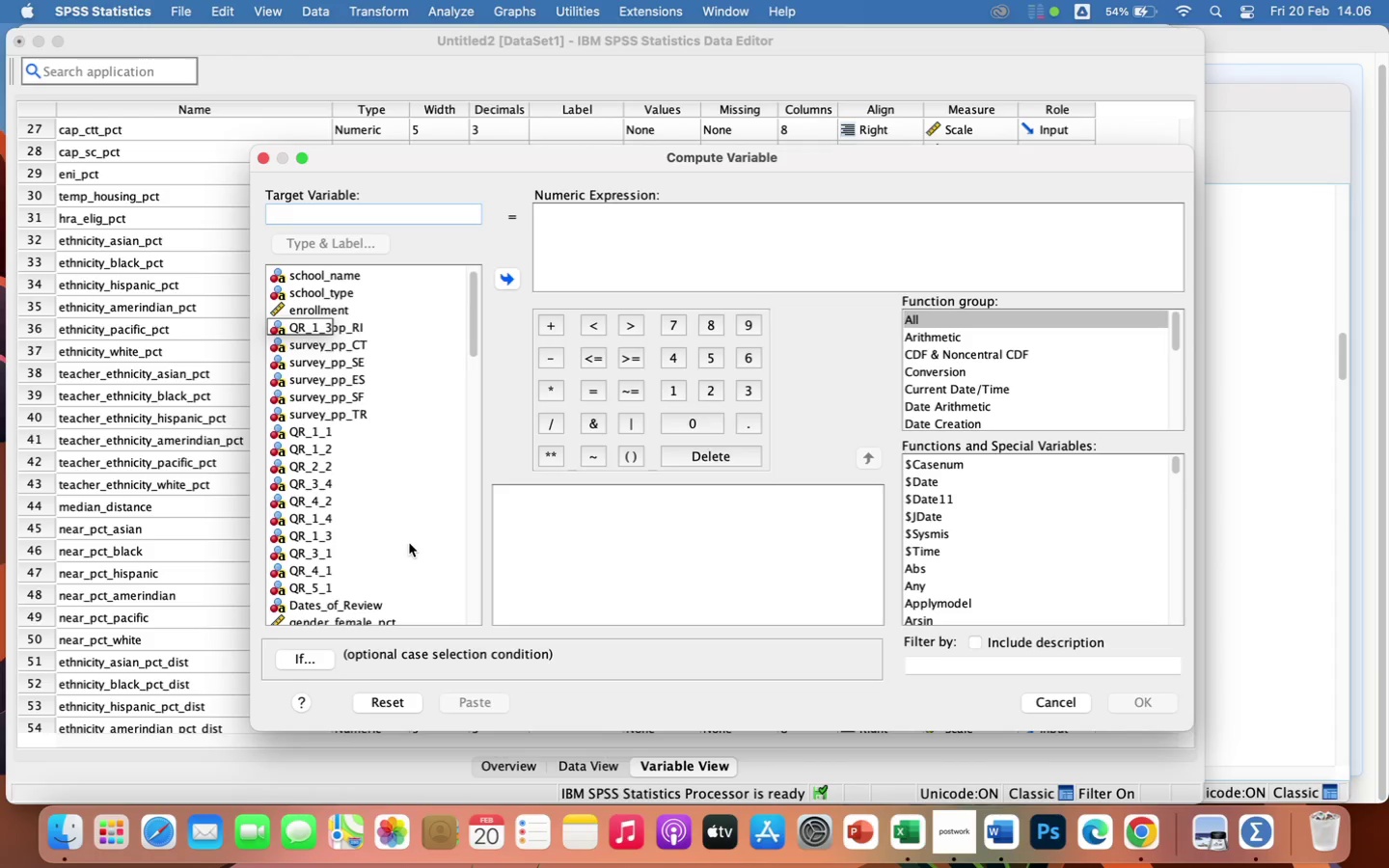 
scroll: coordinate [409, 543], scroll_direction: down, amount: 11.0
 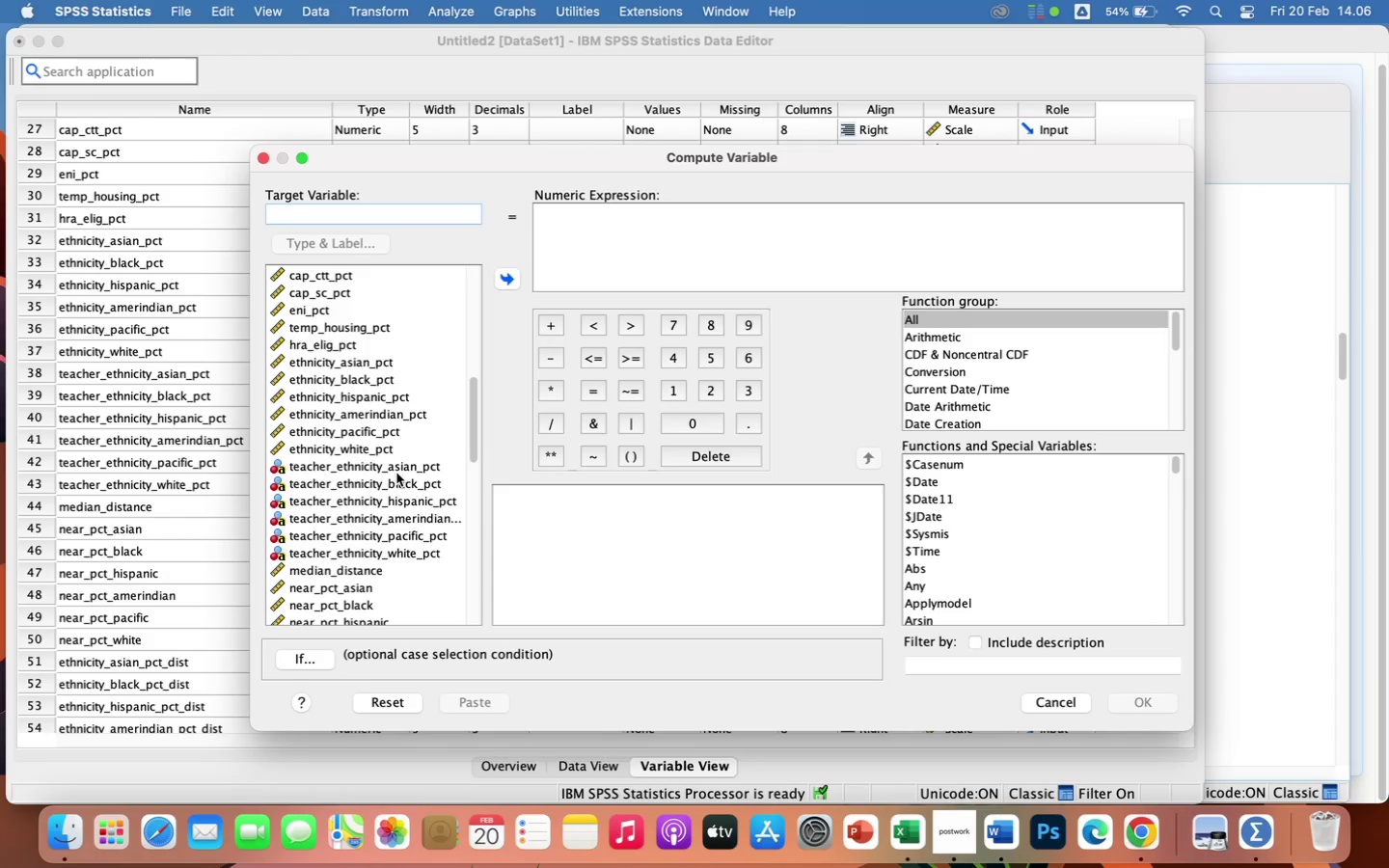 
left_click([395, 468])
 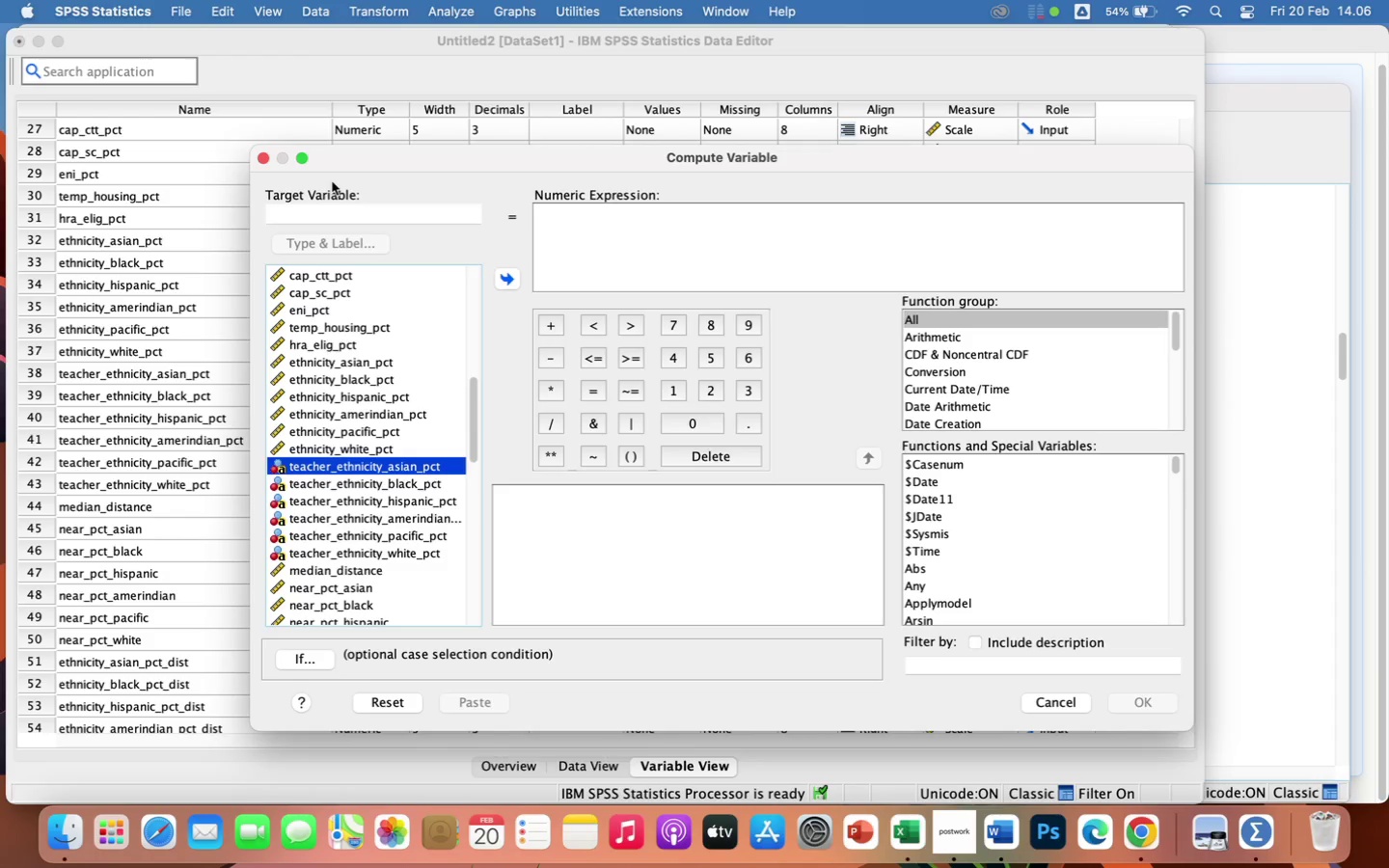 
wait(16.69)
 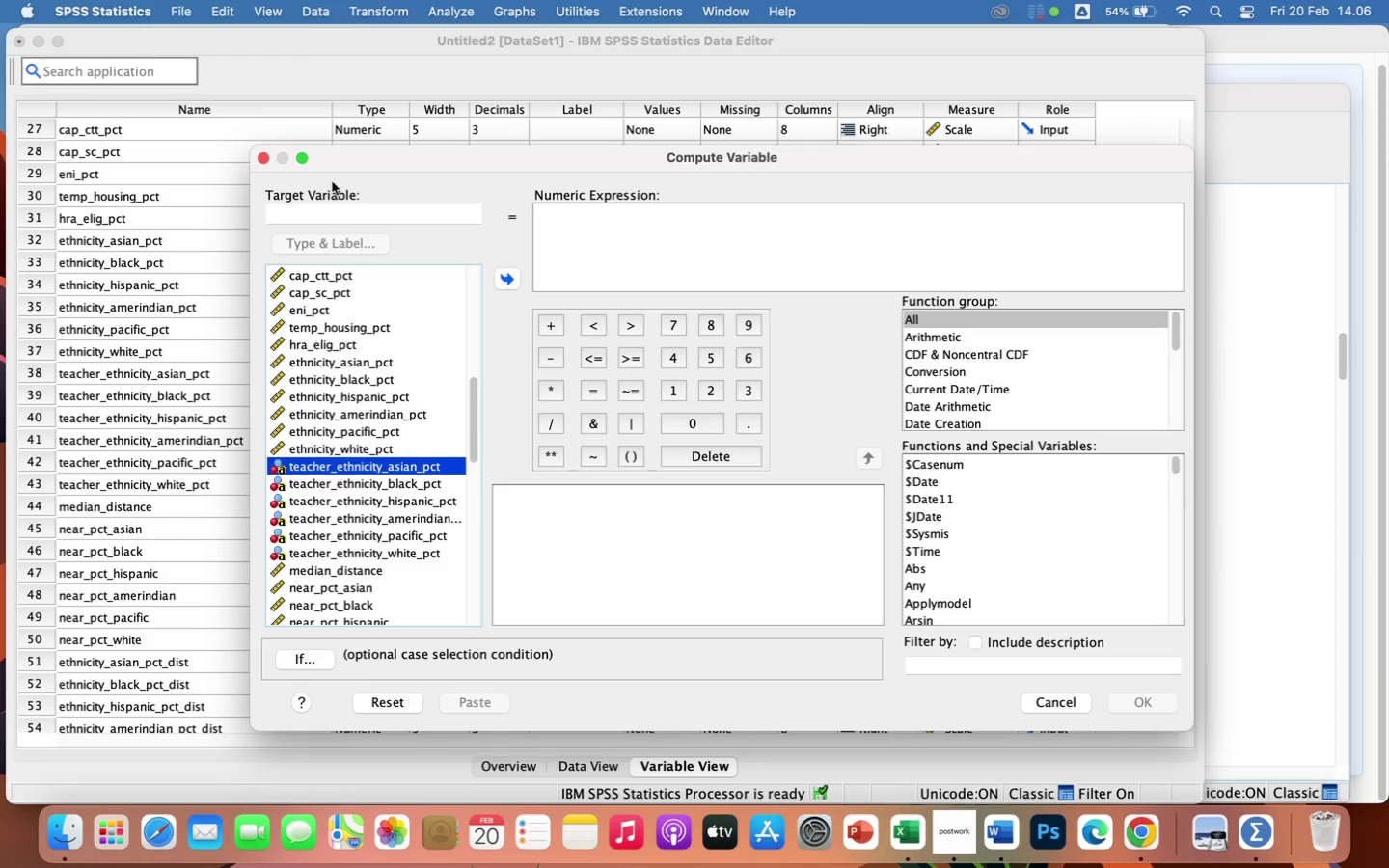 
left_click([340, 212])
 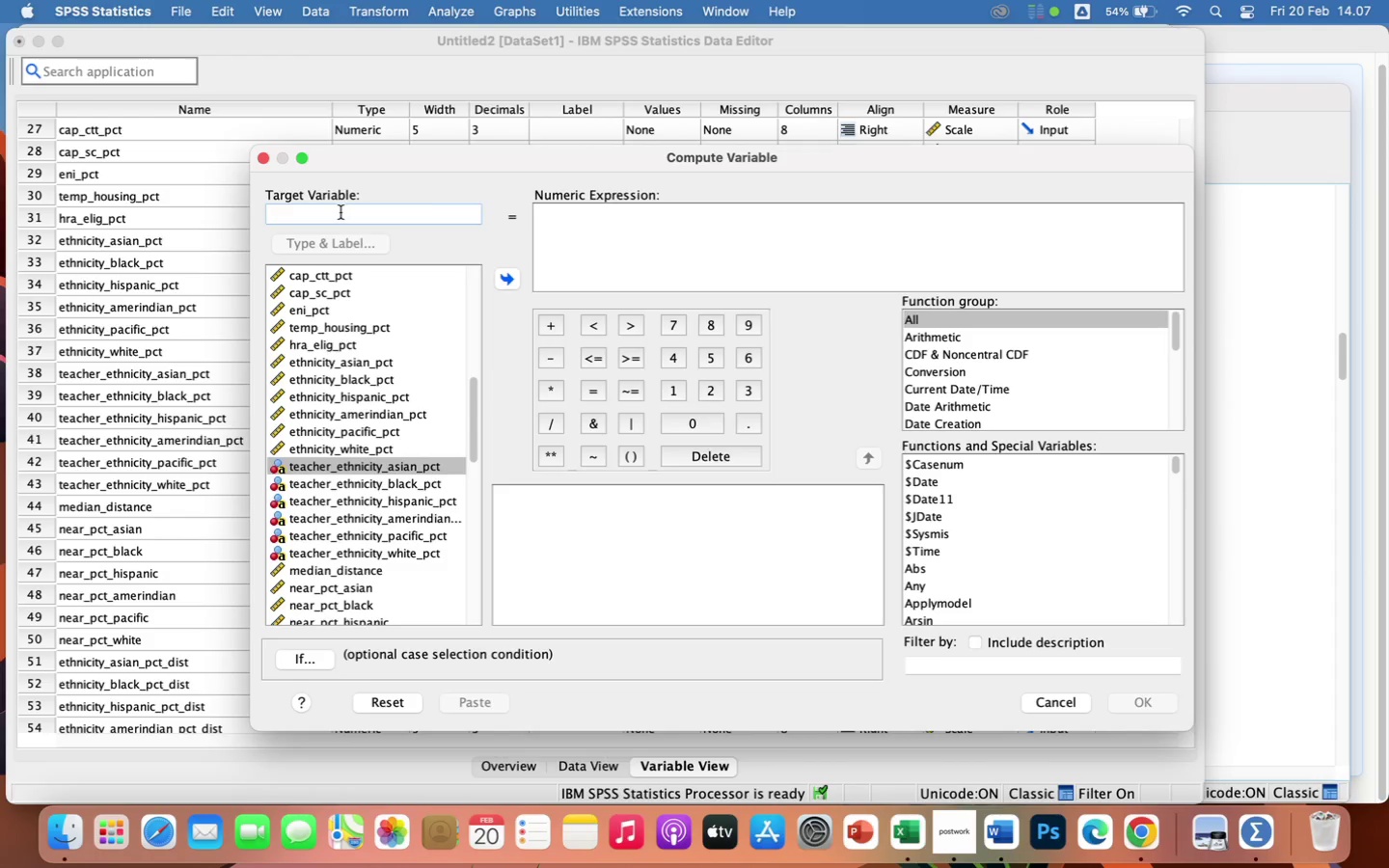 
wait(9.98)
 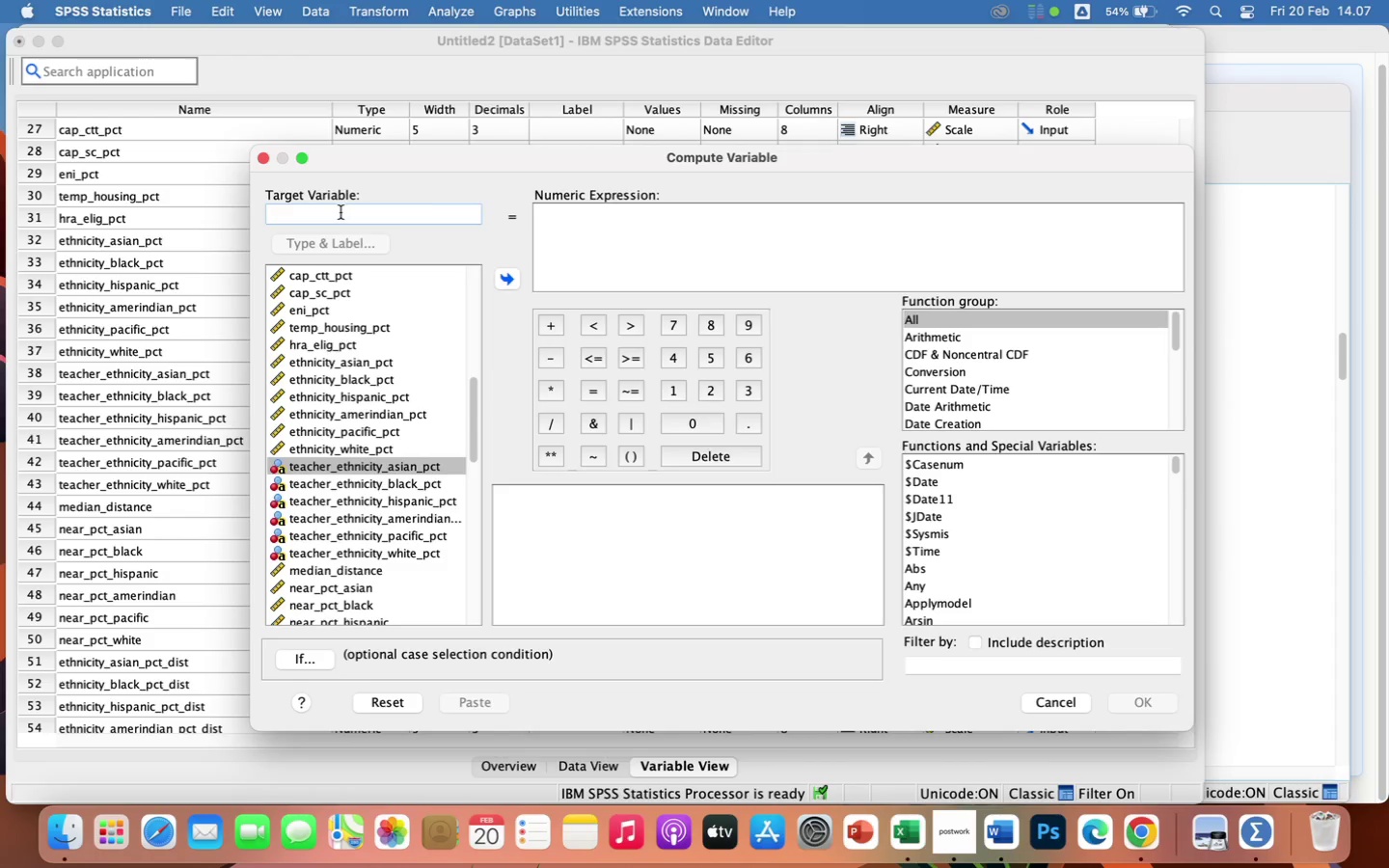 
type(TEACHERteacher_asian)
 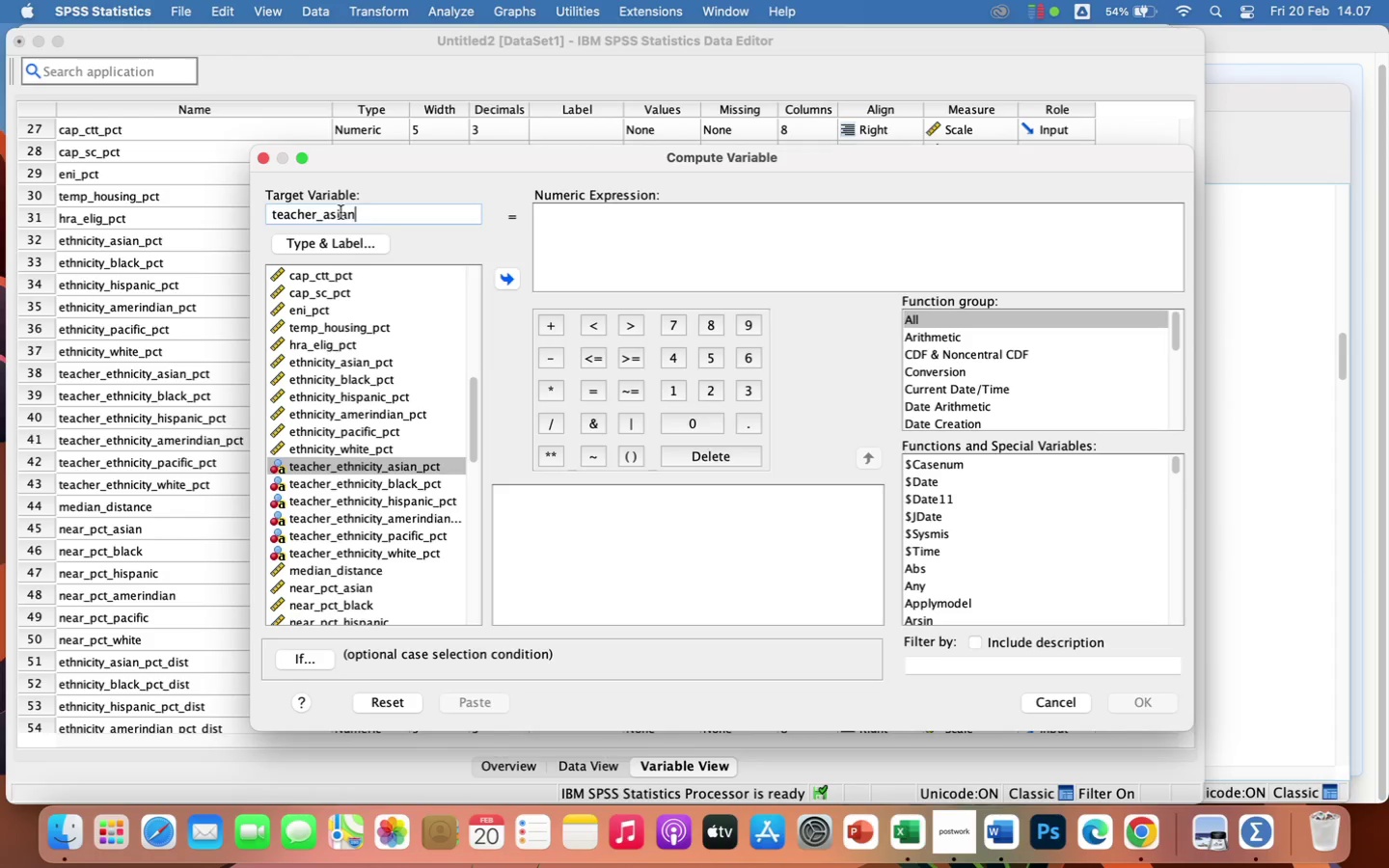 
hold_key(key=Backspace, duration=1.38)
 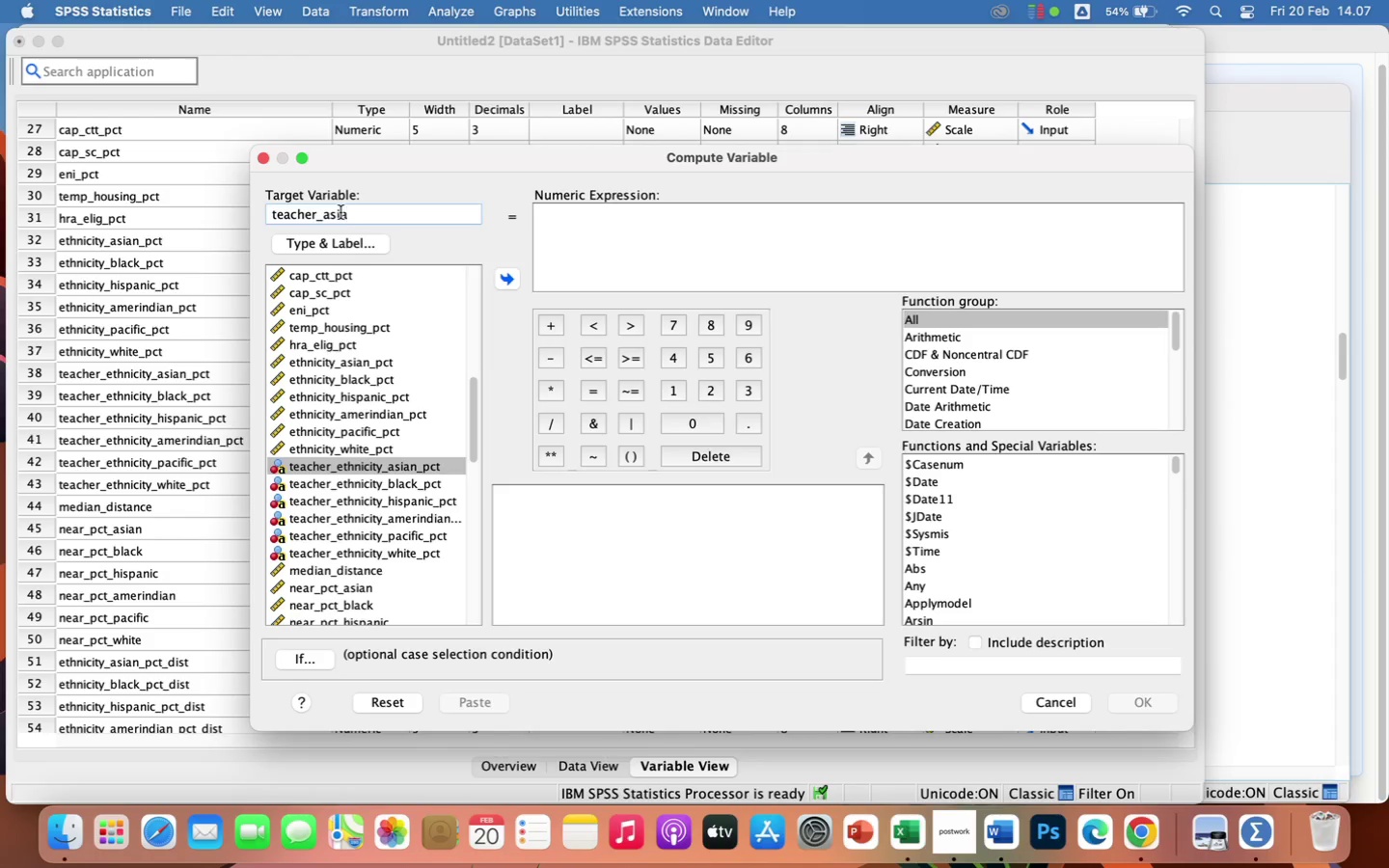 
type(_pct_num)
 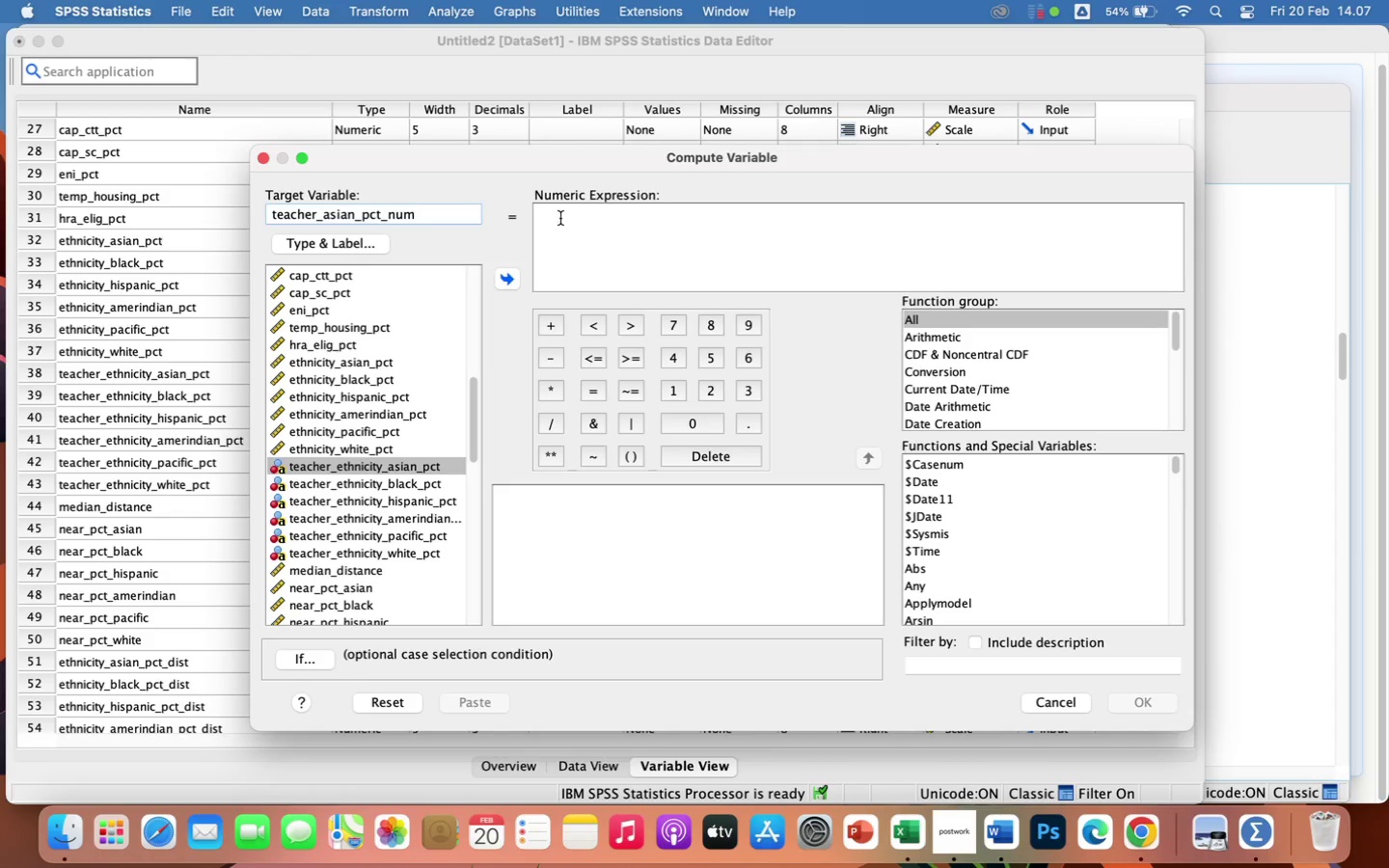 
left_click([560, 217])
 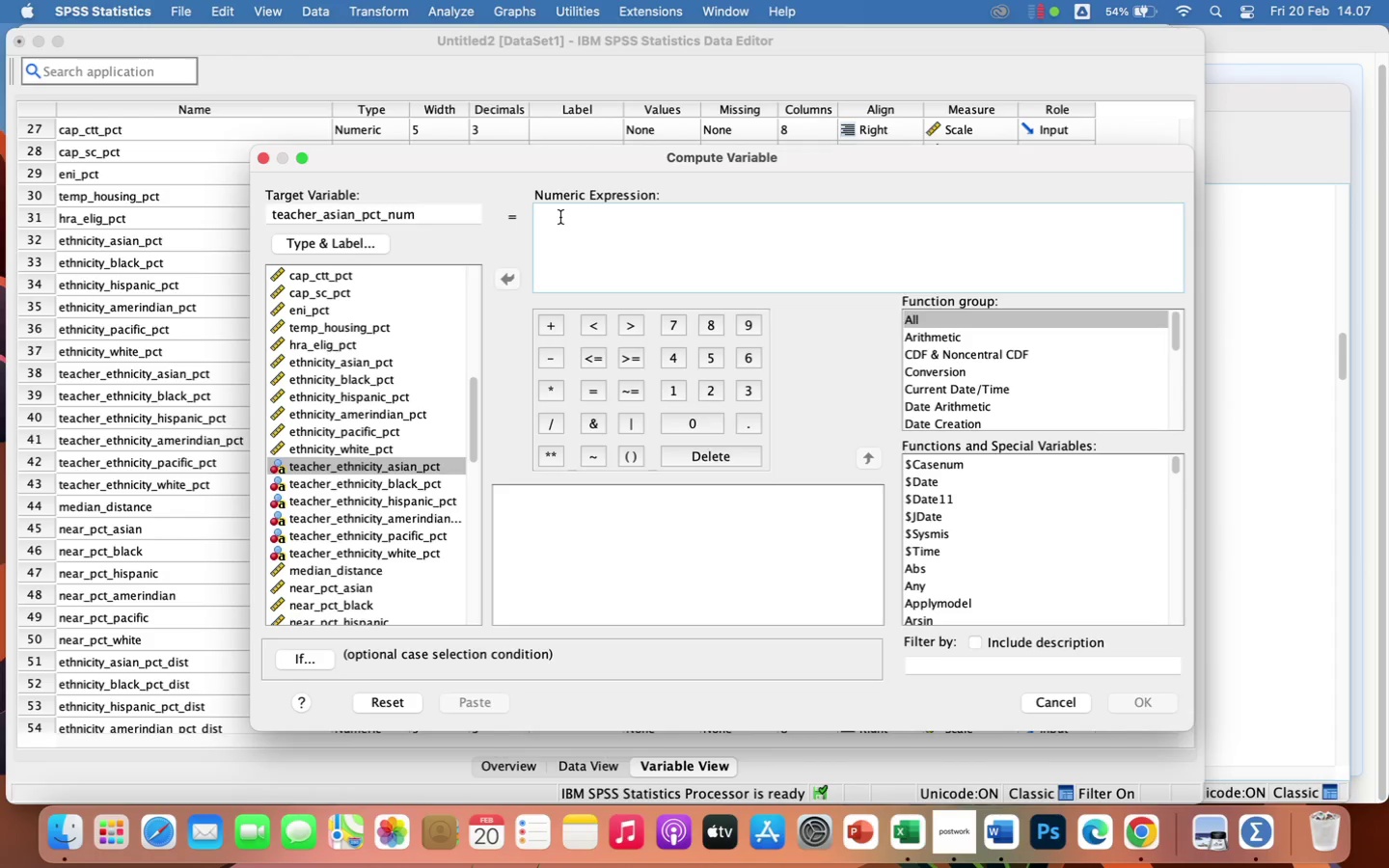 
type(NUMBER)
 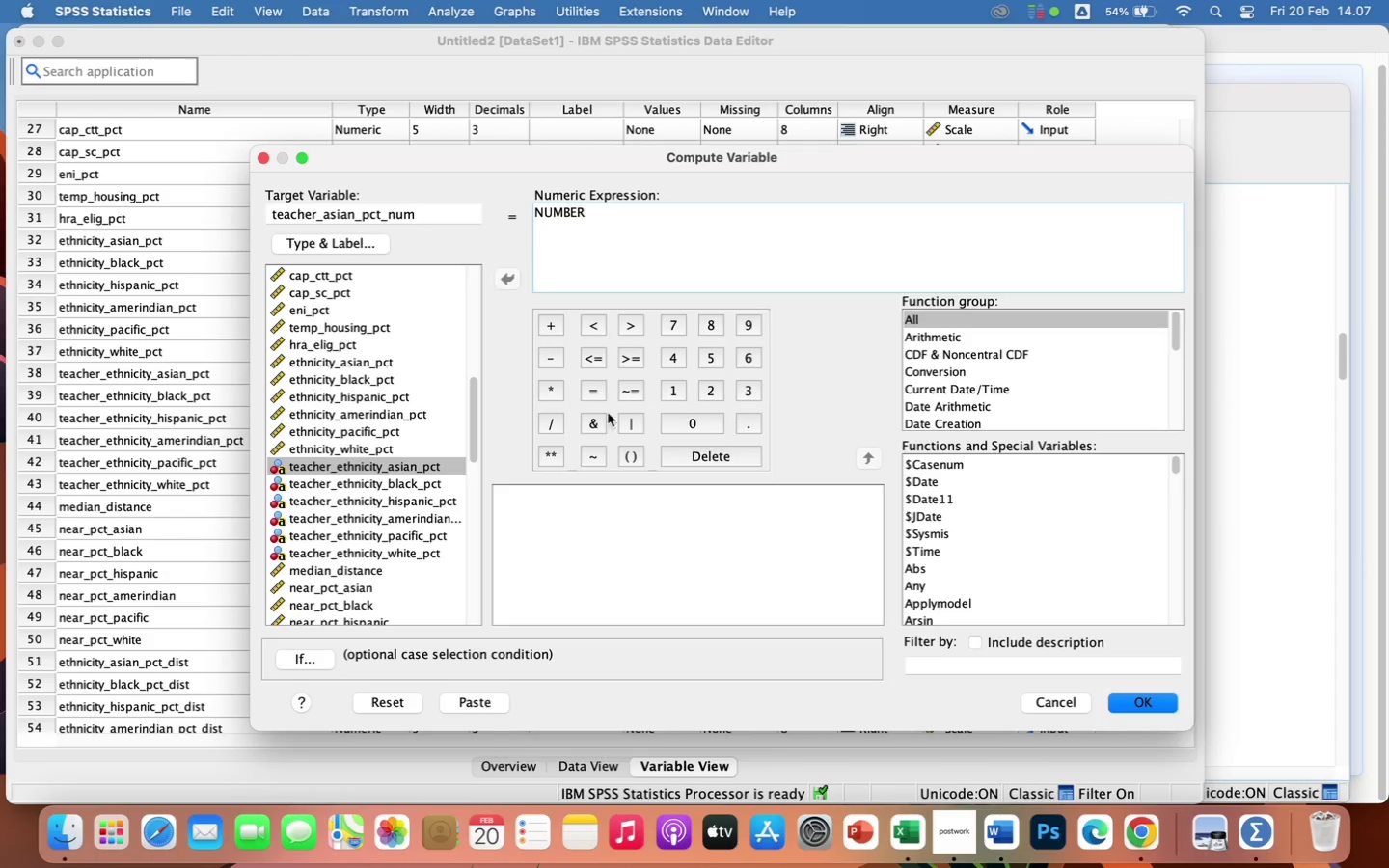 
left_click([631, 458])
 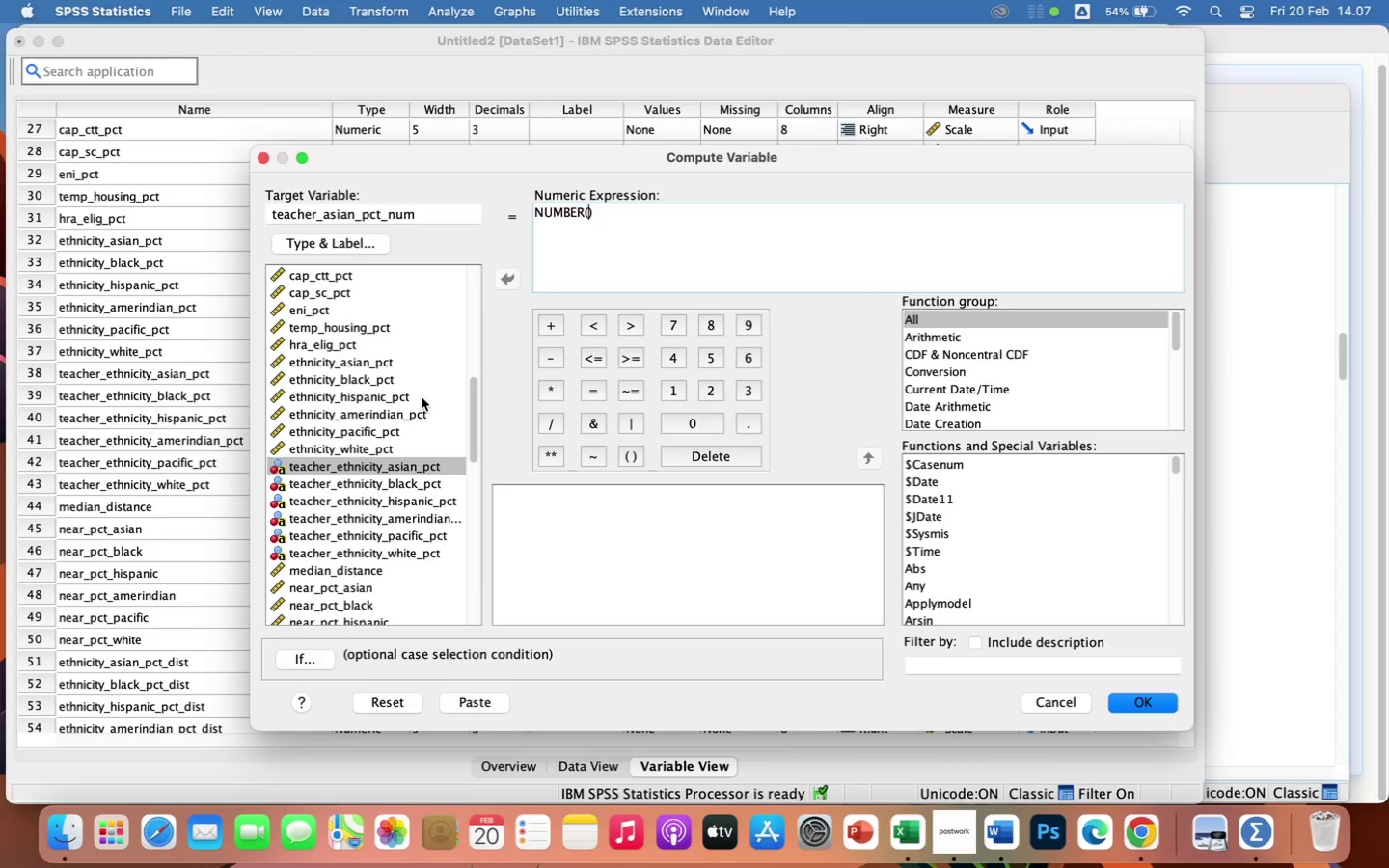 
left_click([411, 468])
 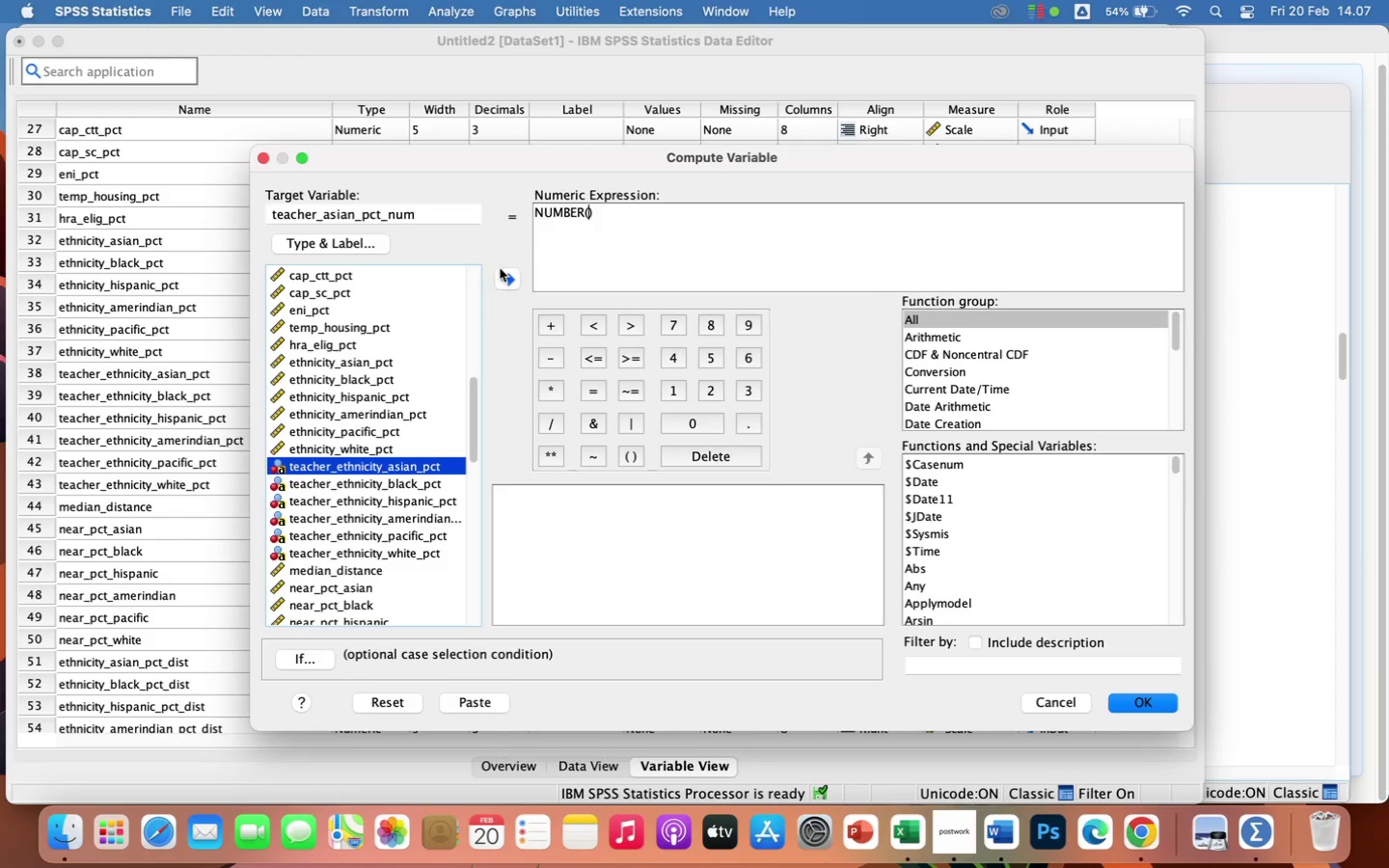 
left_click([506, 279])
 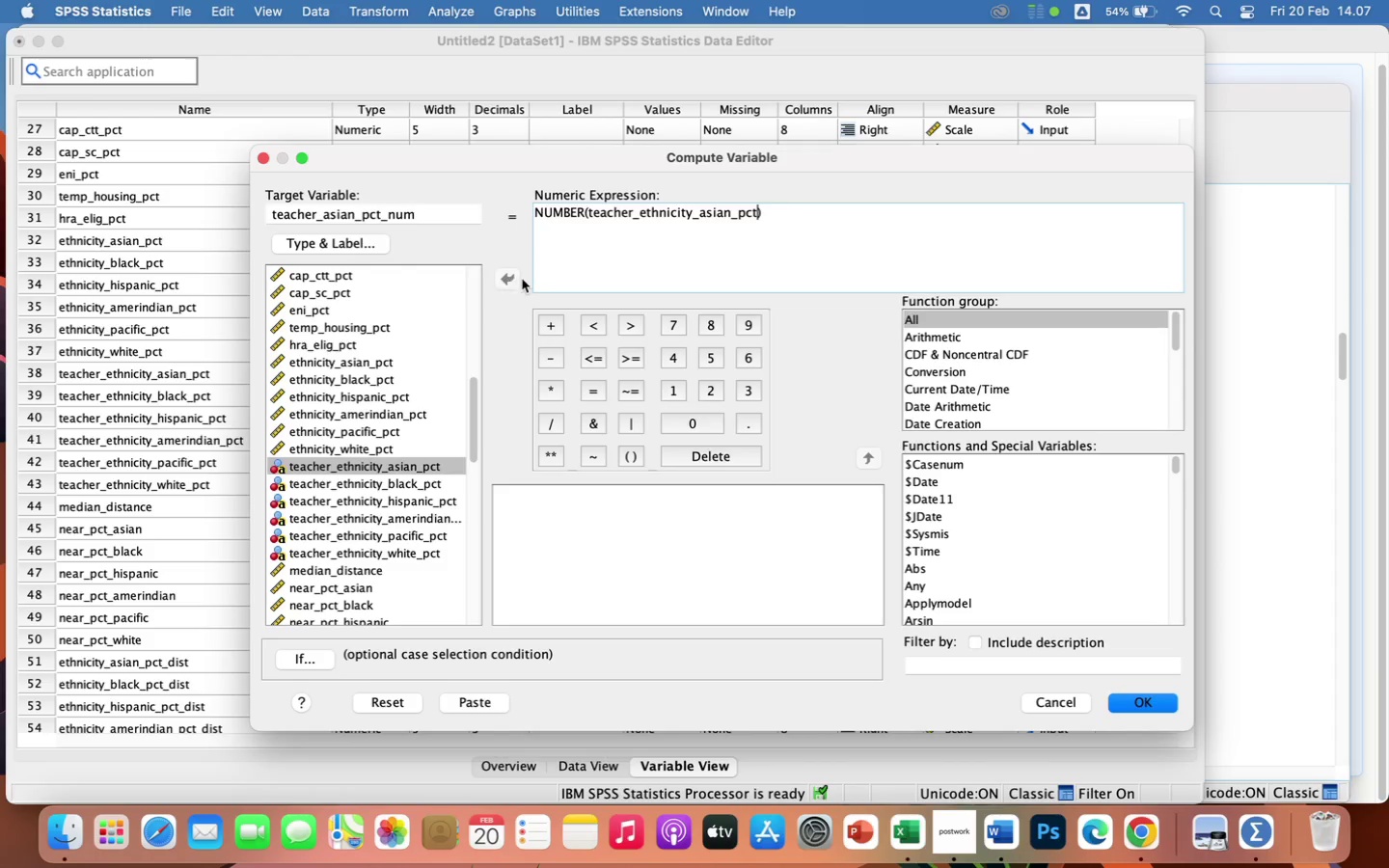 
type(, F8.2)
 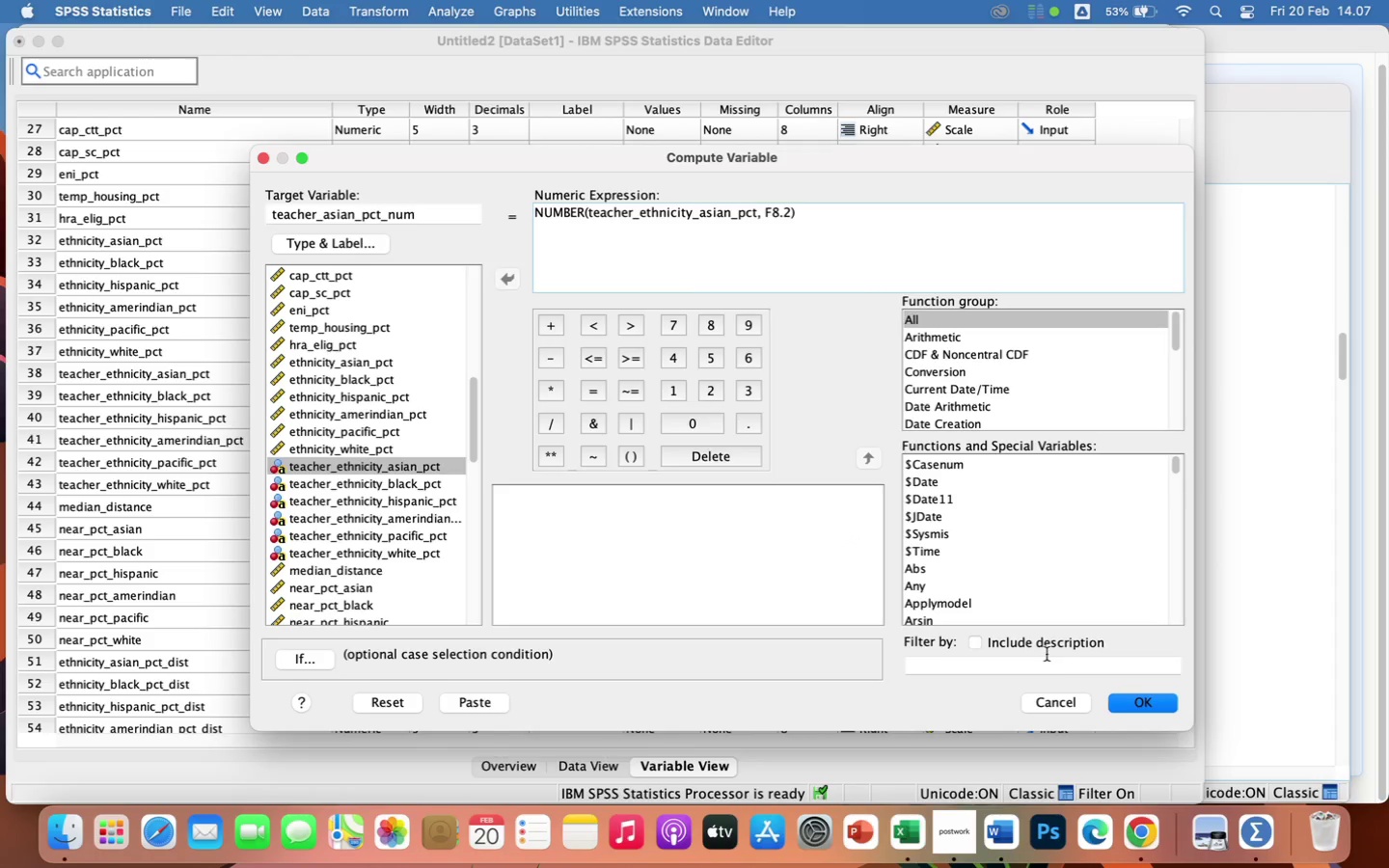 
left_click([1158, 709])
 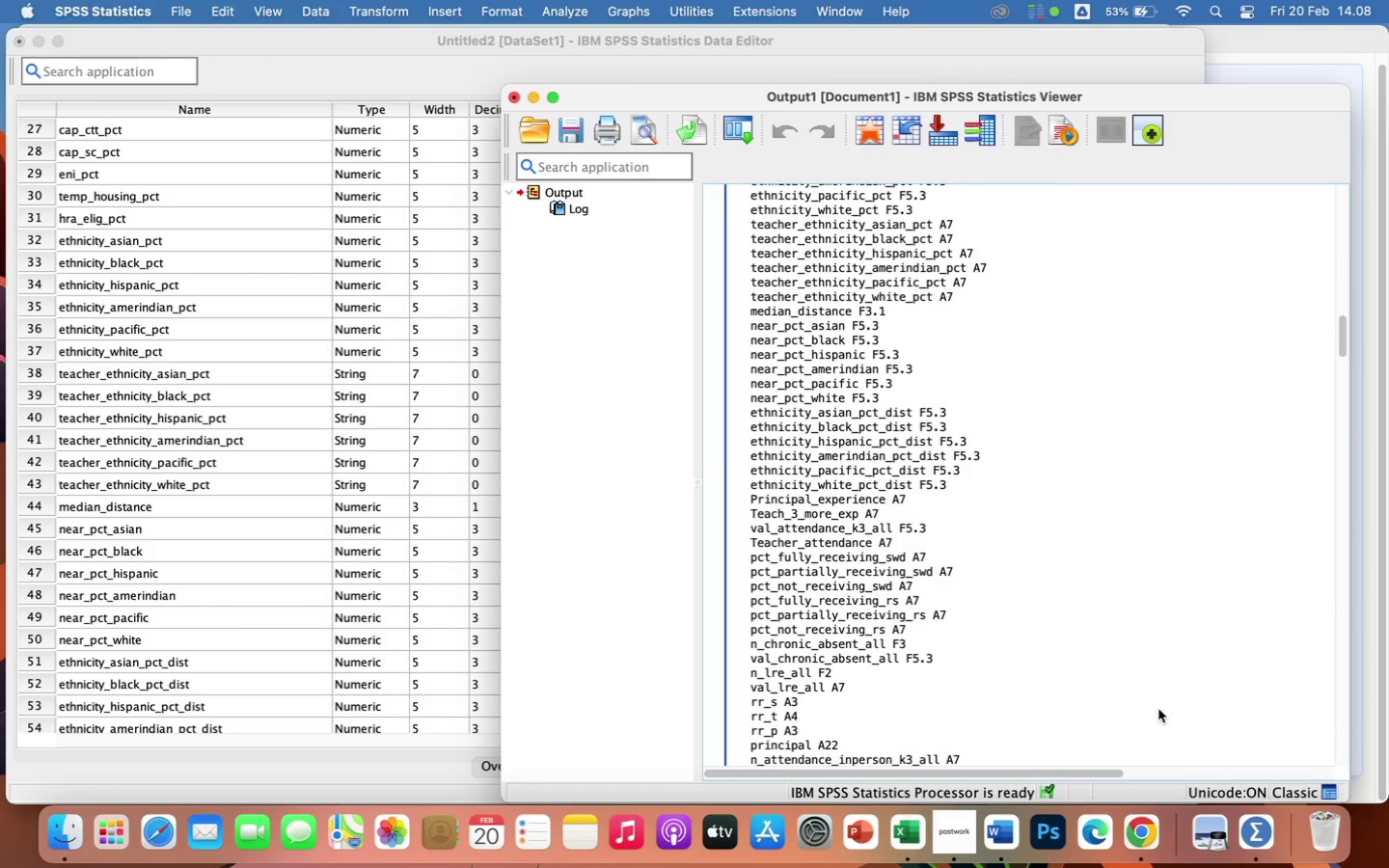 
wait(9.32)
 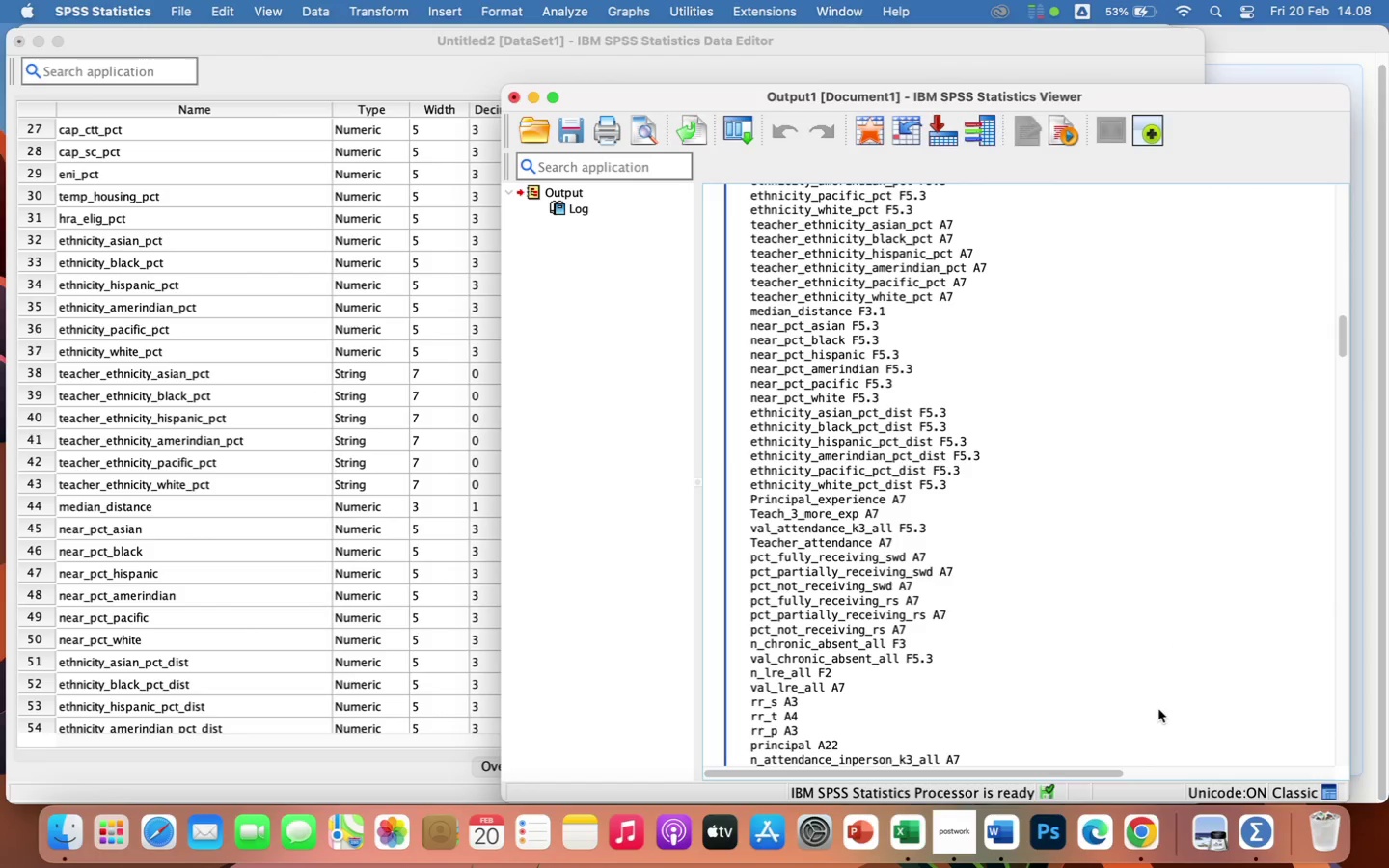 
left_click([402, 601])
 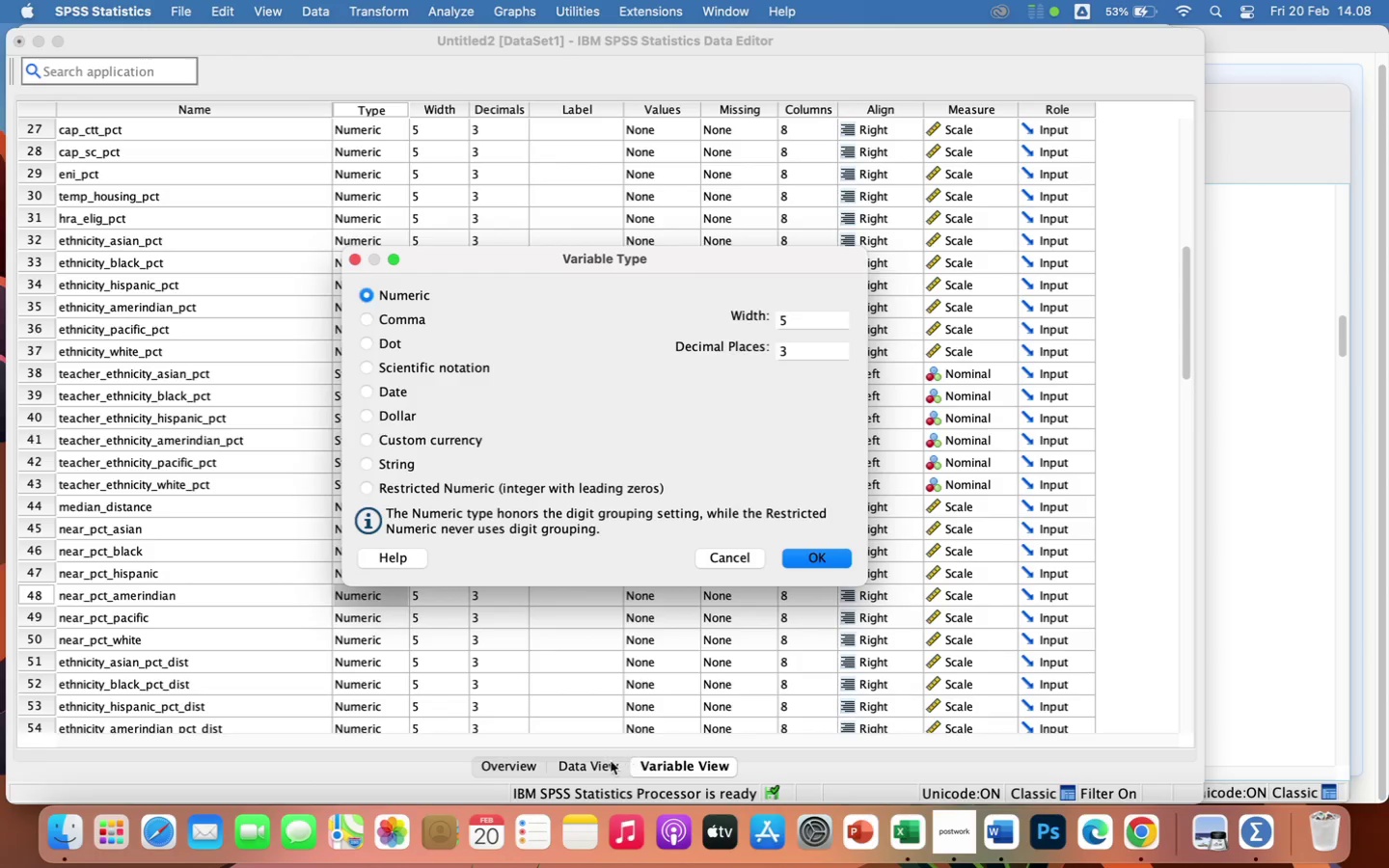 
left_click([594, 767])
 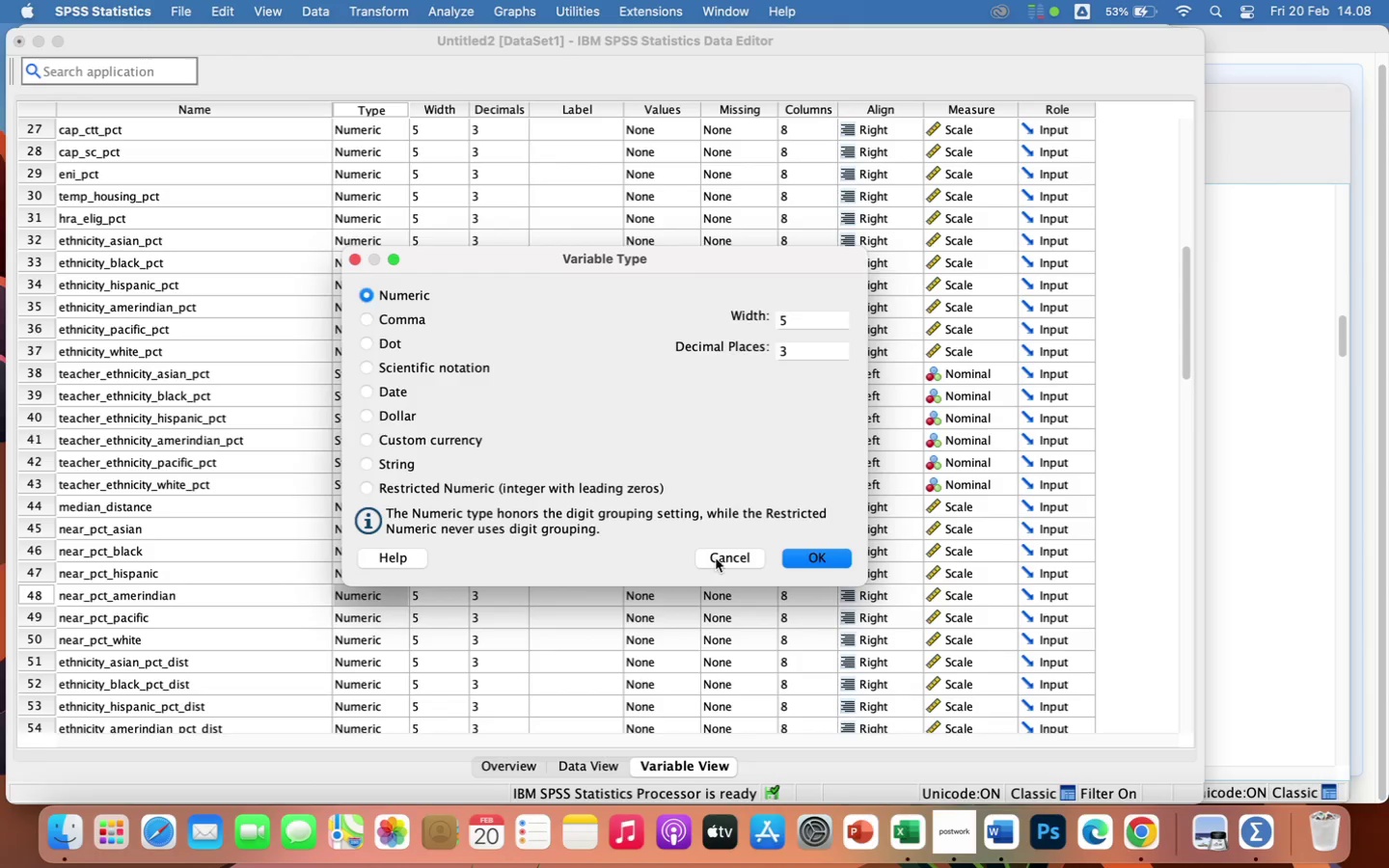 
left_click([720, 556])
 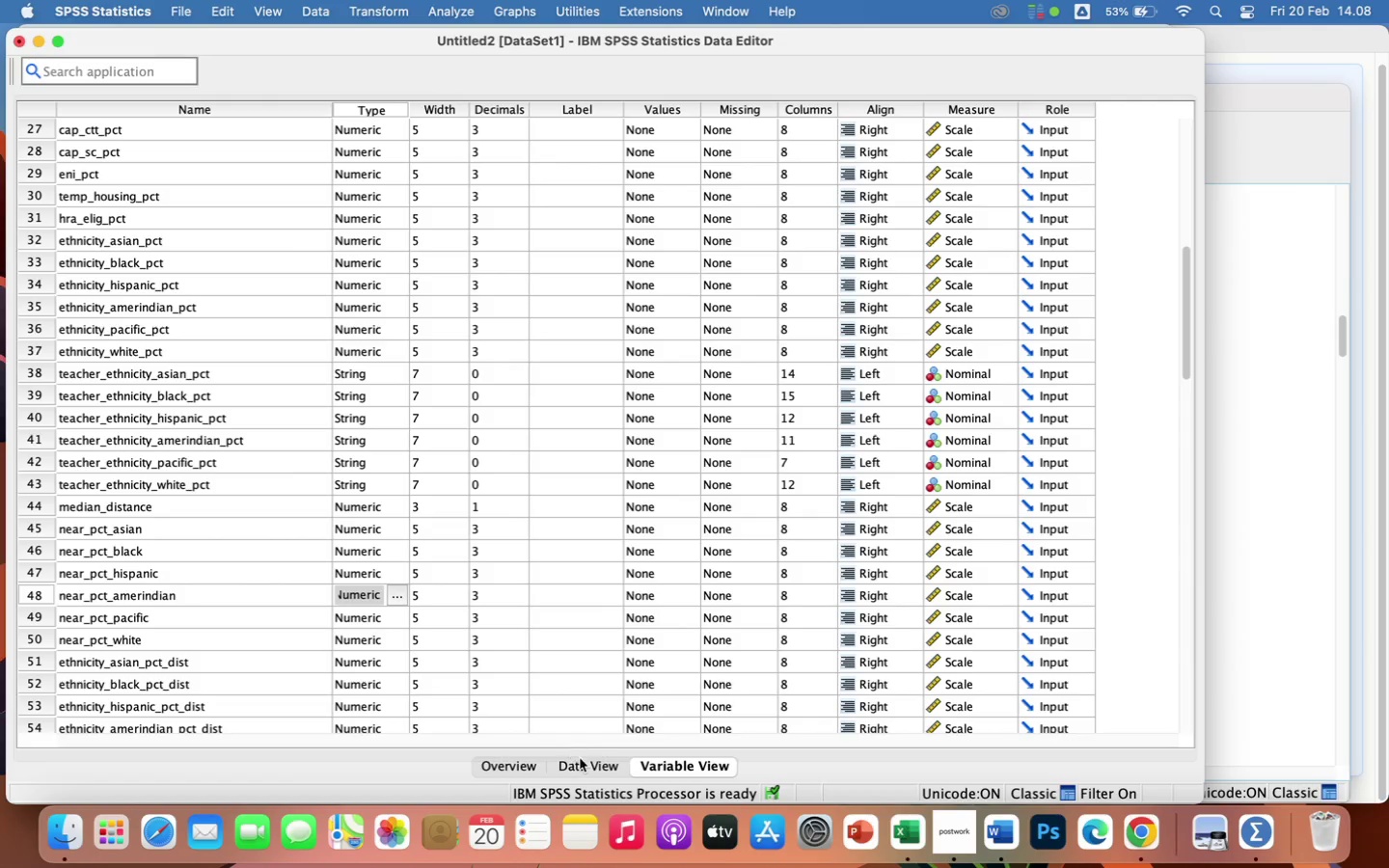 
left_click([580, 761])
 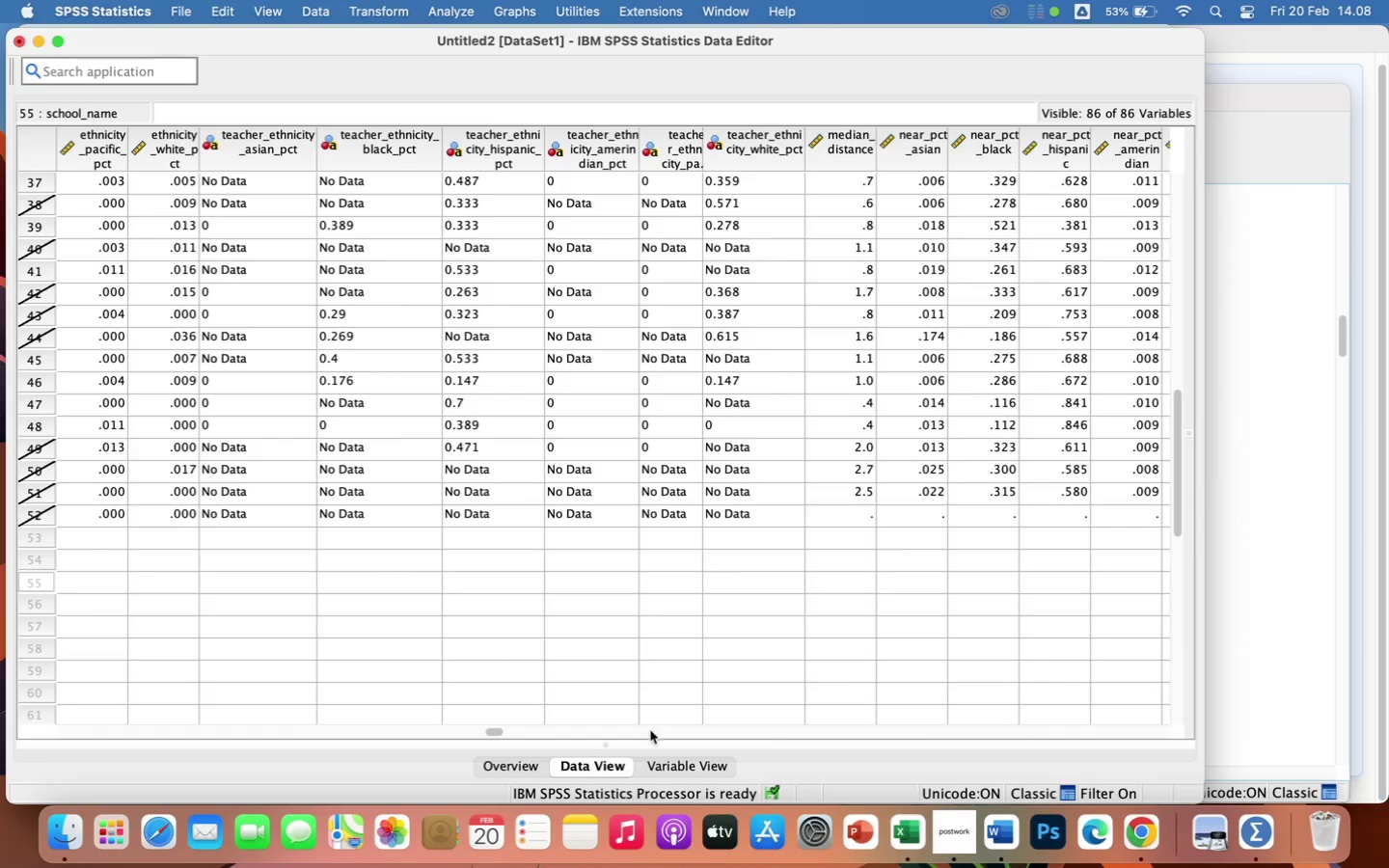 
scroll: coordinate [879, 670], scroll_direction: down, amount: 333.0
 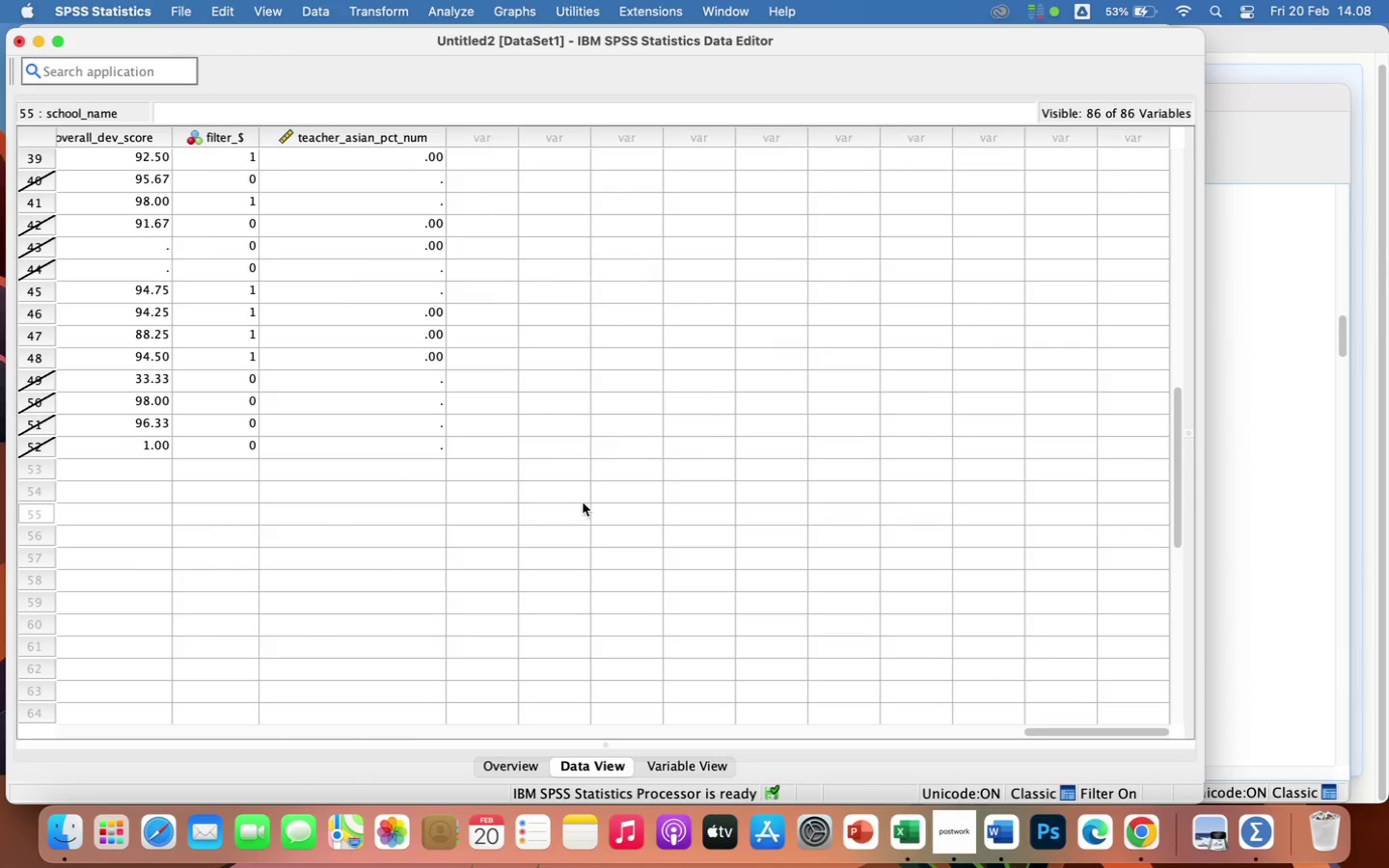 
scroll: coordinate [583, 502], scroll_direction: up, amount: 28.0
 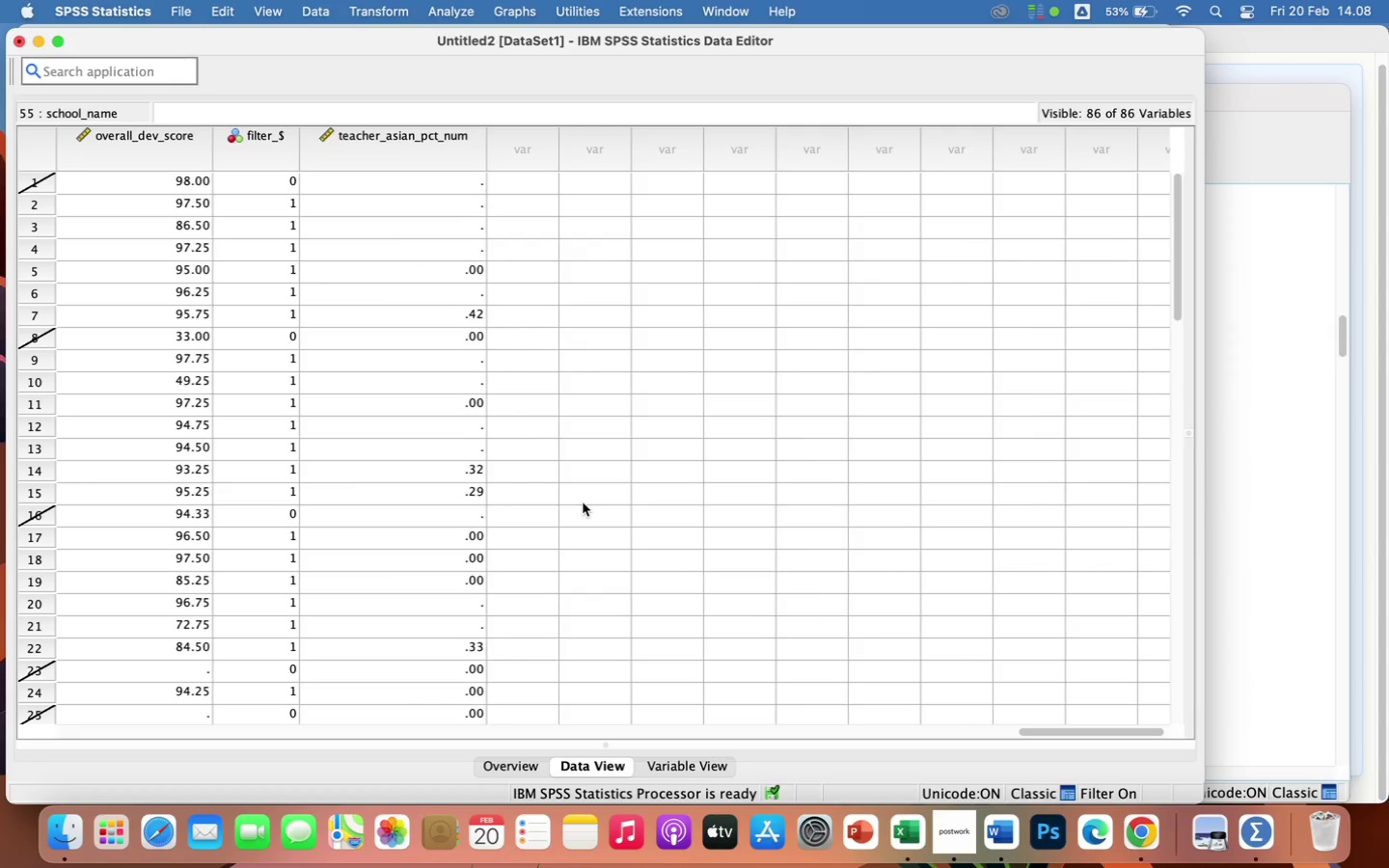 
scroll: coordinate [583, 502], scroll_direction: down, amount: 5.0
 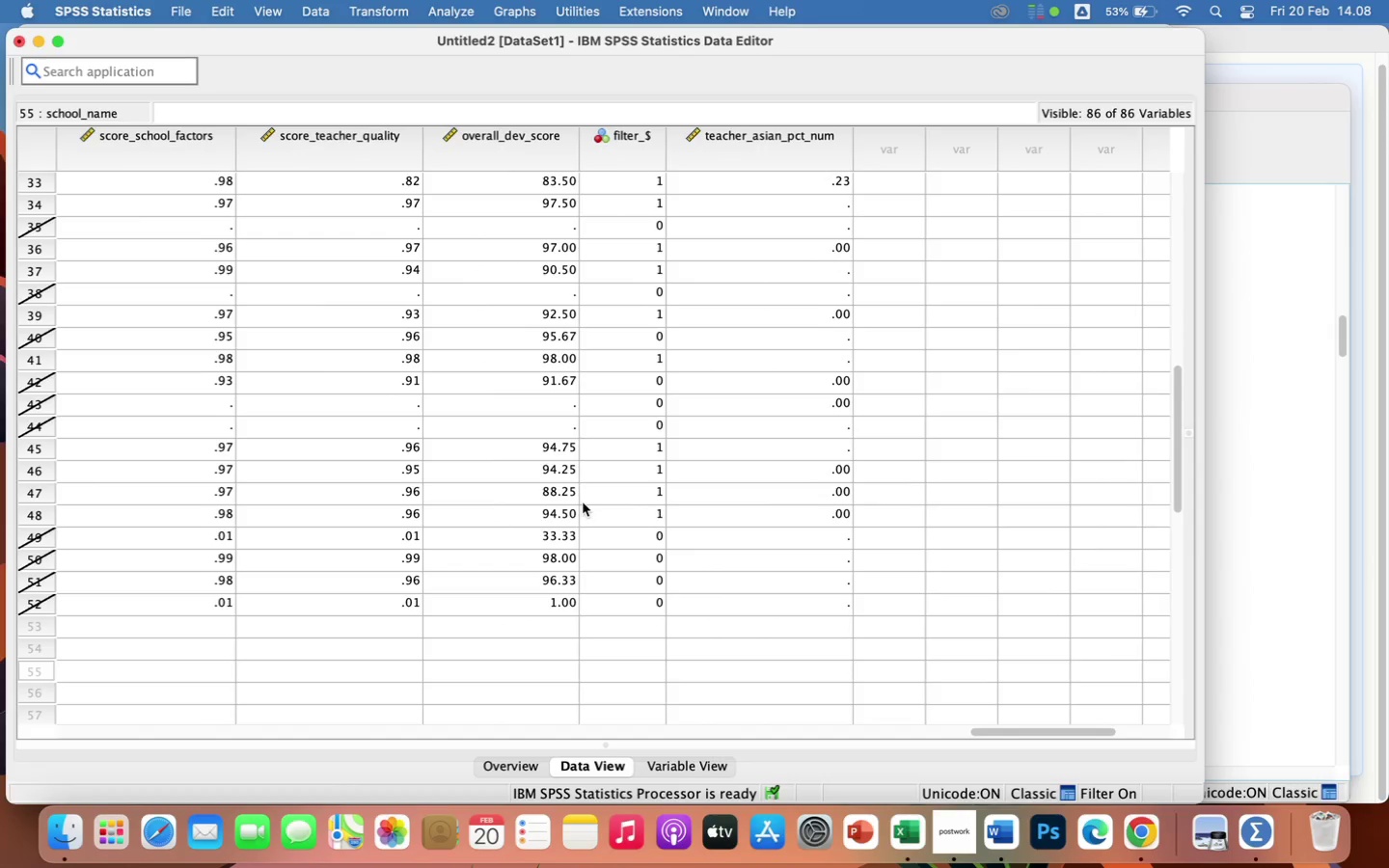 
scroll: coordinate [583, 502], scroll_direction: up, amount: 47.0
 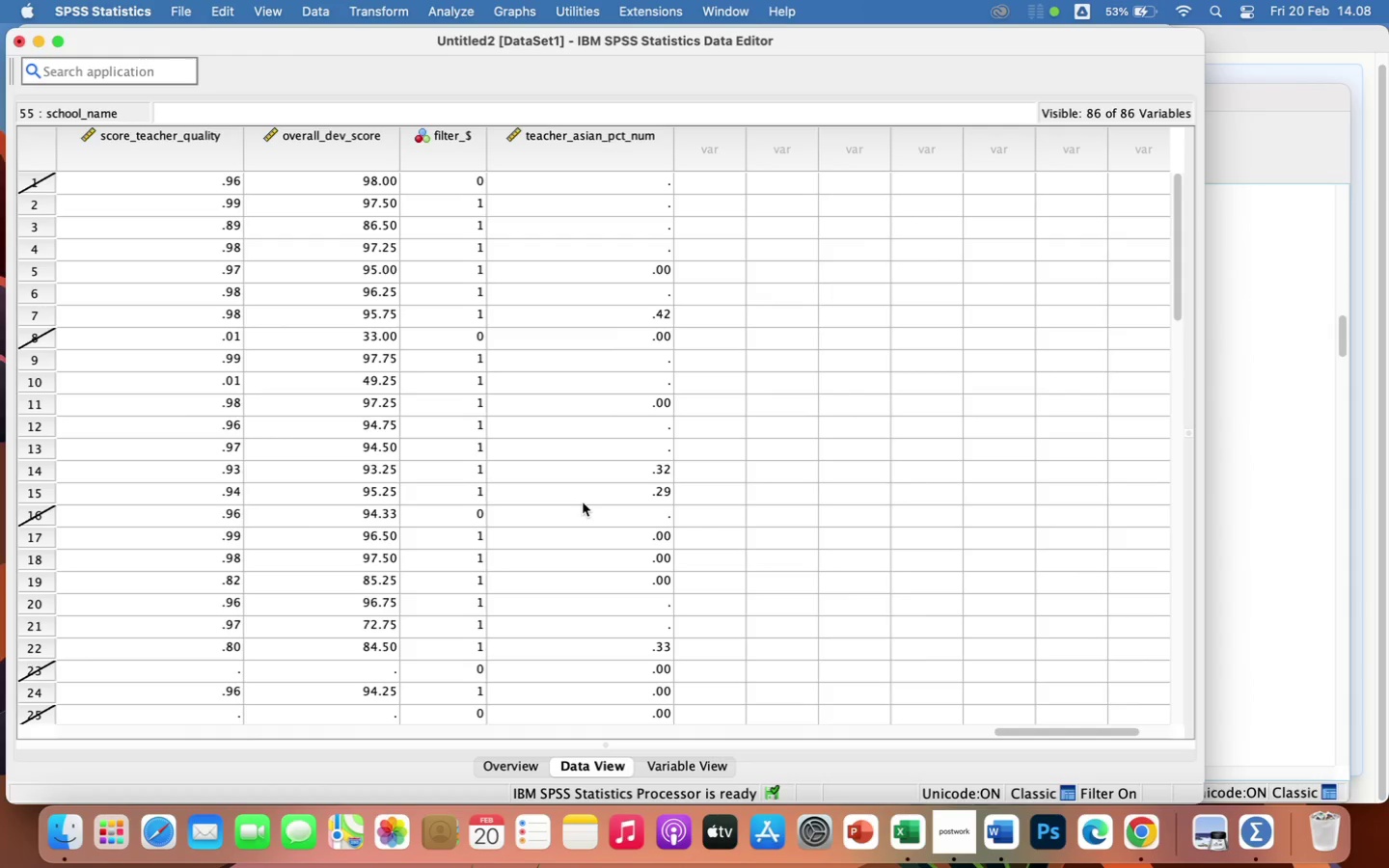 
wait(8.38)
 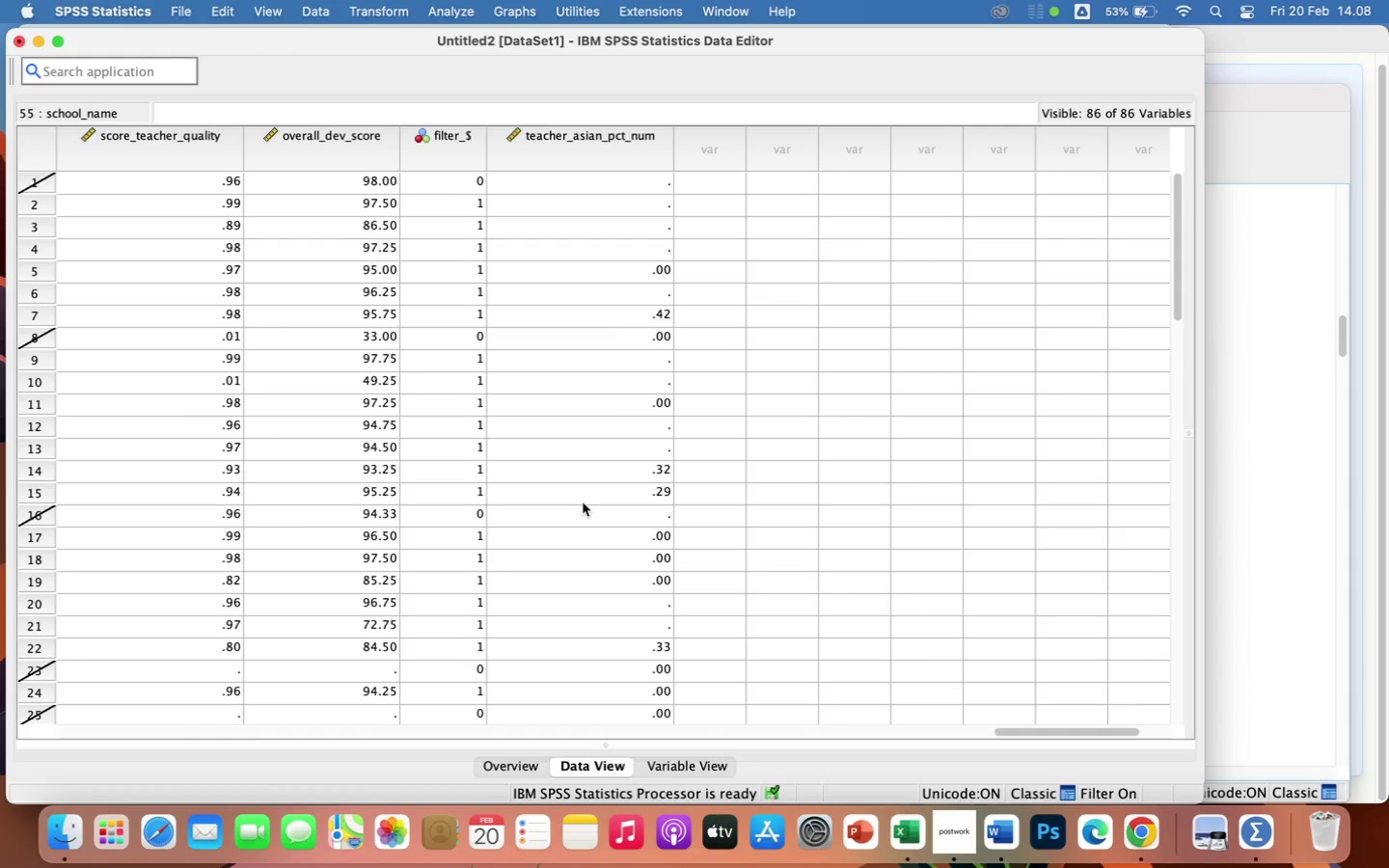 
left_click([673, 770])
 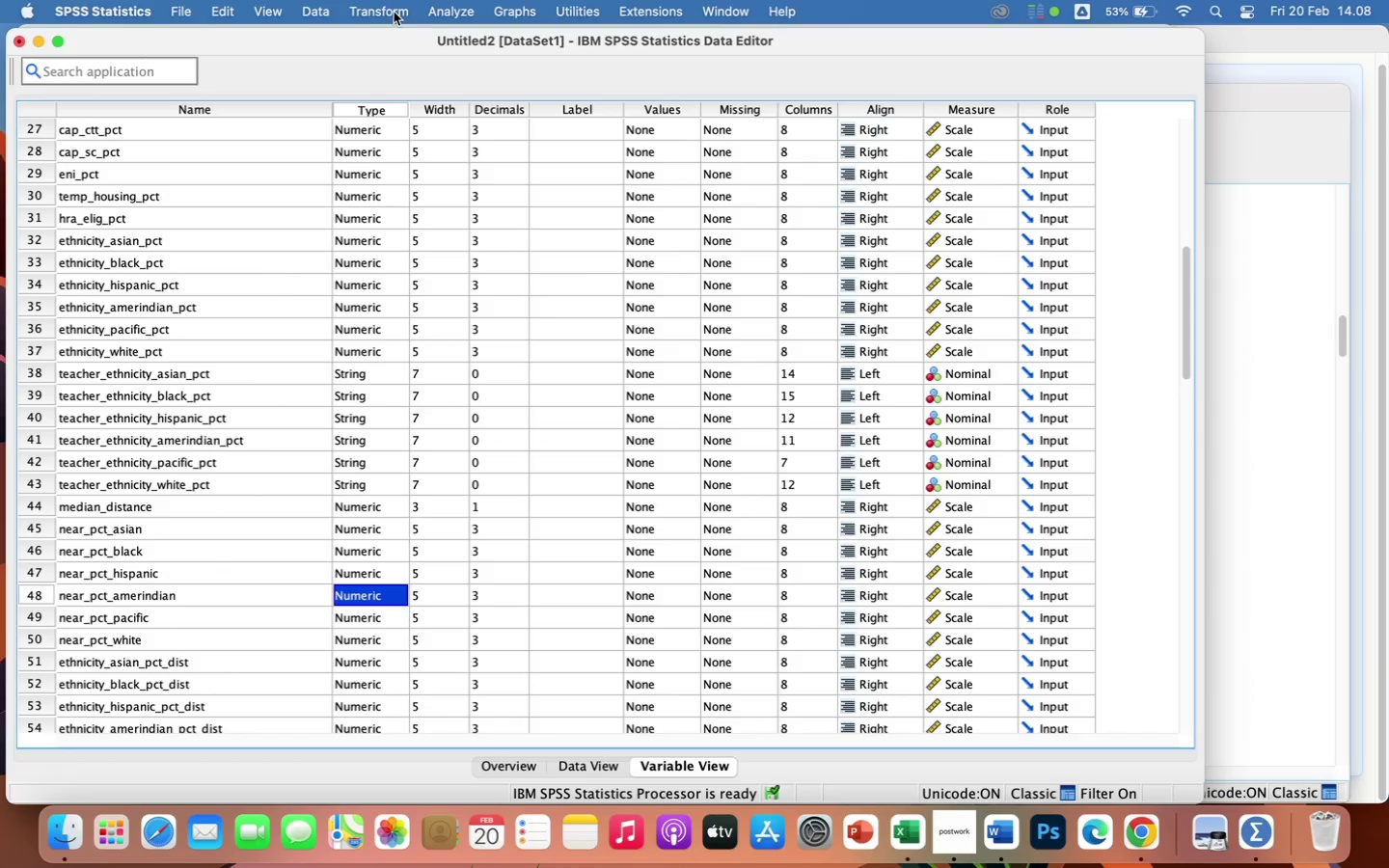 
left_click([390, 11])
 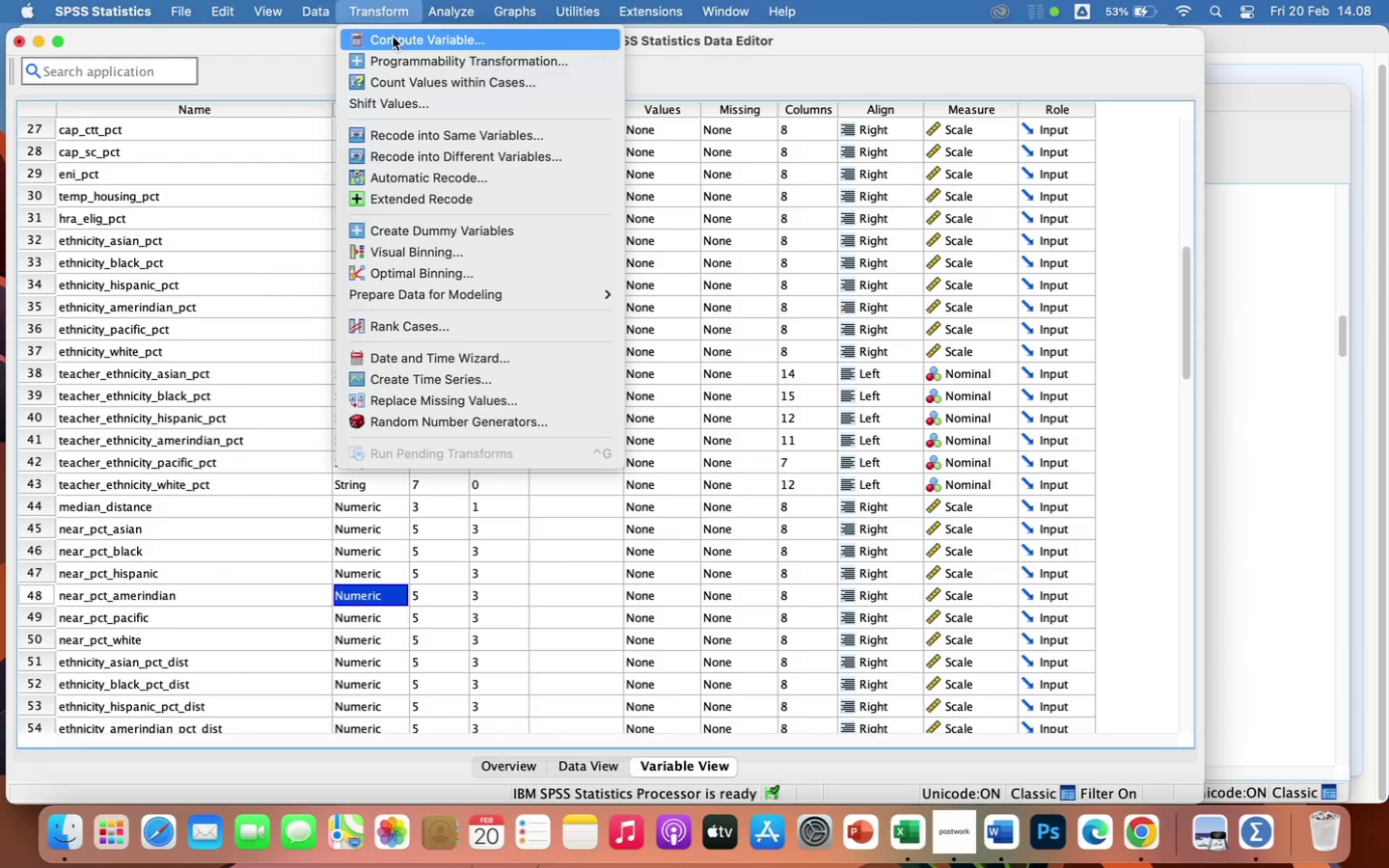 
left_click([393, 37])
 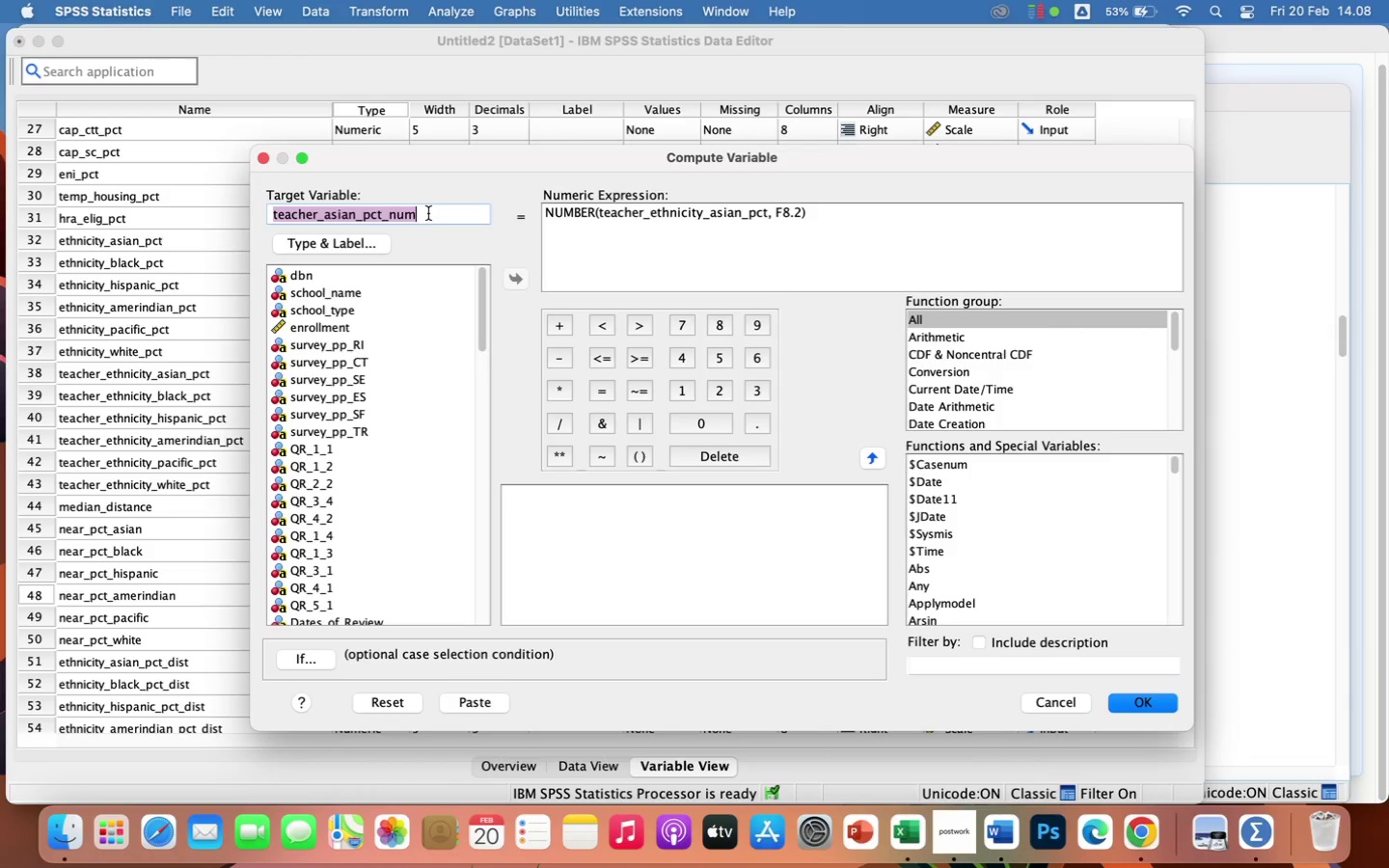 
scroll: coordinate [359, 490], scroll_direction: down, amount: 21.0
 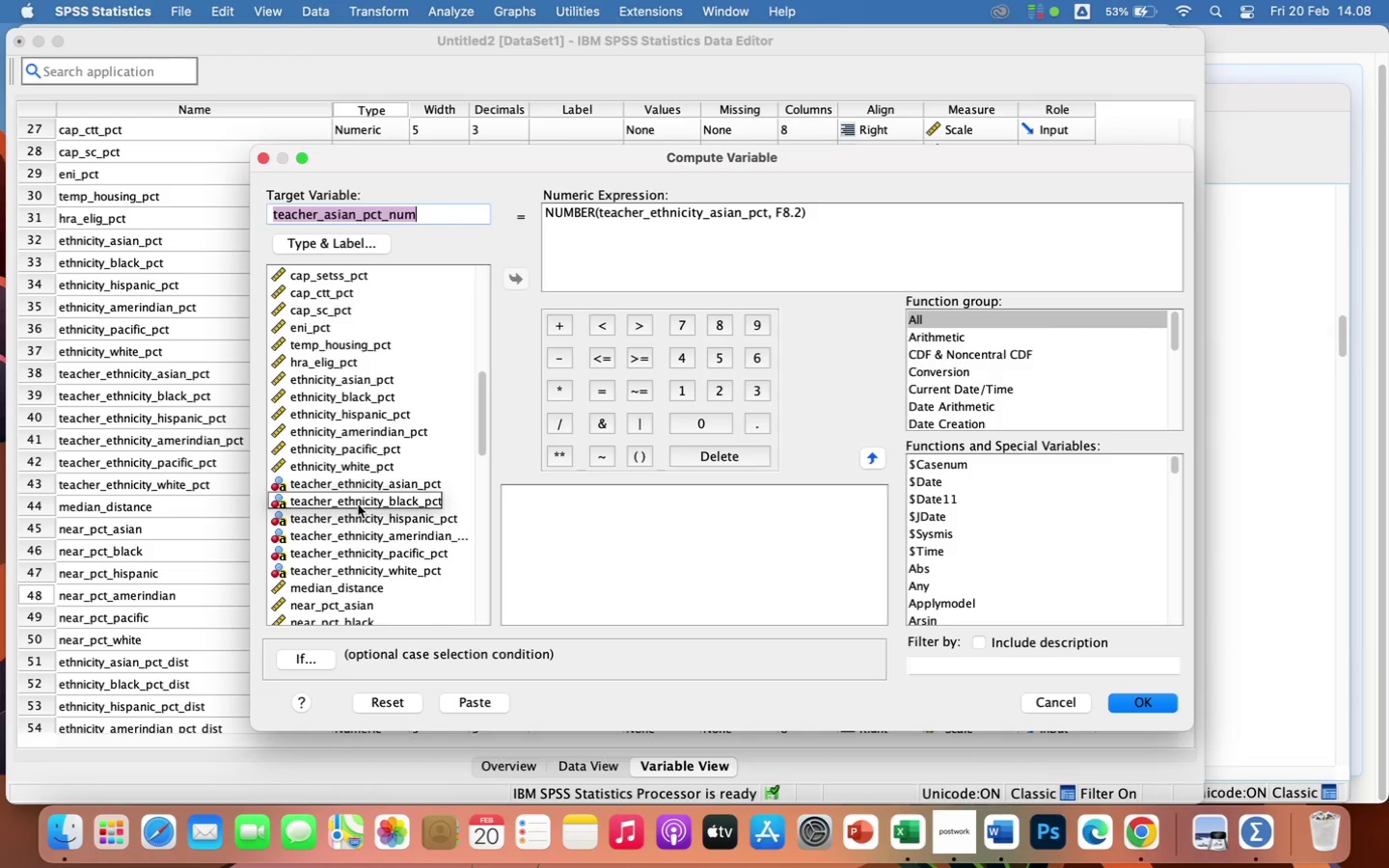 
left_click([358, 504])
 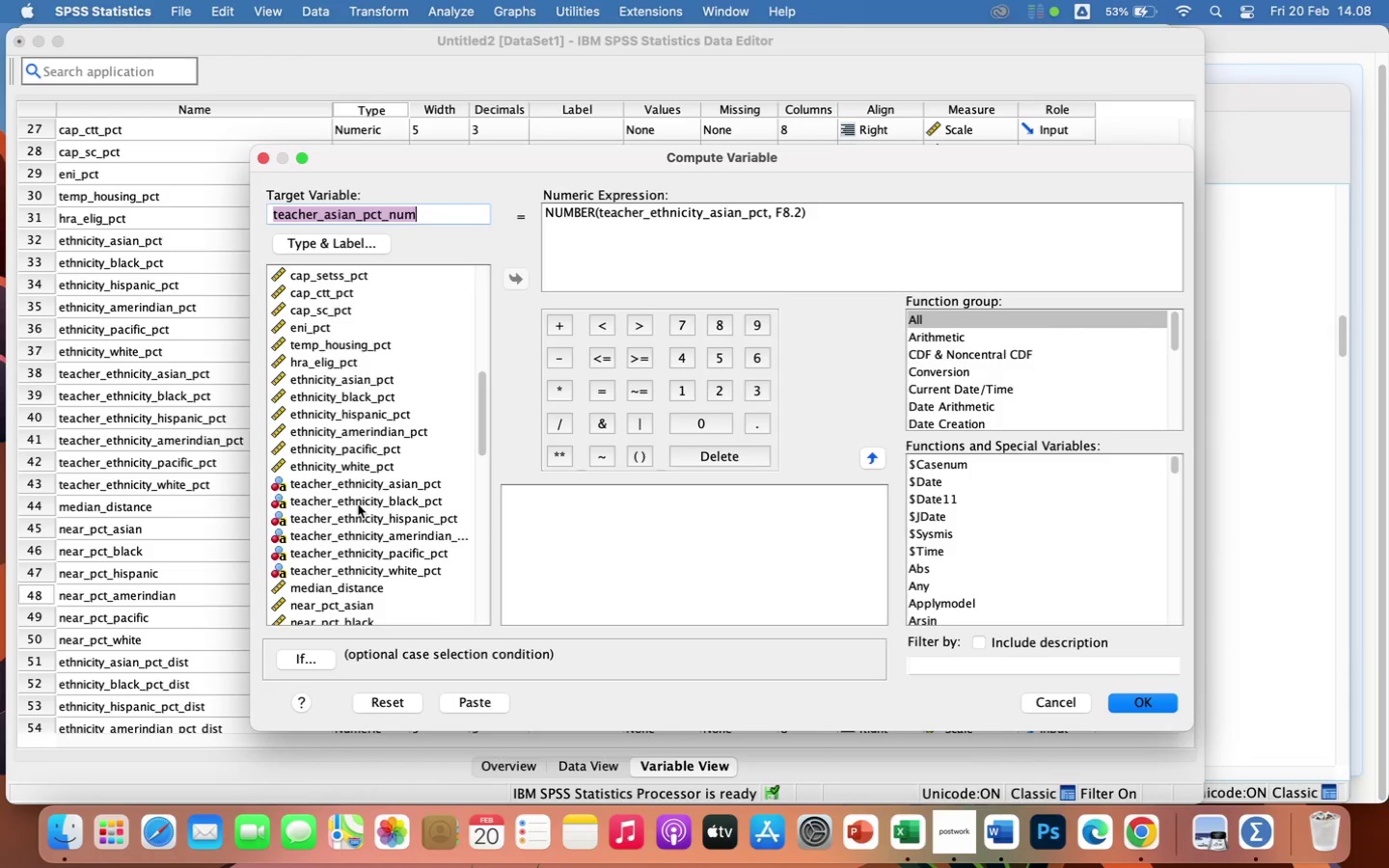 
left_click([358, 504])
 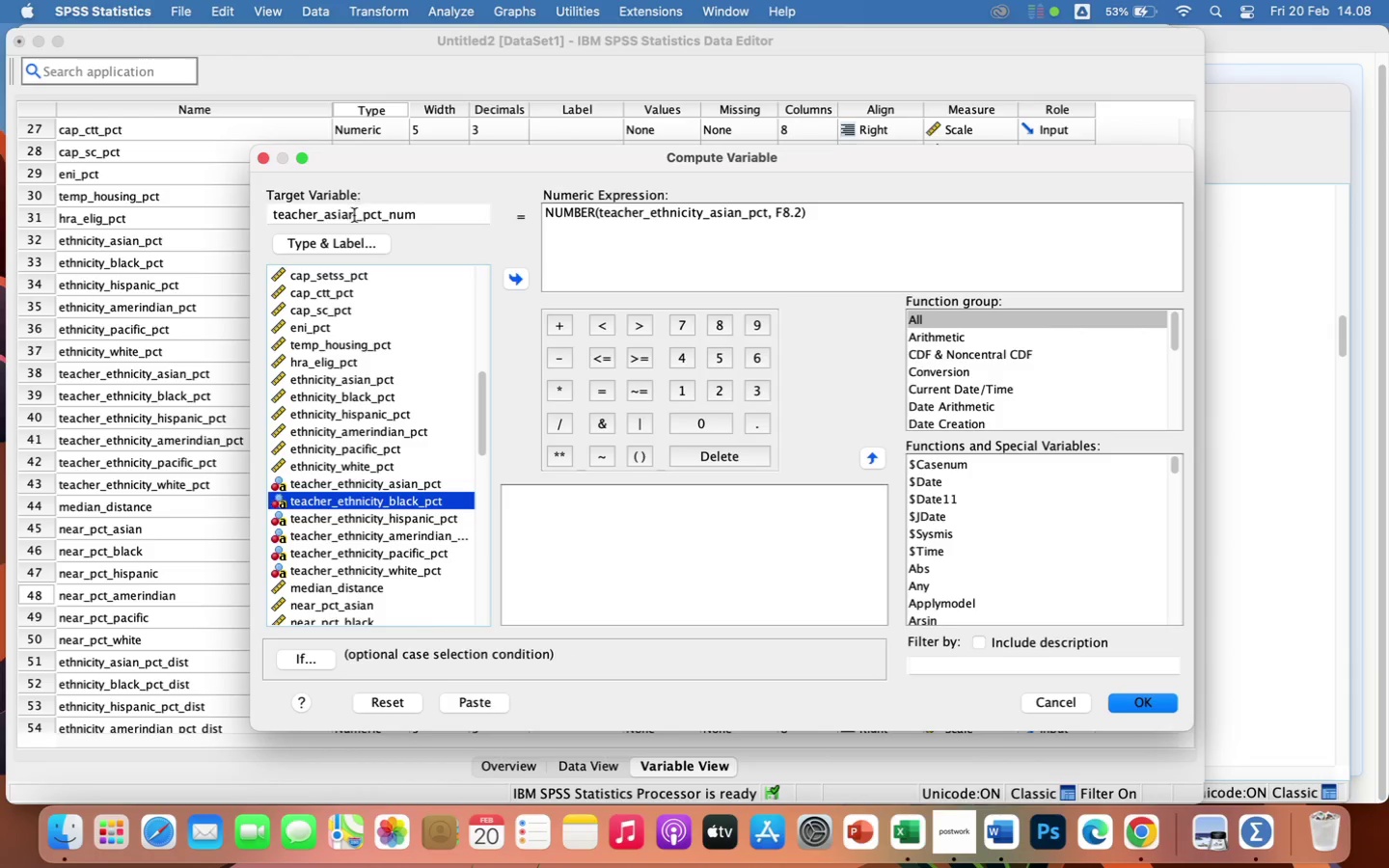 
left_click([354, 216])
 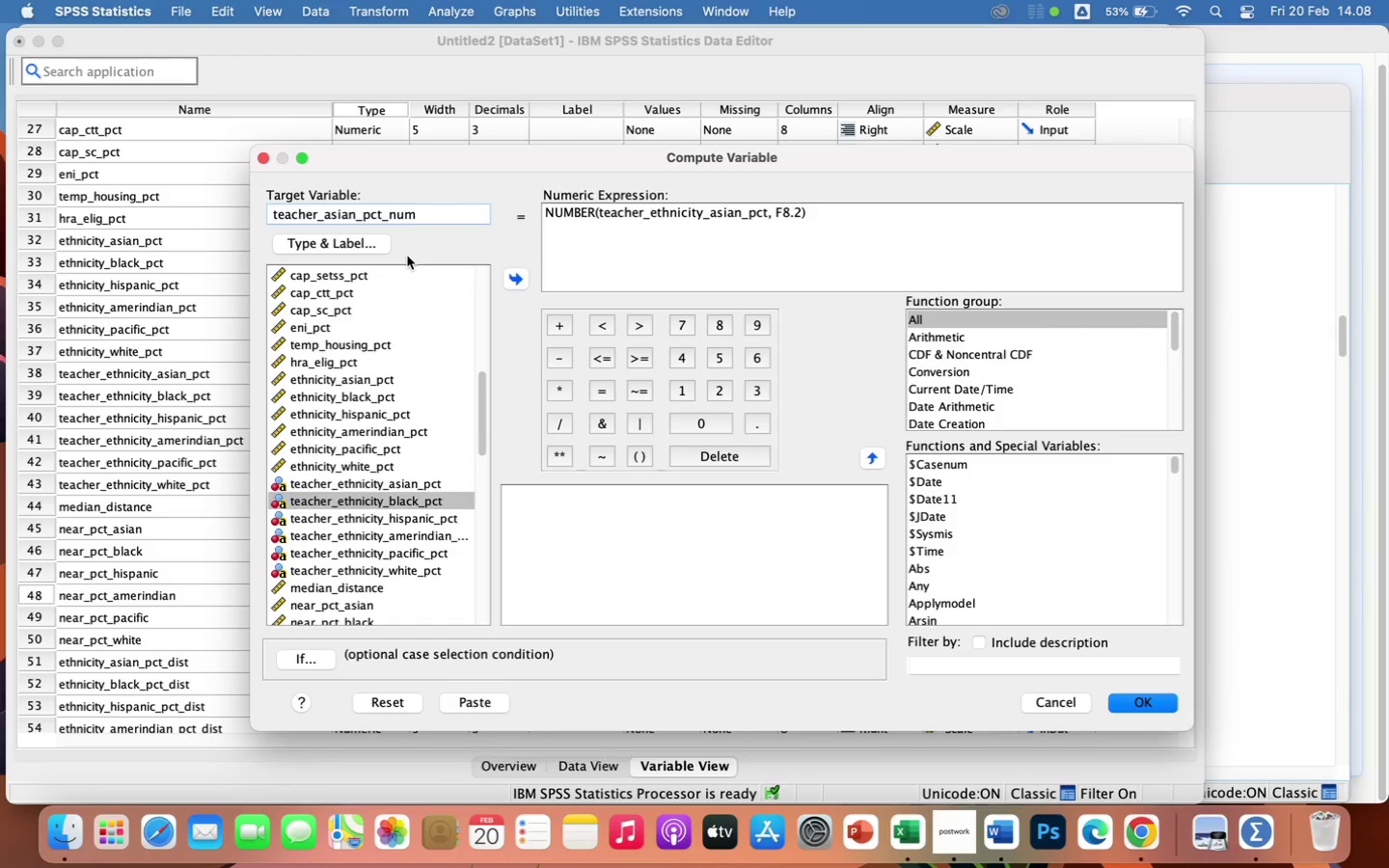 
key(Backspace)
key(Backspace)
key(Backspace)
key(Backspace)
key(Backspace)
type(BLACK)
key(Backspace)
key(Backspace)
key(Backspace)
key(Backspace)
key(Backspace)
type(black)
 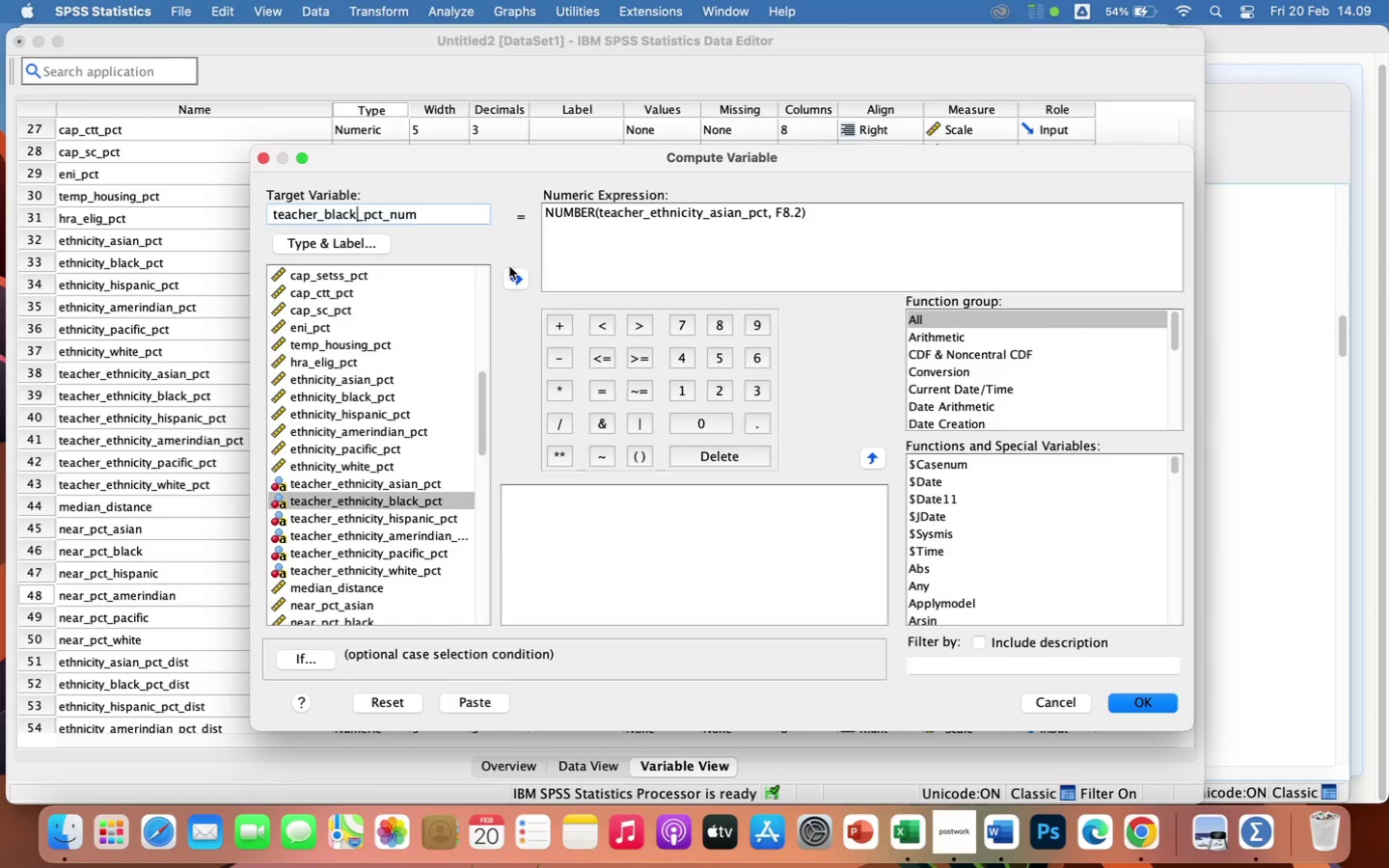 
wait(9.4)
 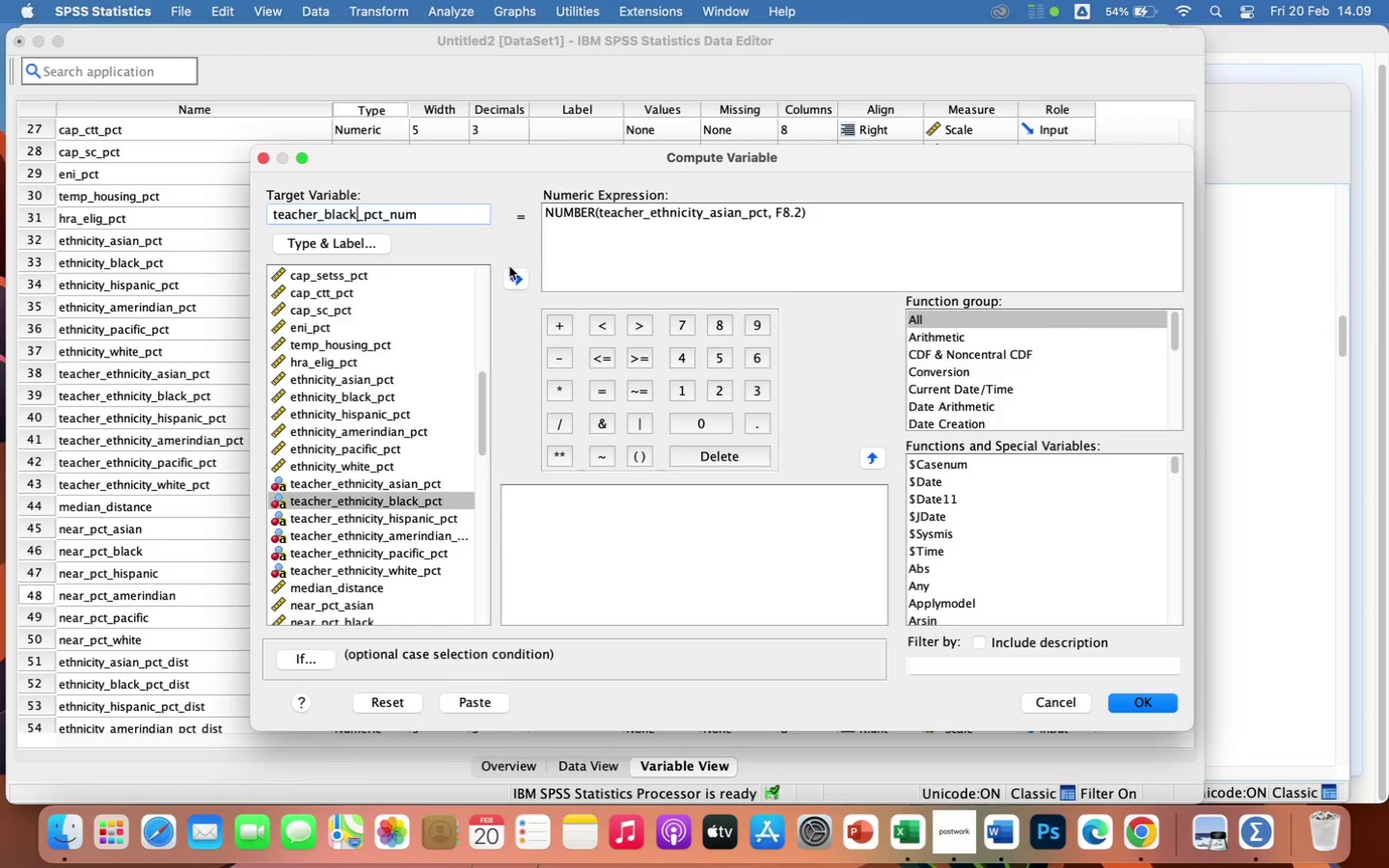 
left_click([768, 214])
 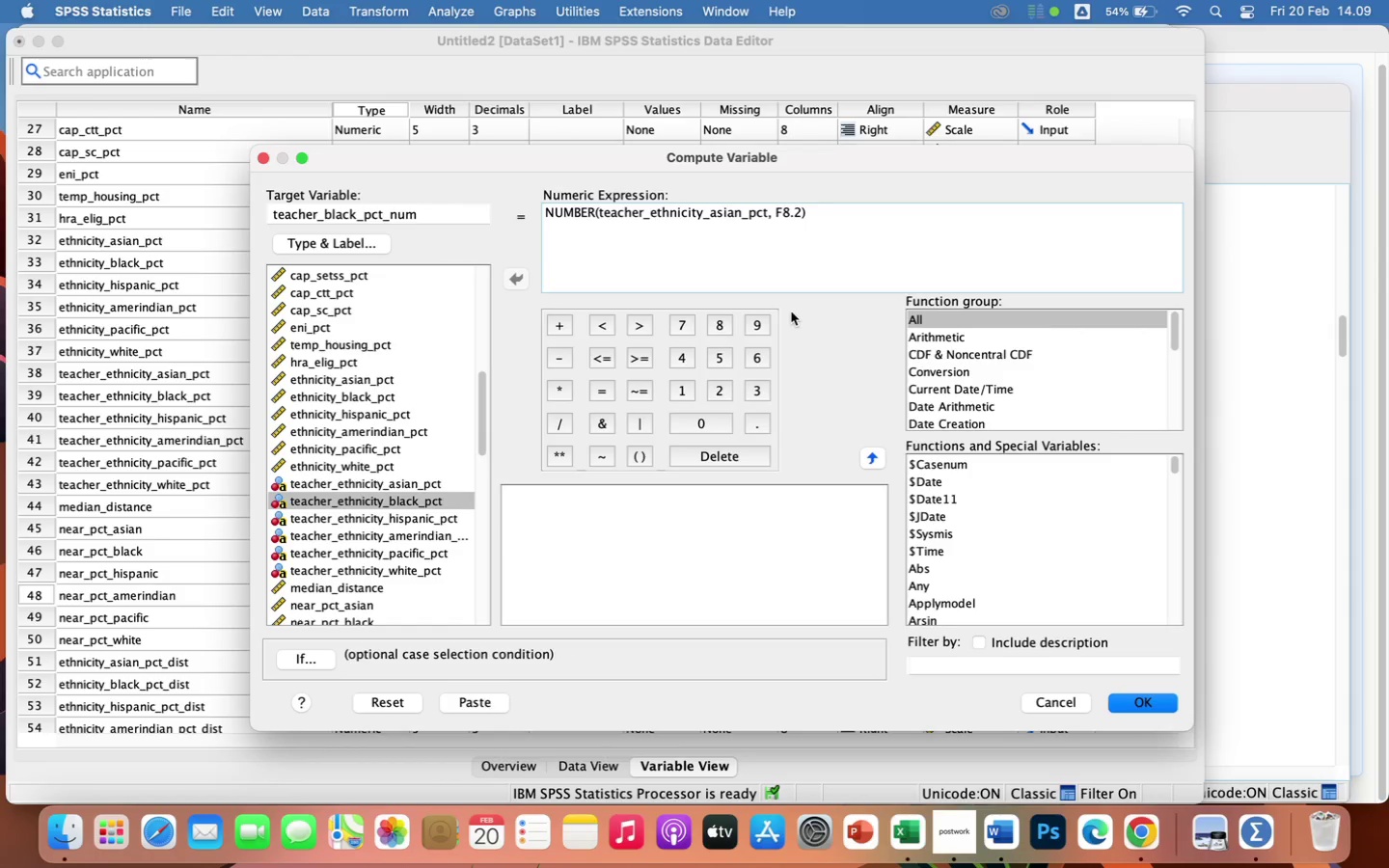 
hold_key(key=Backspace, duration=1.58)
 